 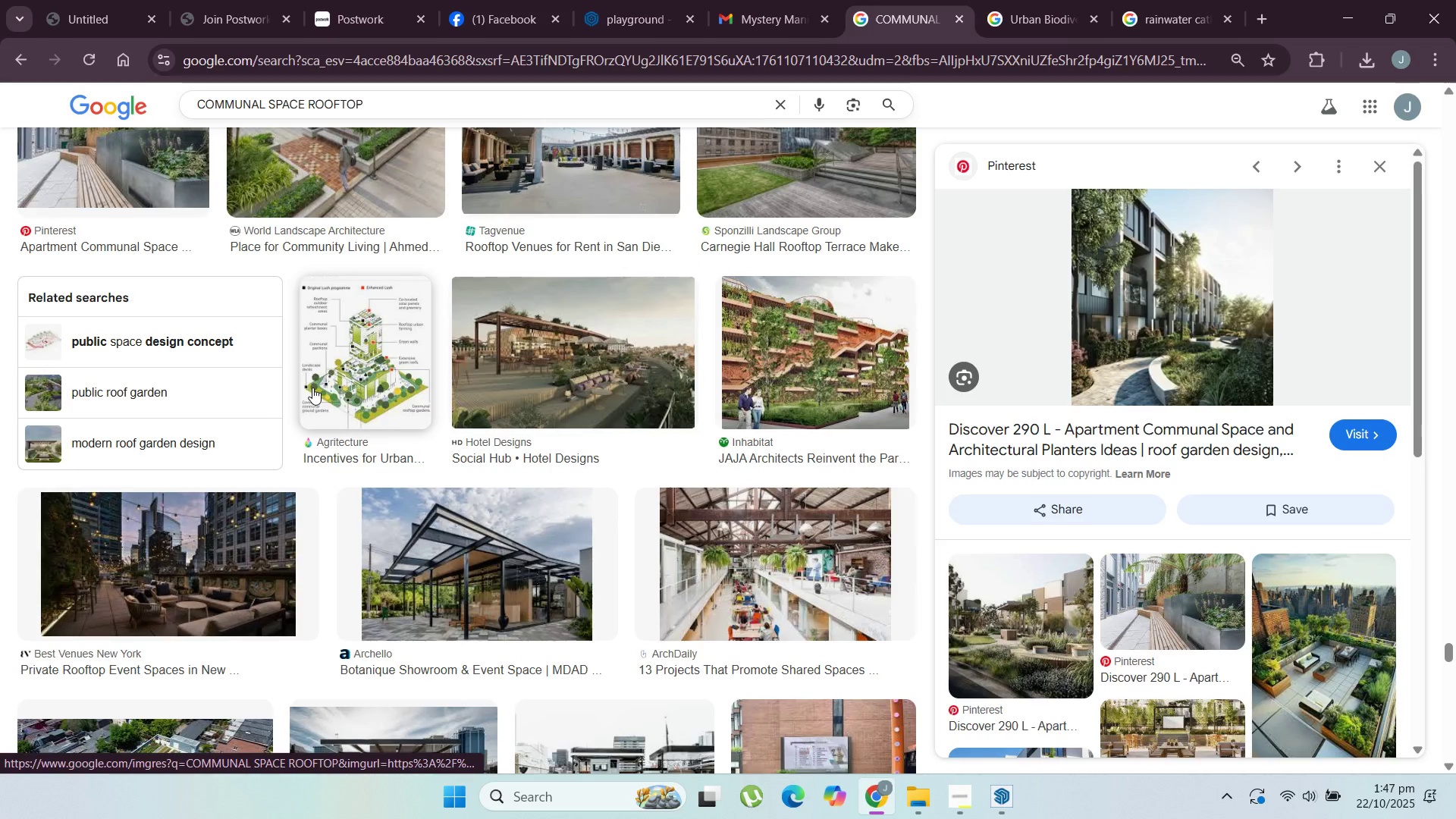 
scroll: coordinate [433, 552], scroll_direction: down, amount: 15.0
 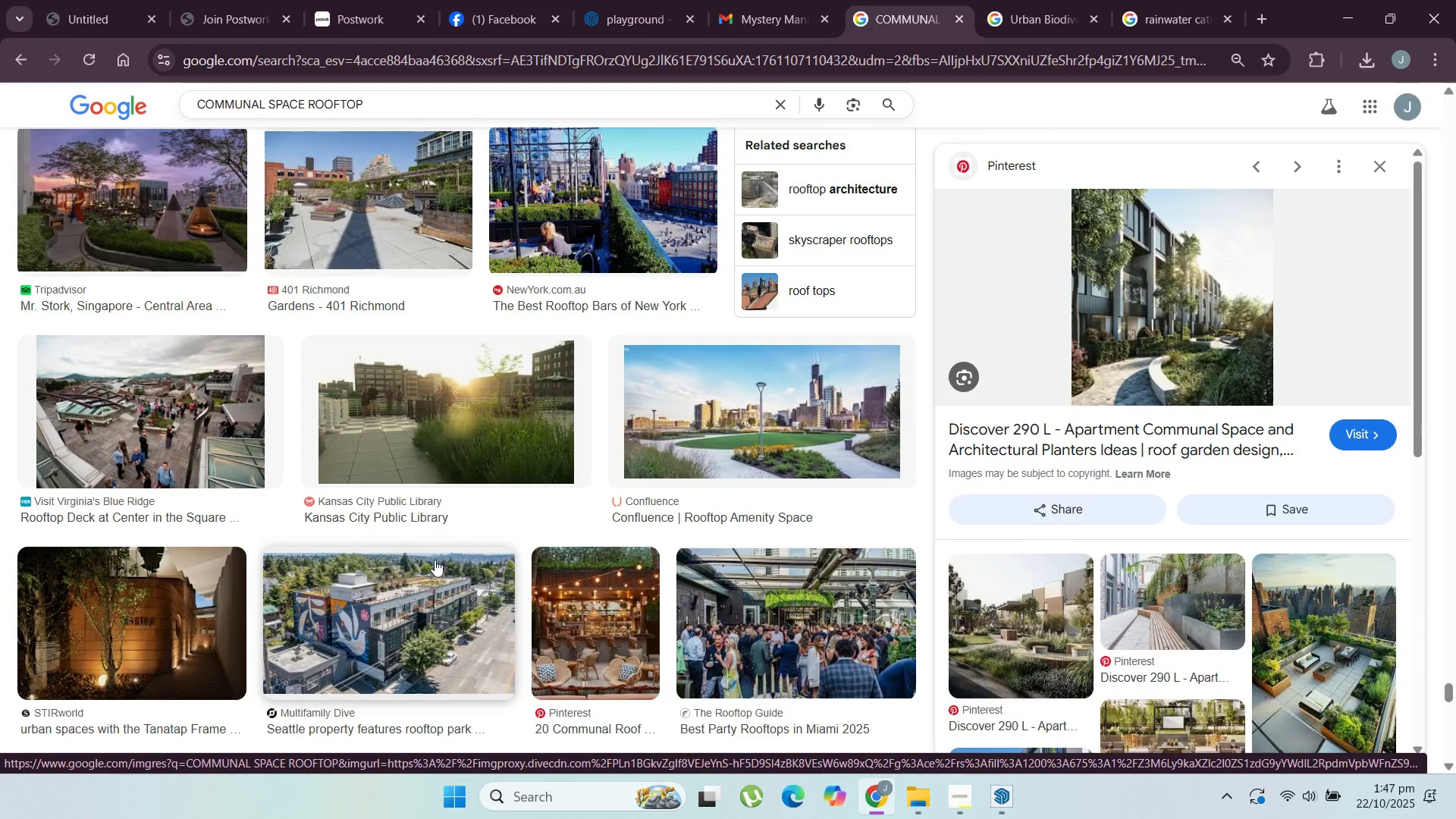 
scroll: coordinate [632, 524], scroll_direction: down, amount: 5.0
 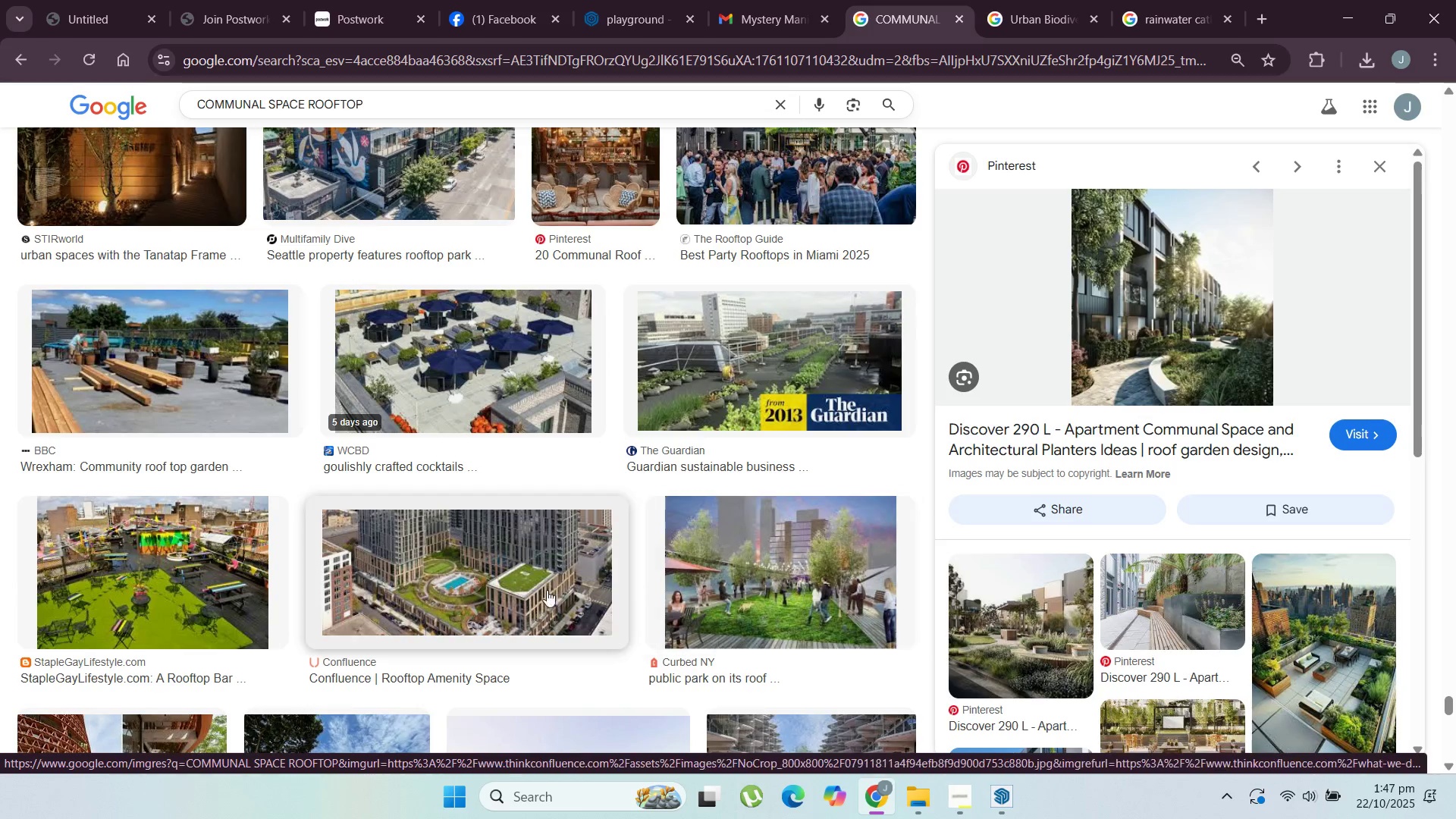 
left_click([159, 541])
 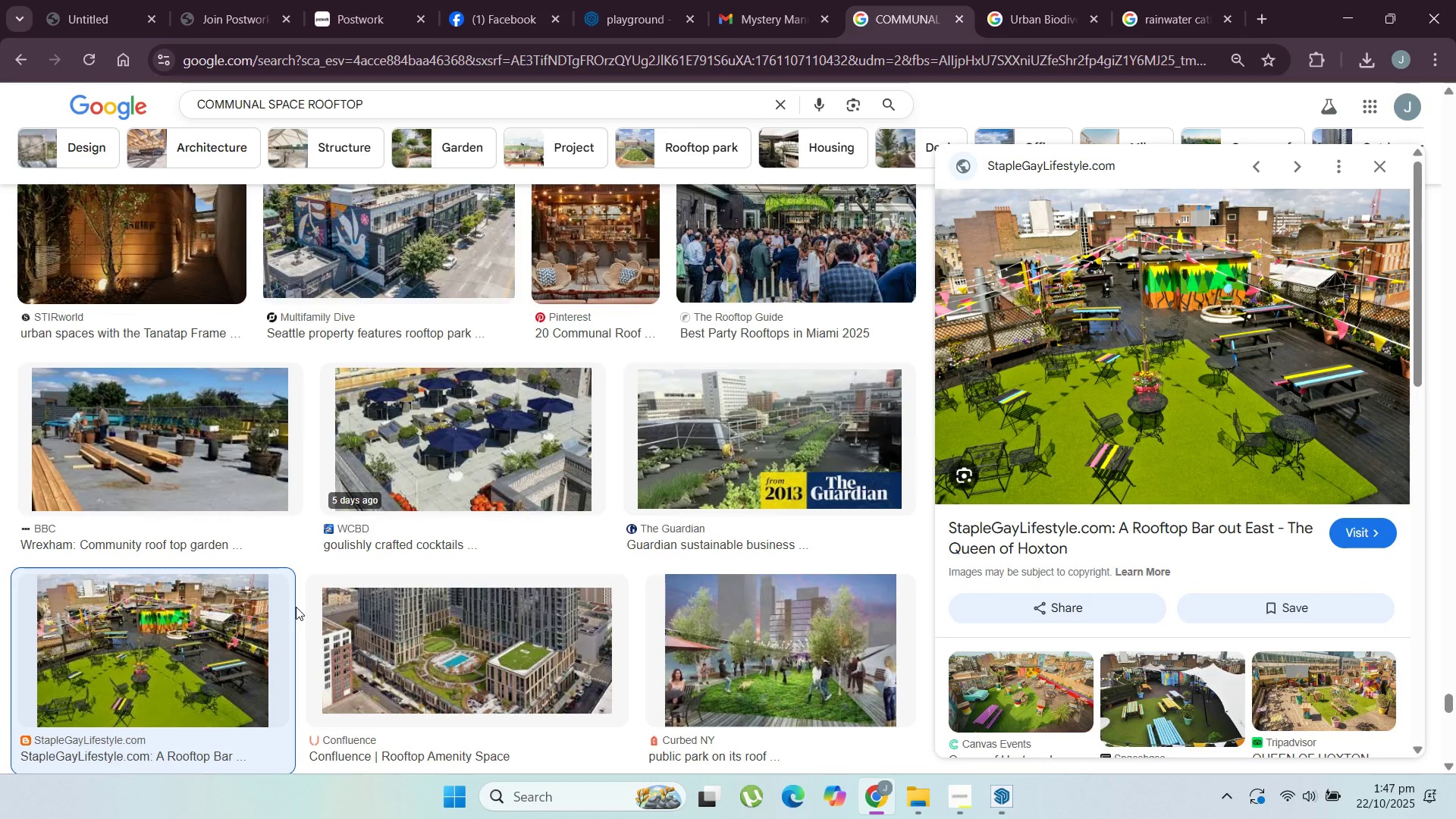 
wait(9.34)
 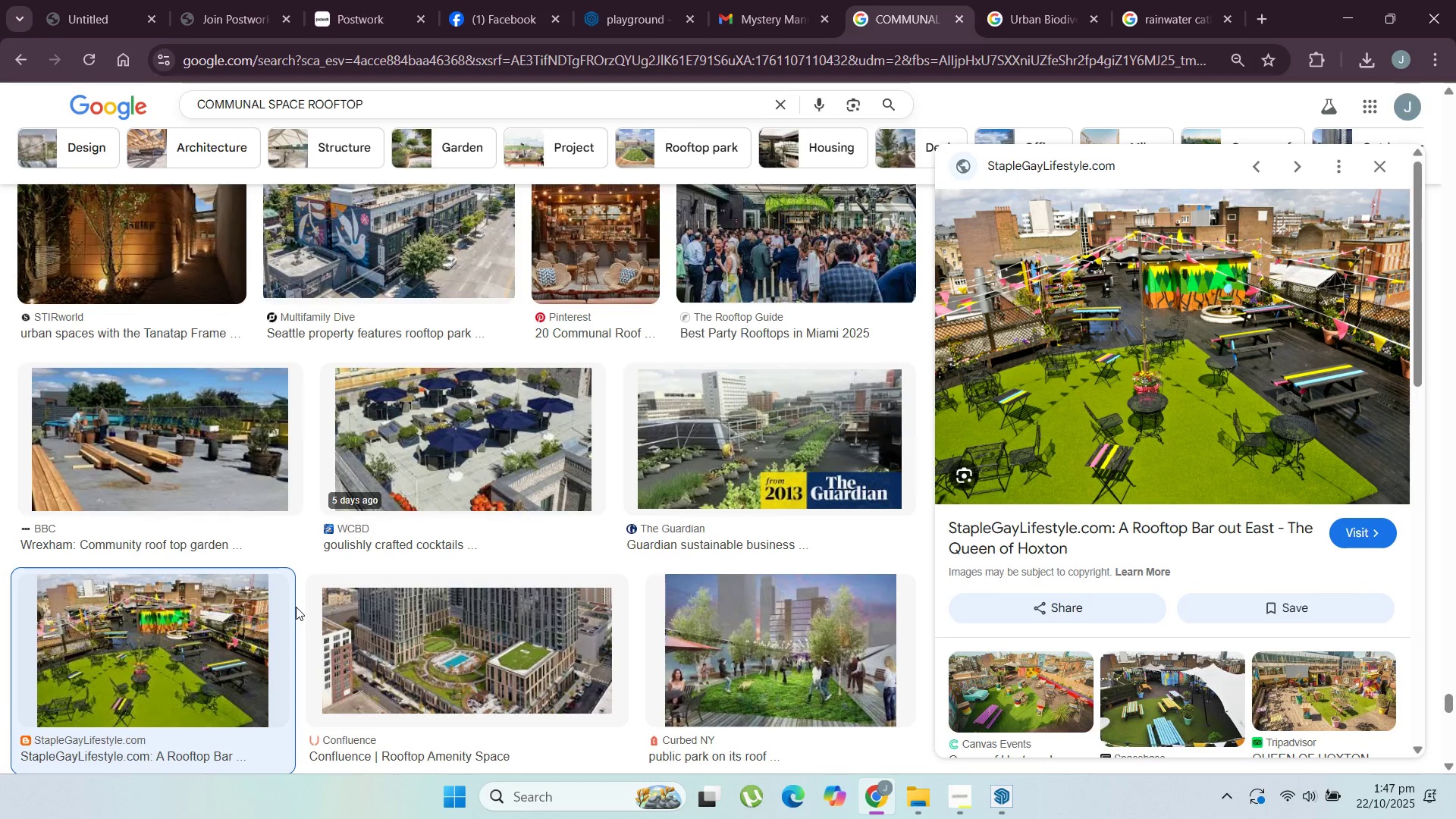 
left_click([1343, 5])
 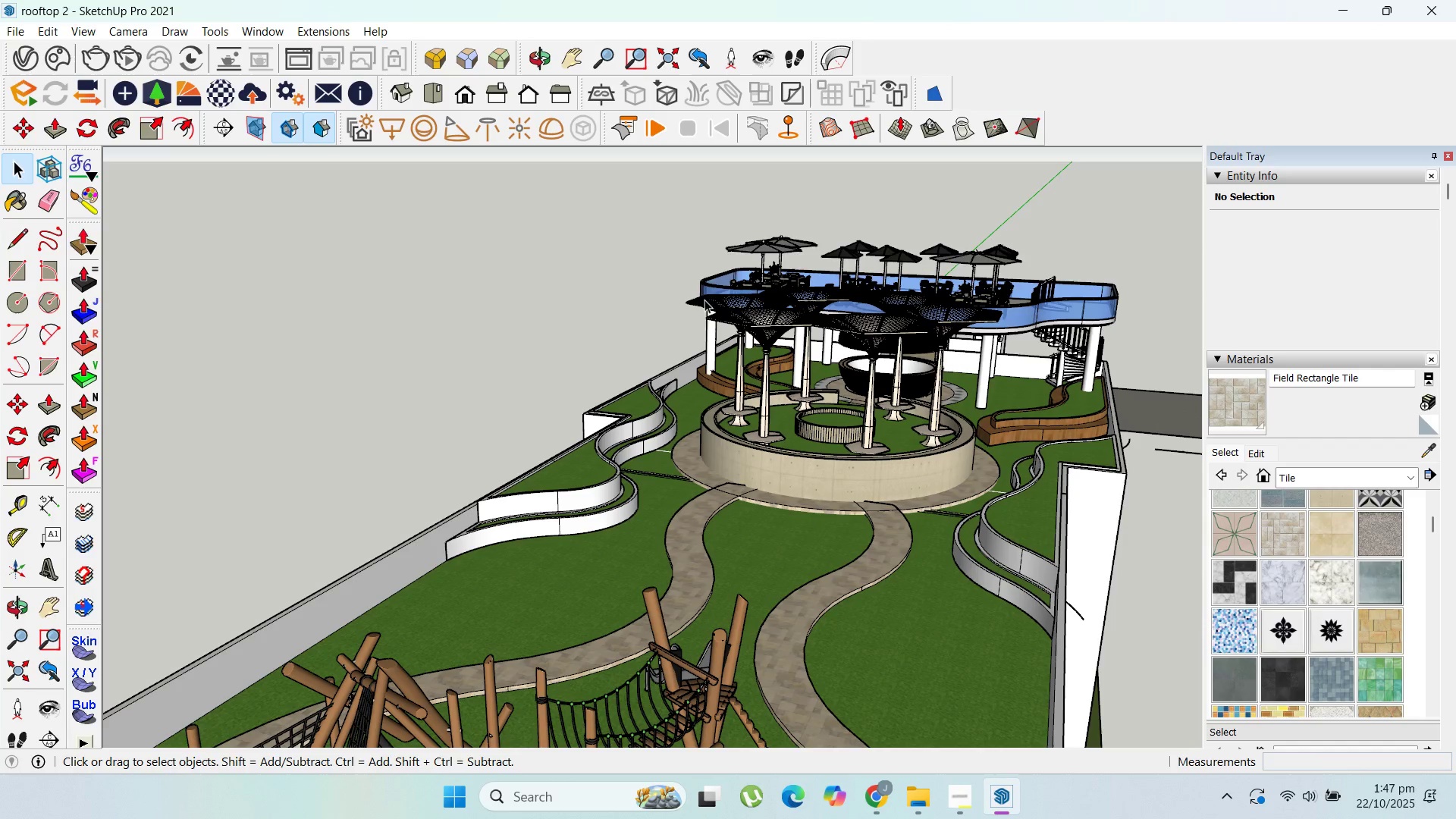 
scroll: coordinate [574, 500], scroll_direction: up, amount: 10.0
 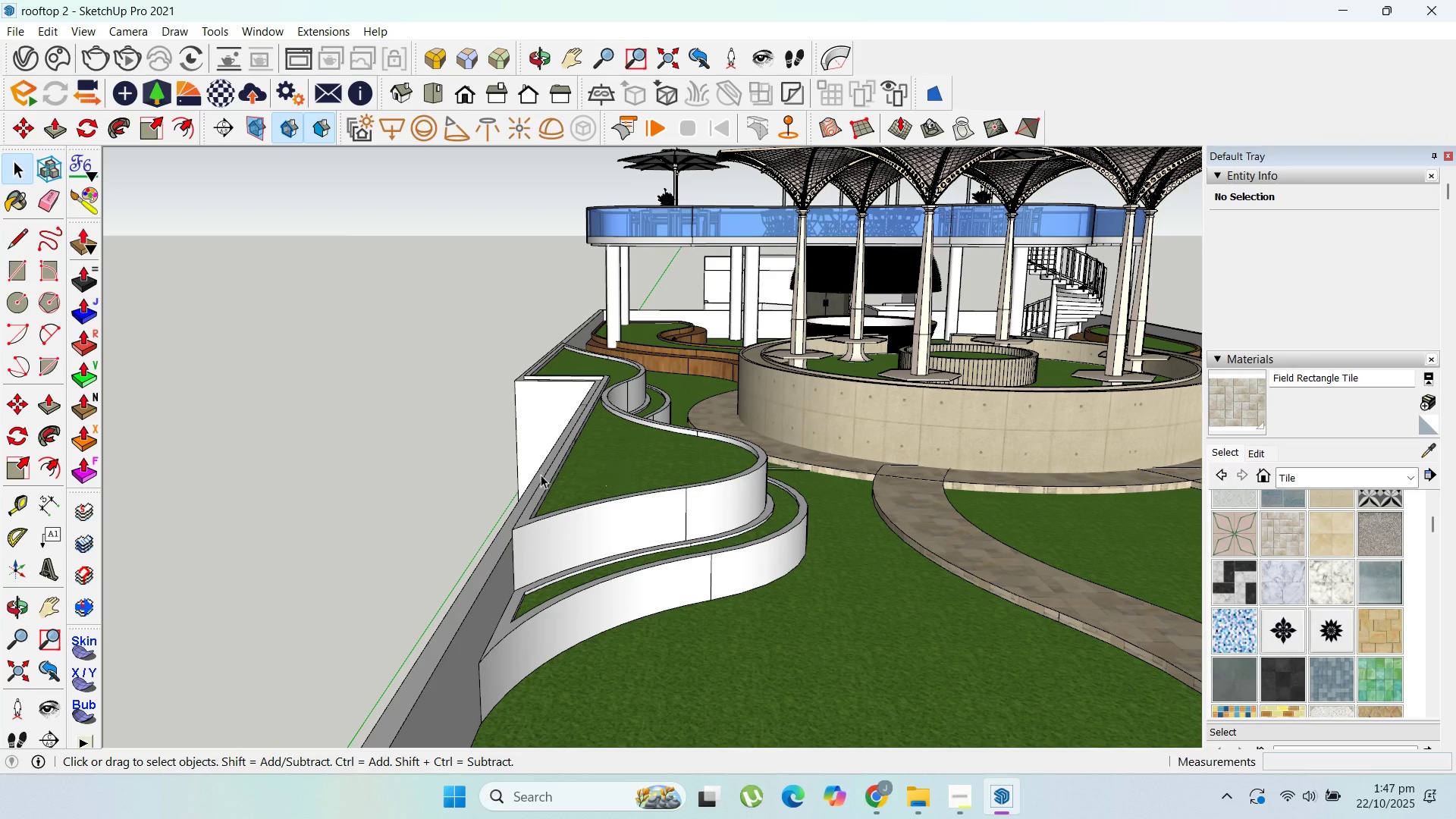 
scroll: coordinate [692, 360], scroll_direction: down, amount: 3.0
 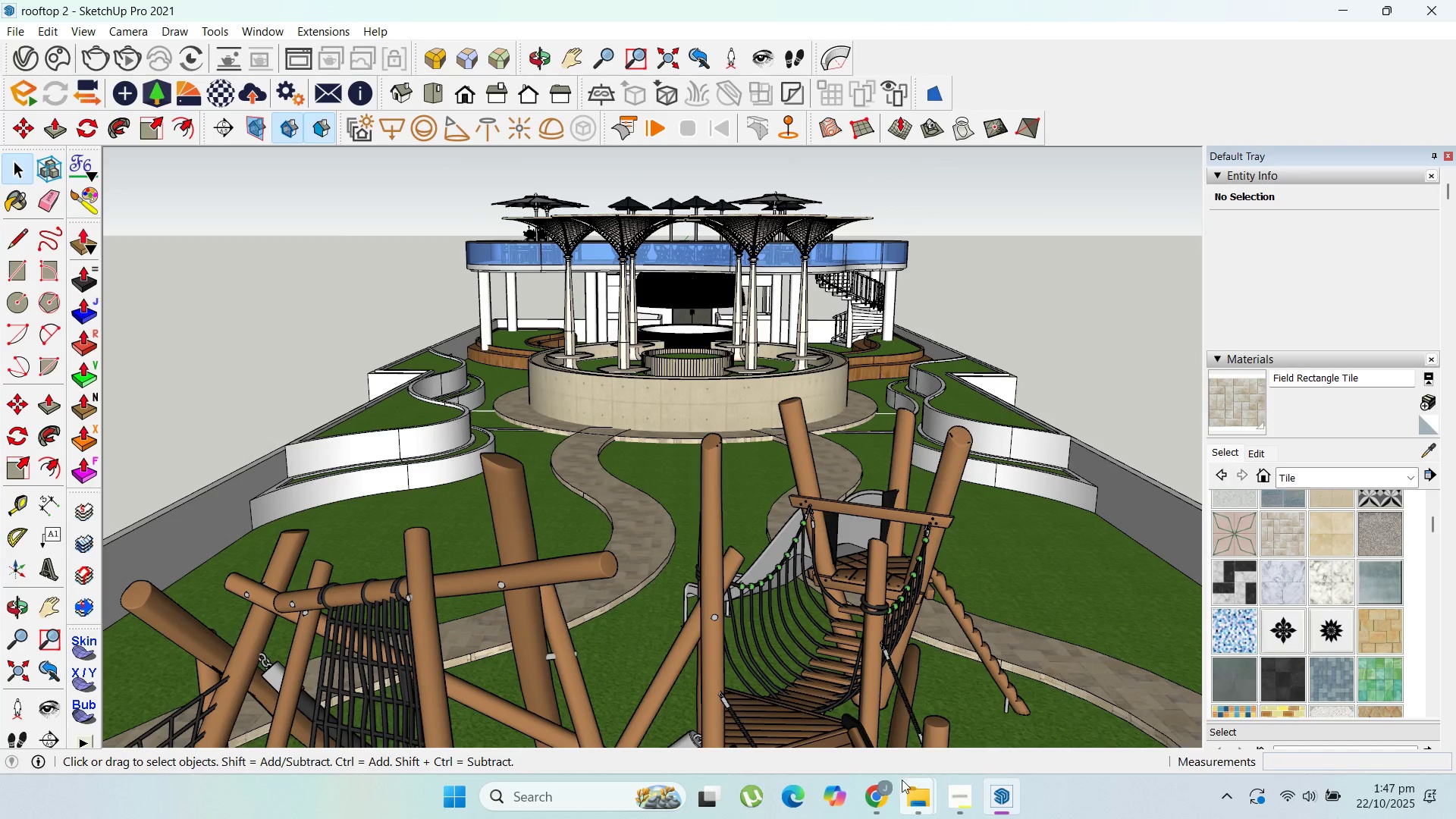 
left_click([886, 786])
 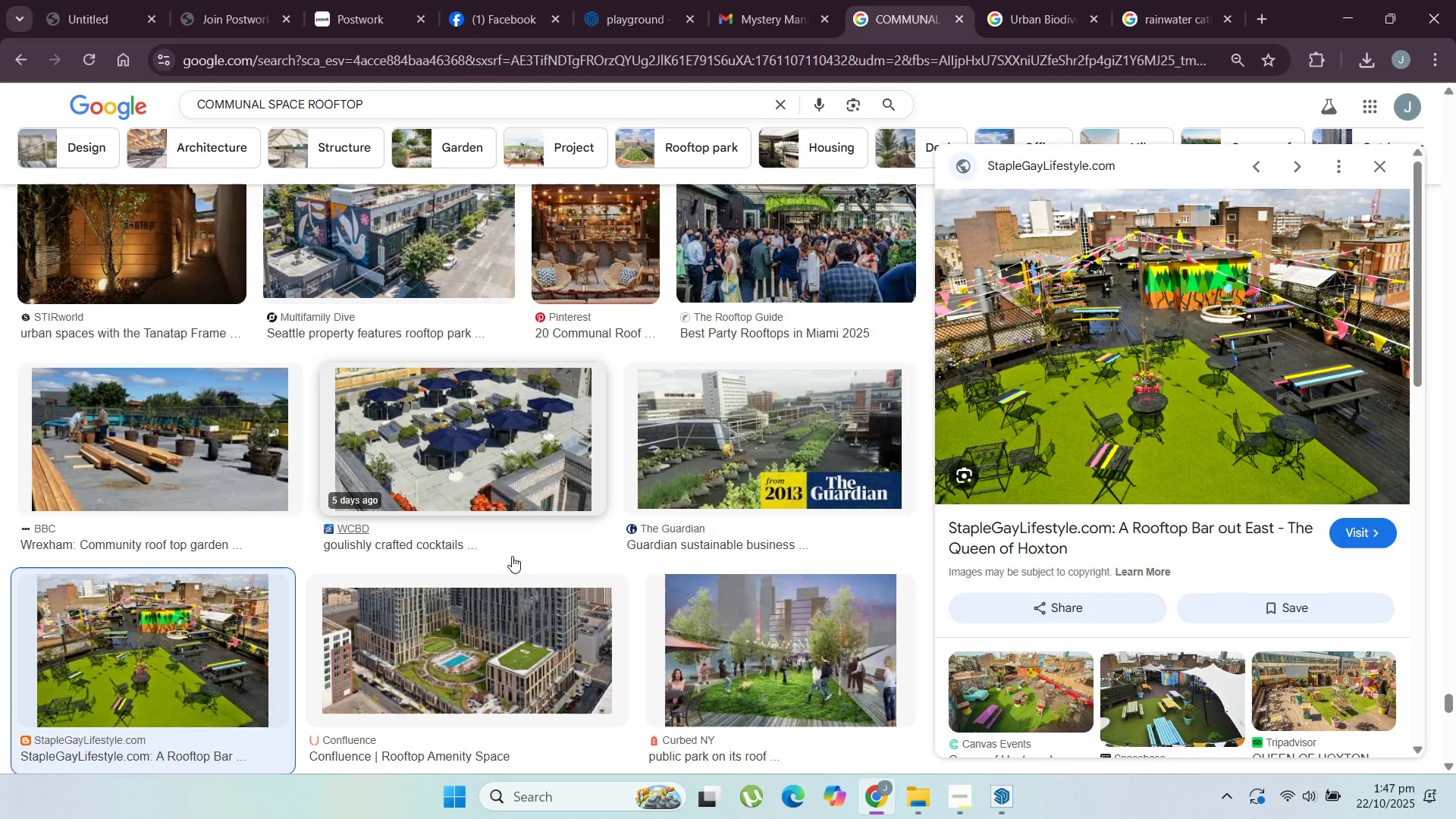 
scroll: coordinate [510, 556], scroll_direction: down, amount: 2.0
 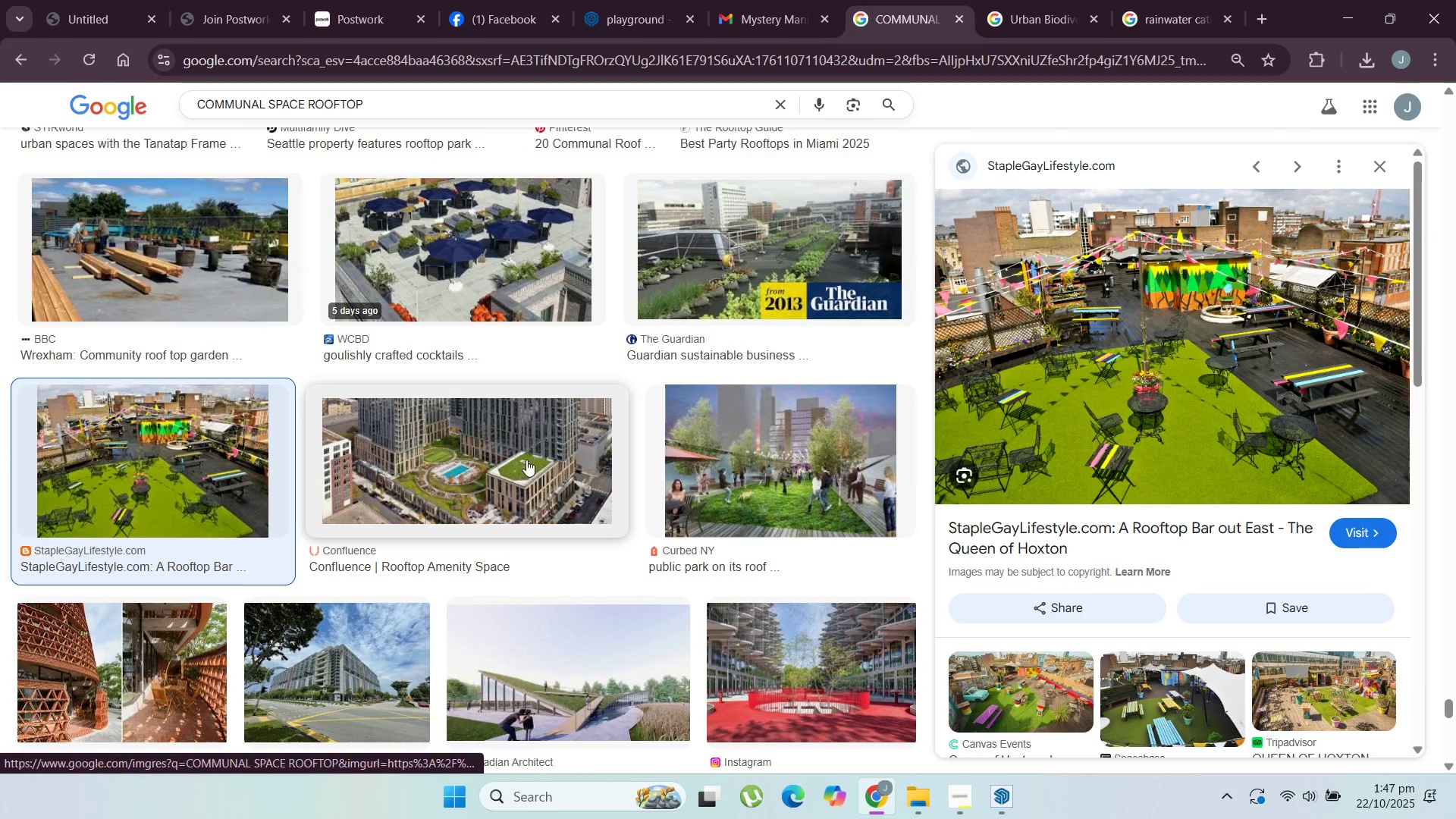 
left_click([526, 460])
 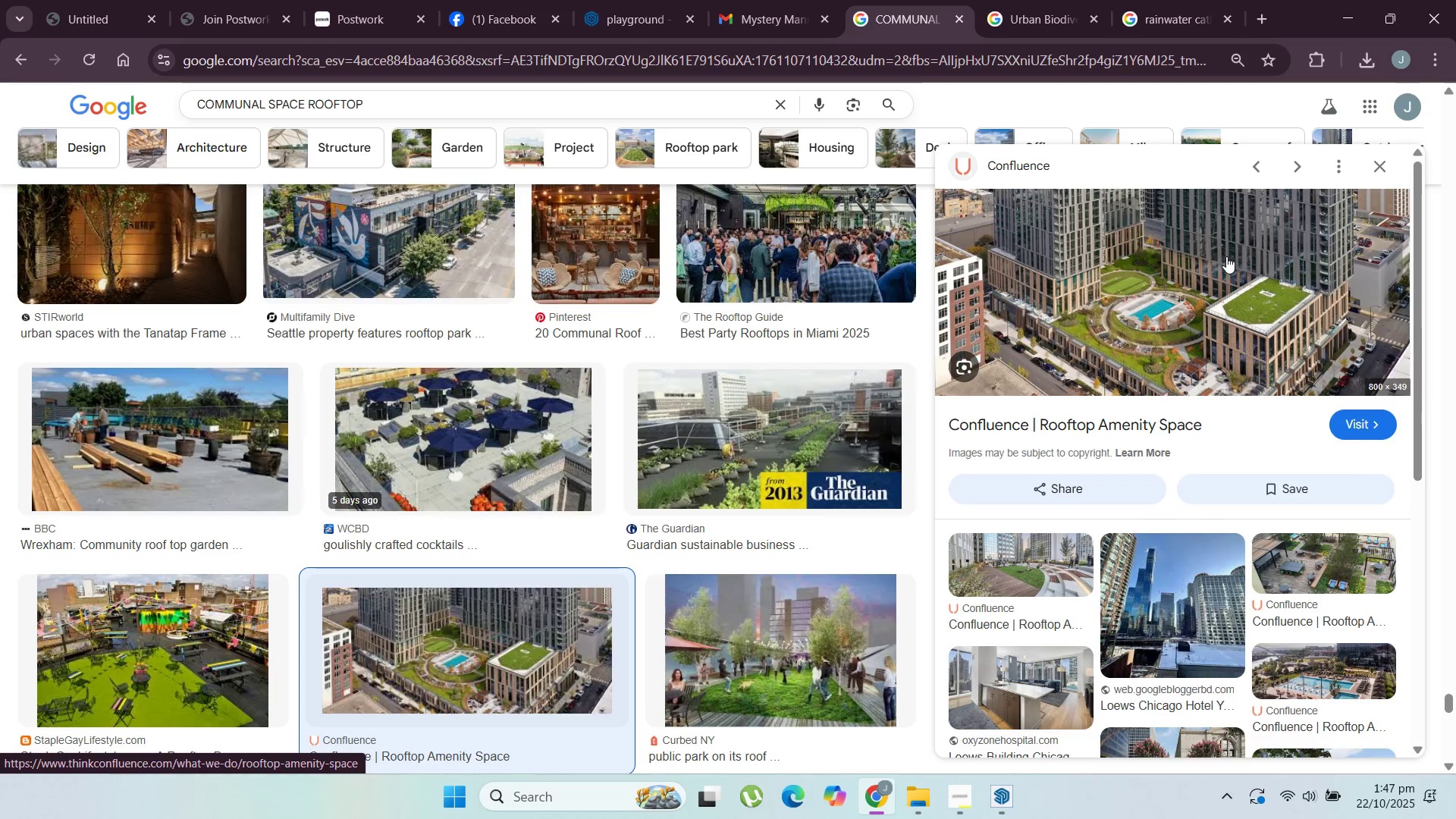 
wait(5.19)
 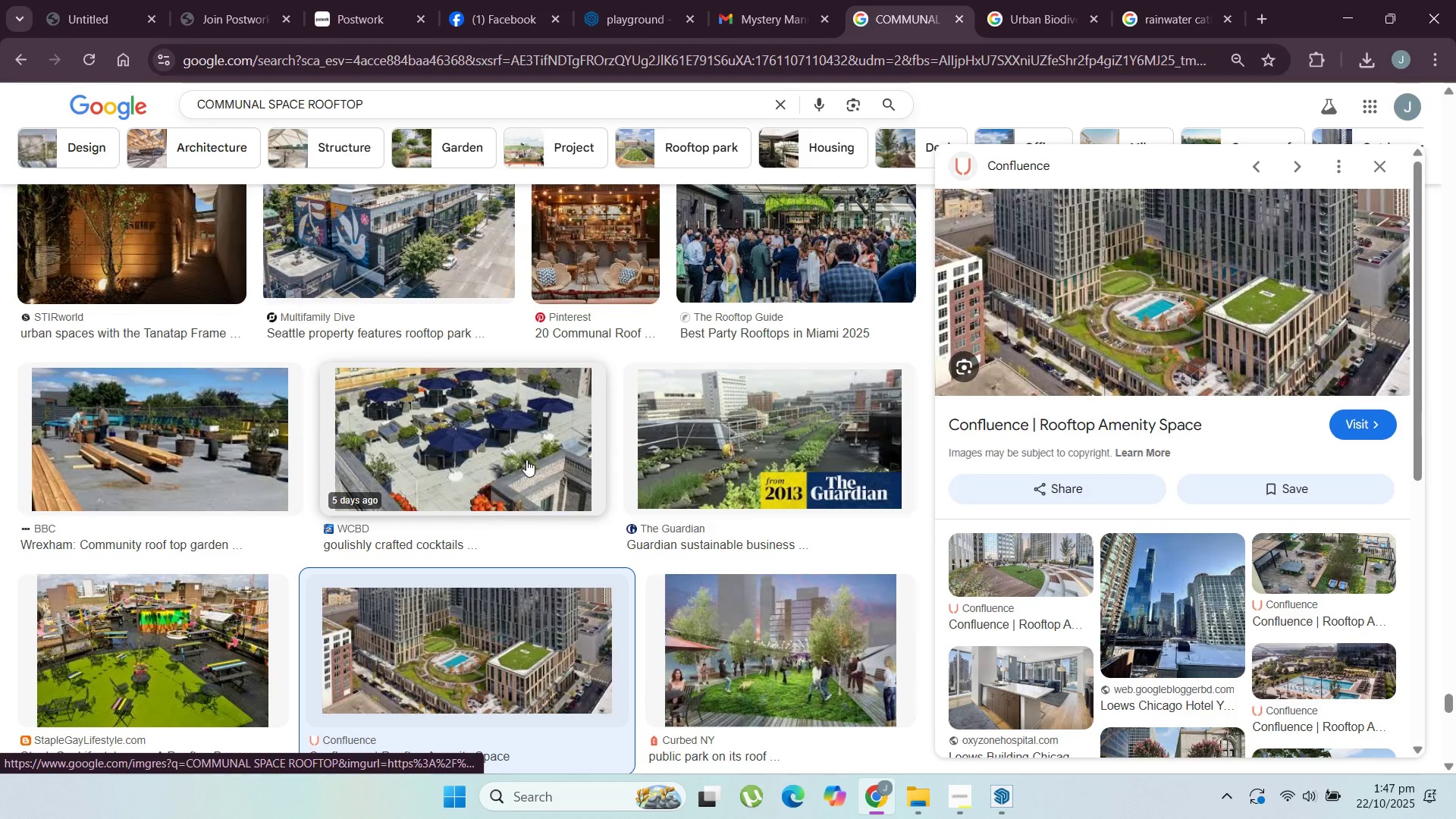 
left_click([1329, 2])
 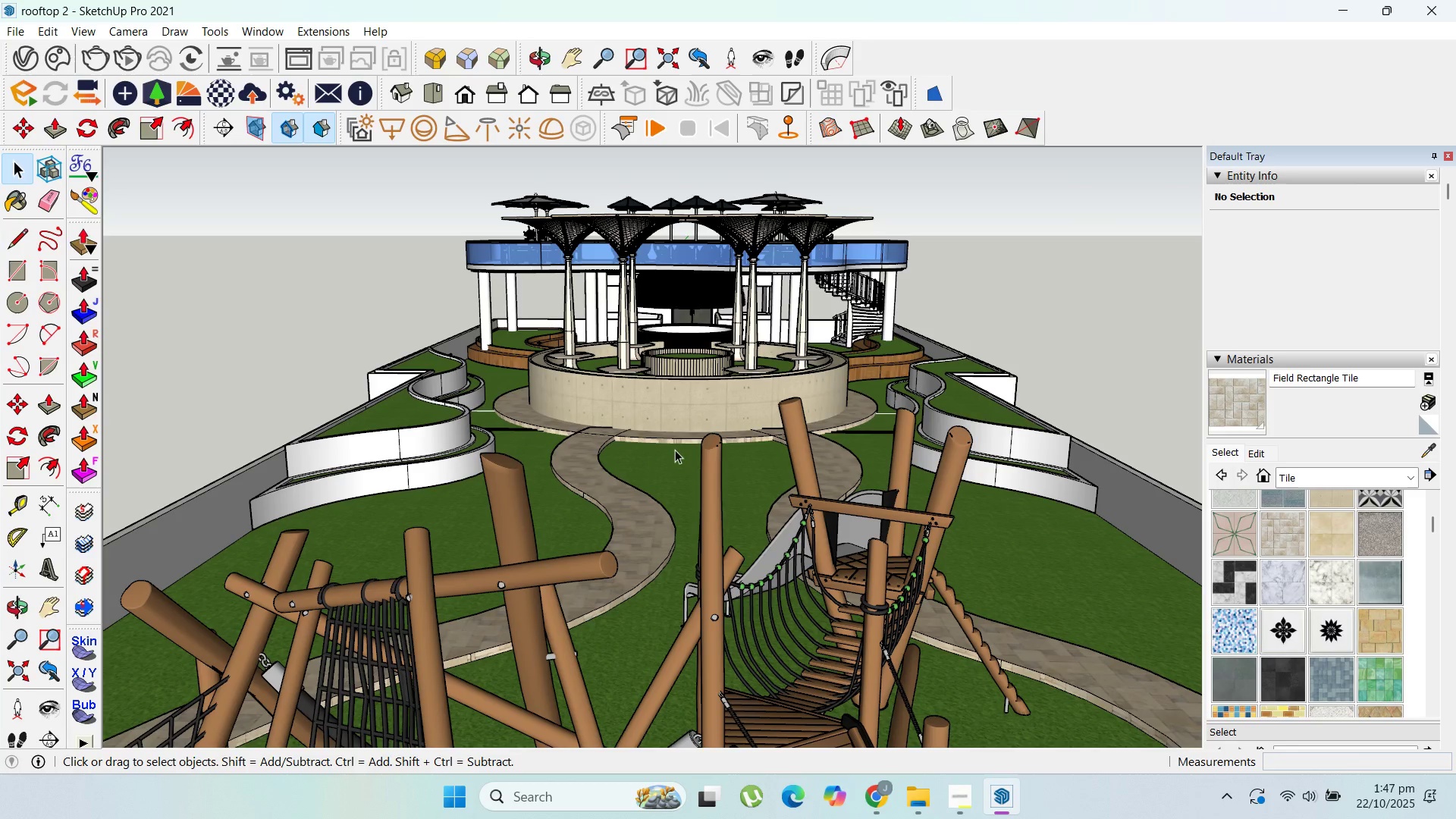 
scroll: coordinate [818, 253], scroll_direction: down, amount: 10.0
 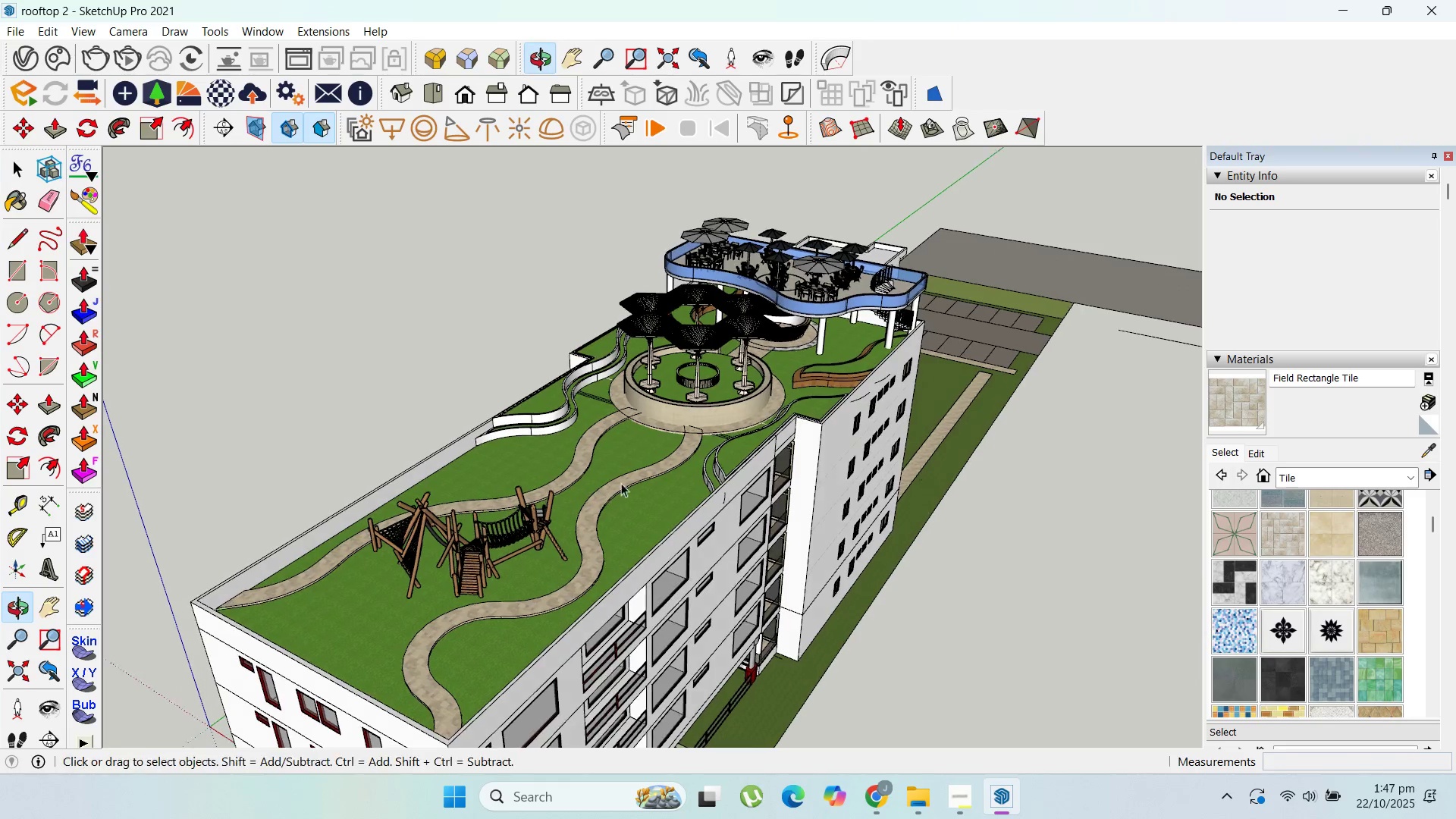 
scroll: coordinate [535, 369], scroll_direction: up, amount: 3.0
 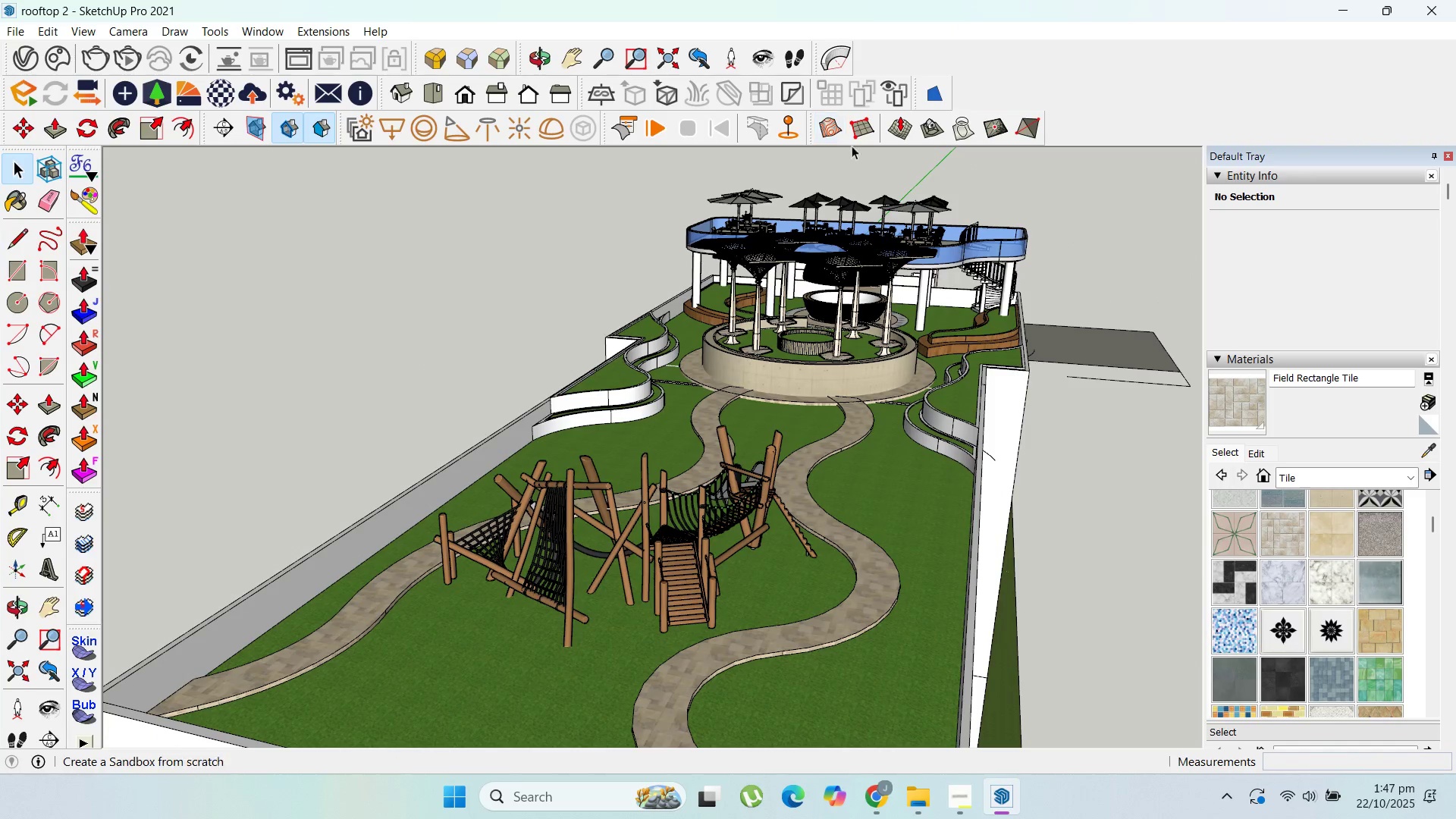 
scroll: coordinate [1032, 314], scroll_direction: down, amount: 3.0
 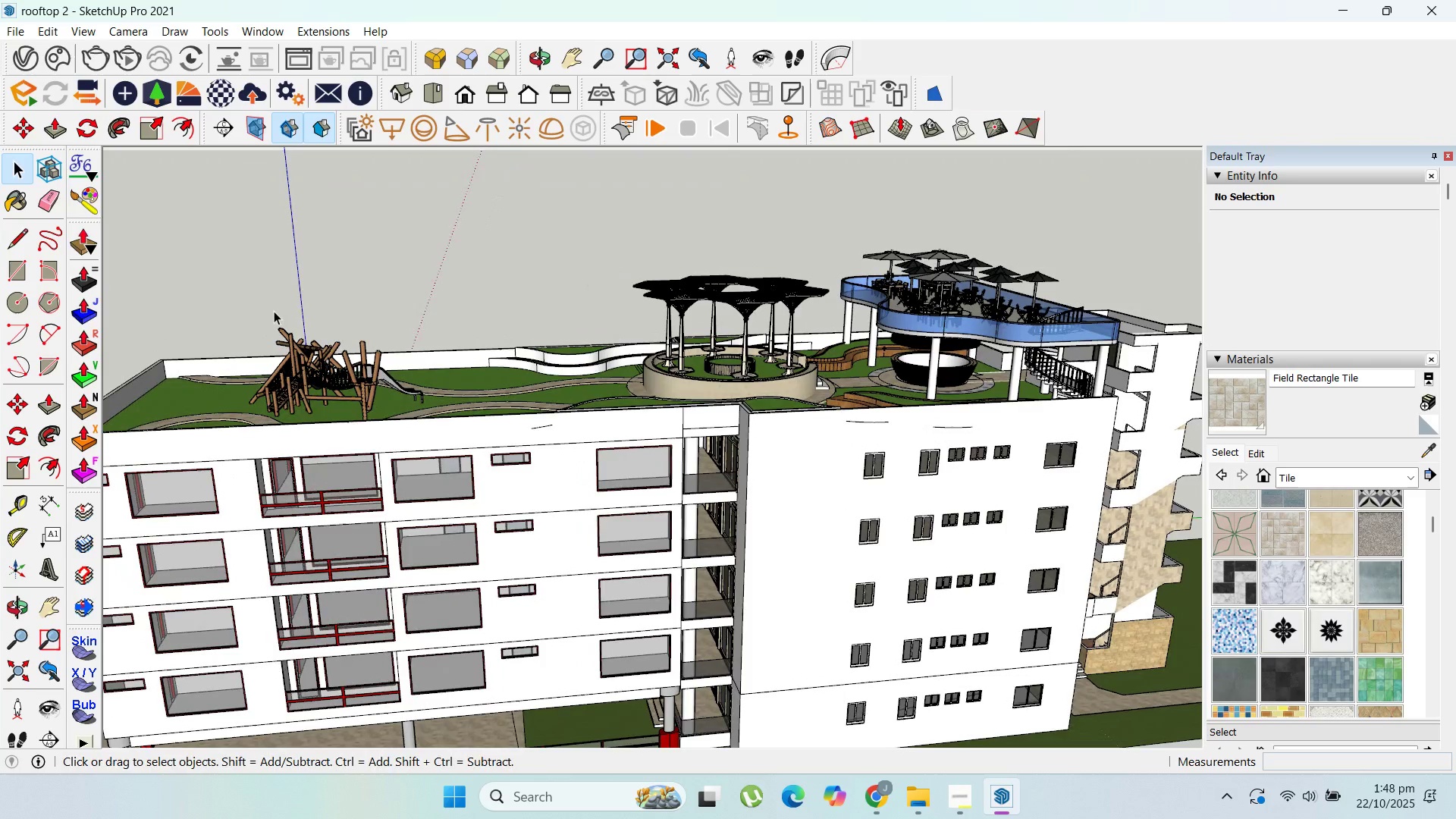 
scroll: coordinate [522, 468], scroll_direction: up, amount: 11.0
 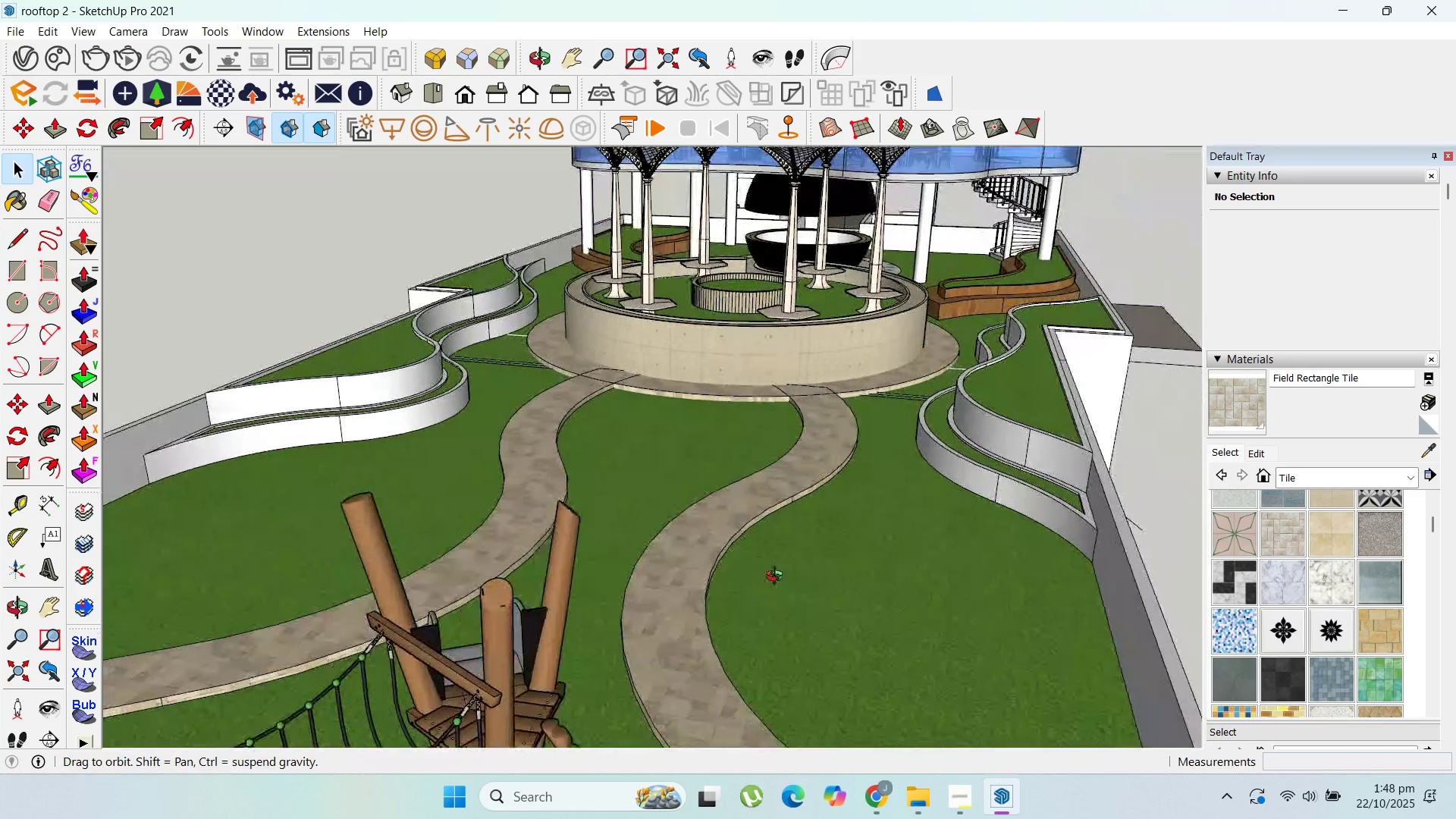 
scroll: coordinate [913, 358], scroll_direction: down, amount: 19.0
 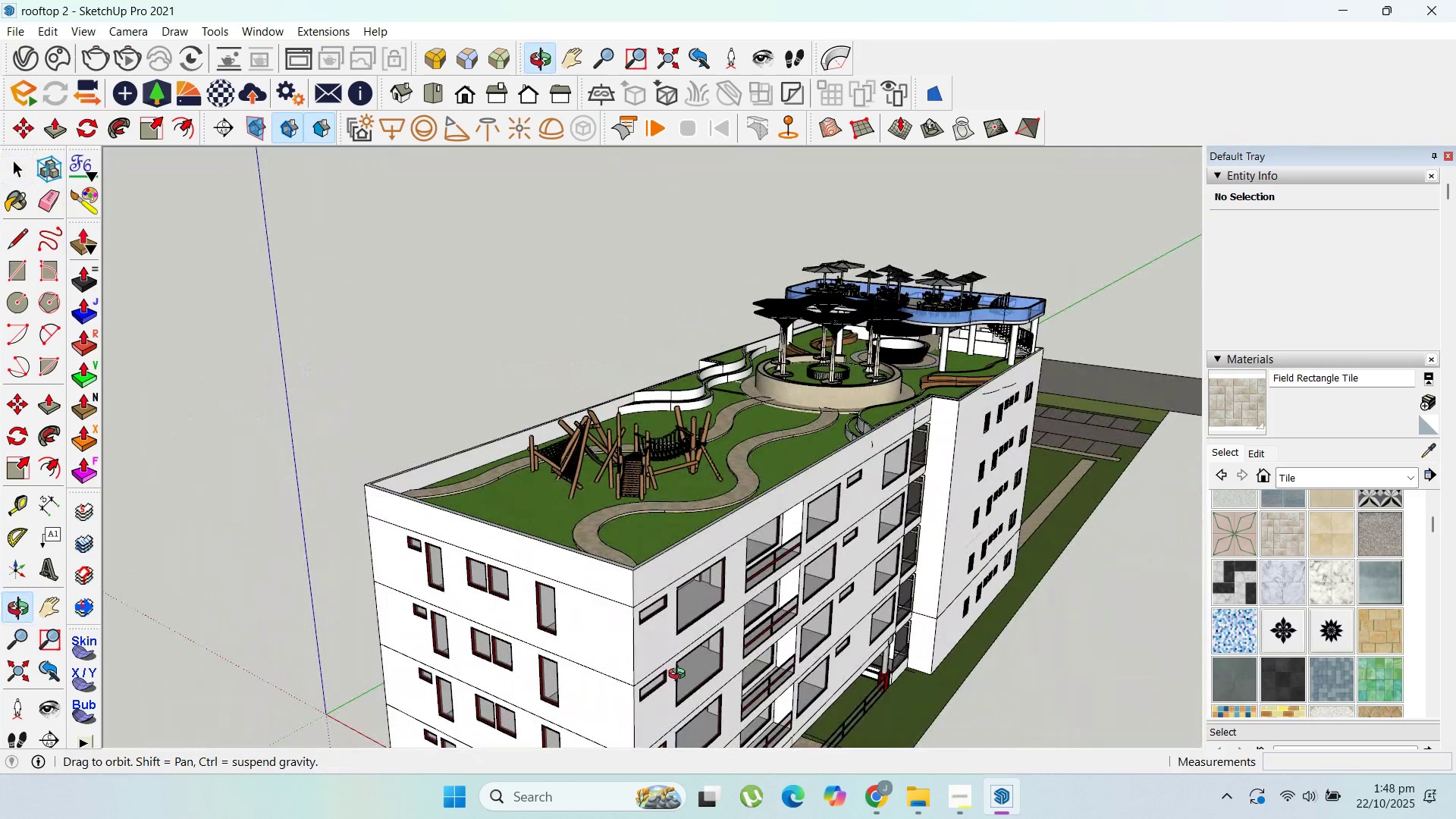 
scroll: coordinate [256, 505], scroll_direction: up, amount: 11.0
 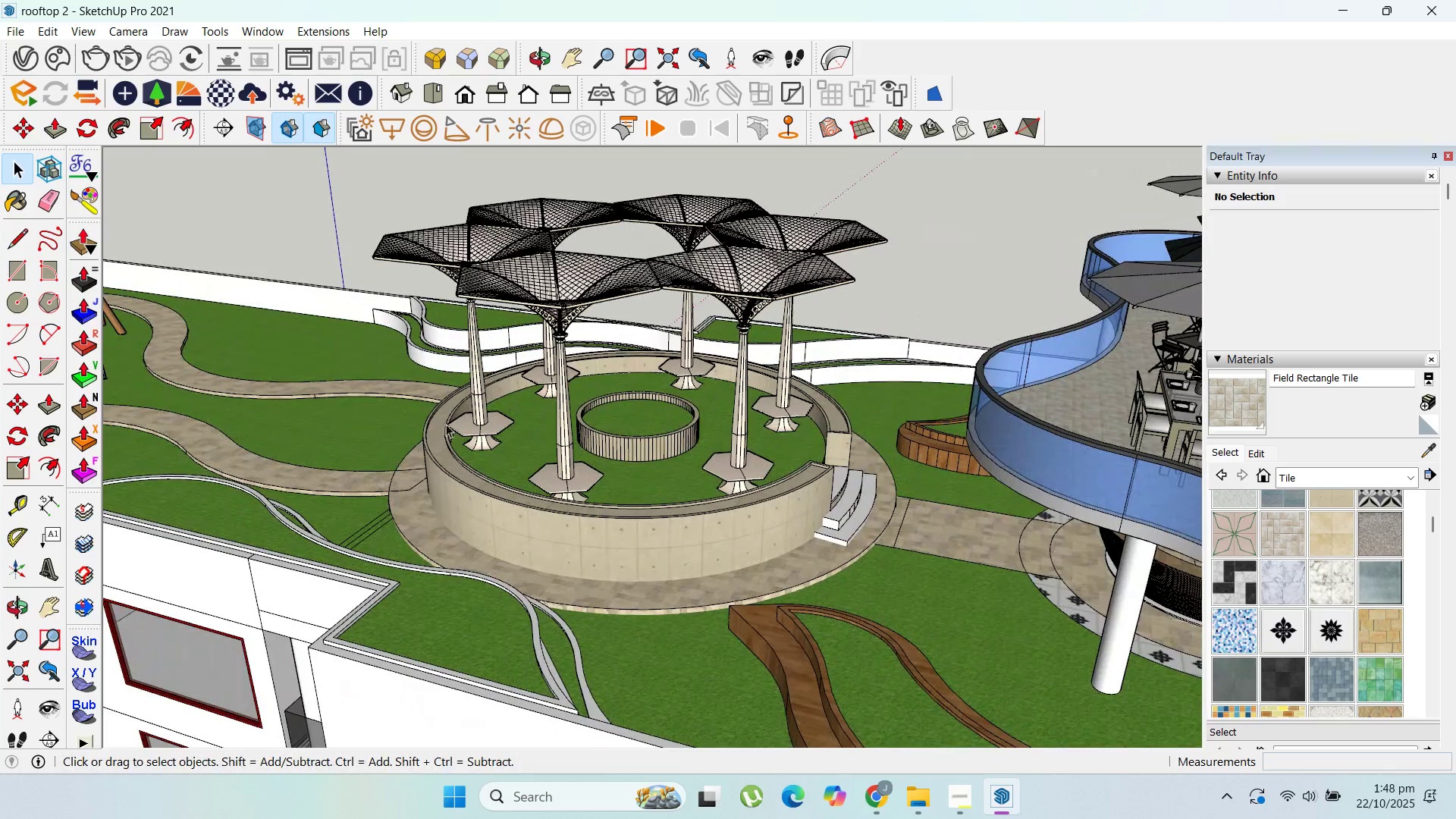 
scroll: coordinate [283, 287], scroll_direction: down, amount: 3.0
 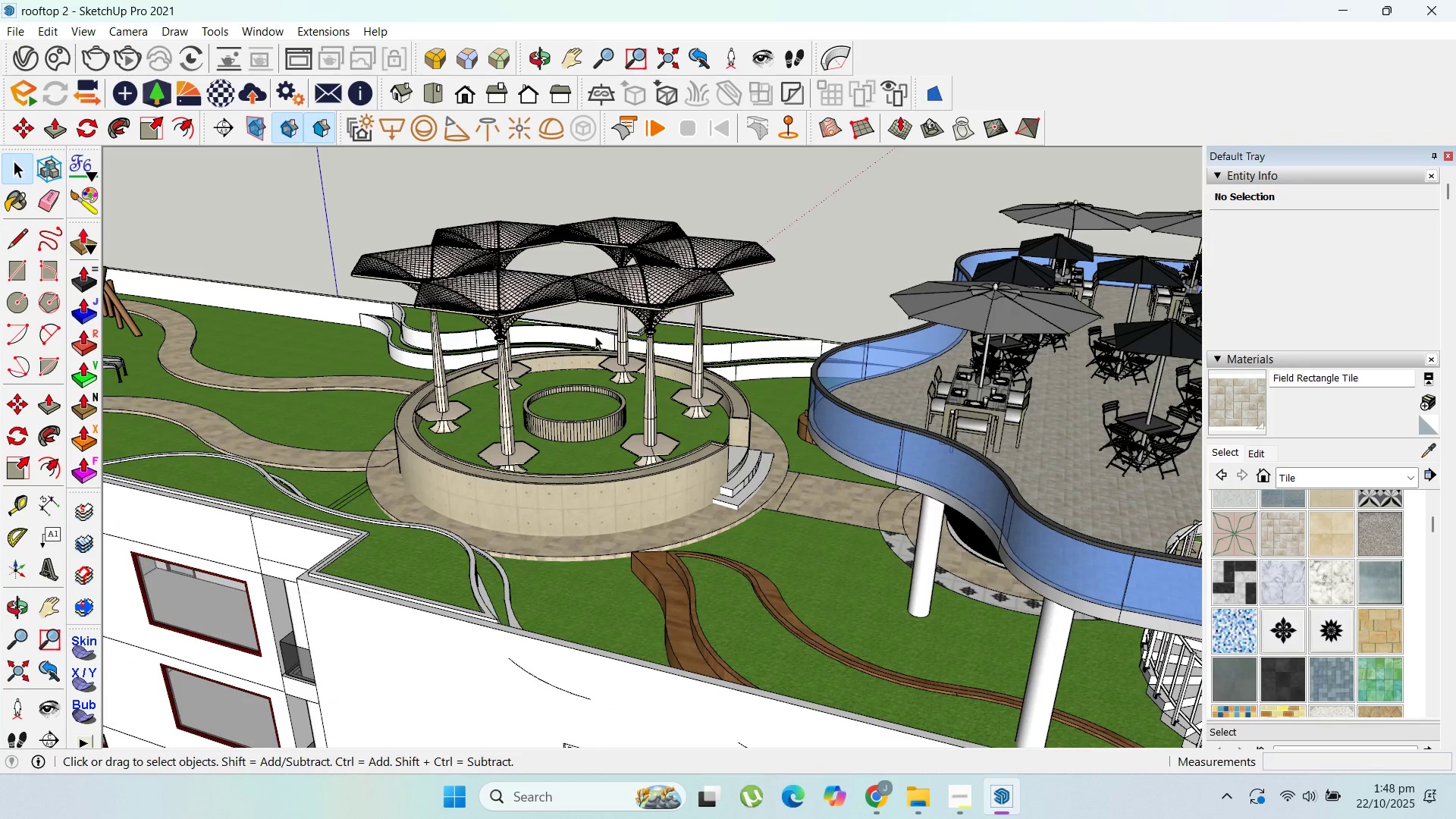 
scroll: coordinate [564, 228], scroll_direction: up, amount: 4.0
 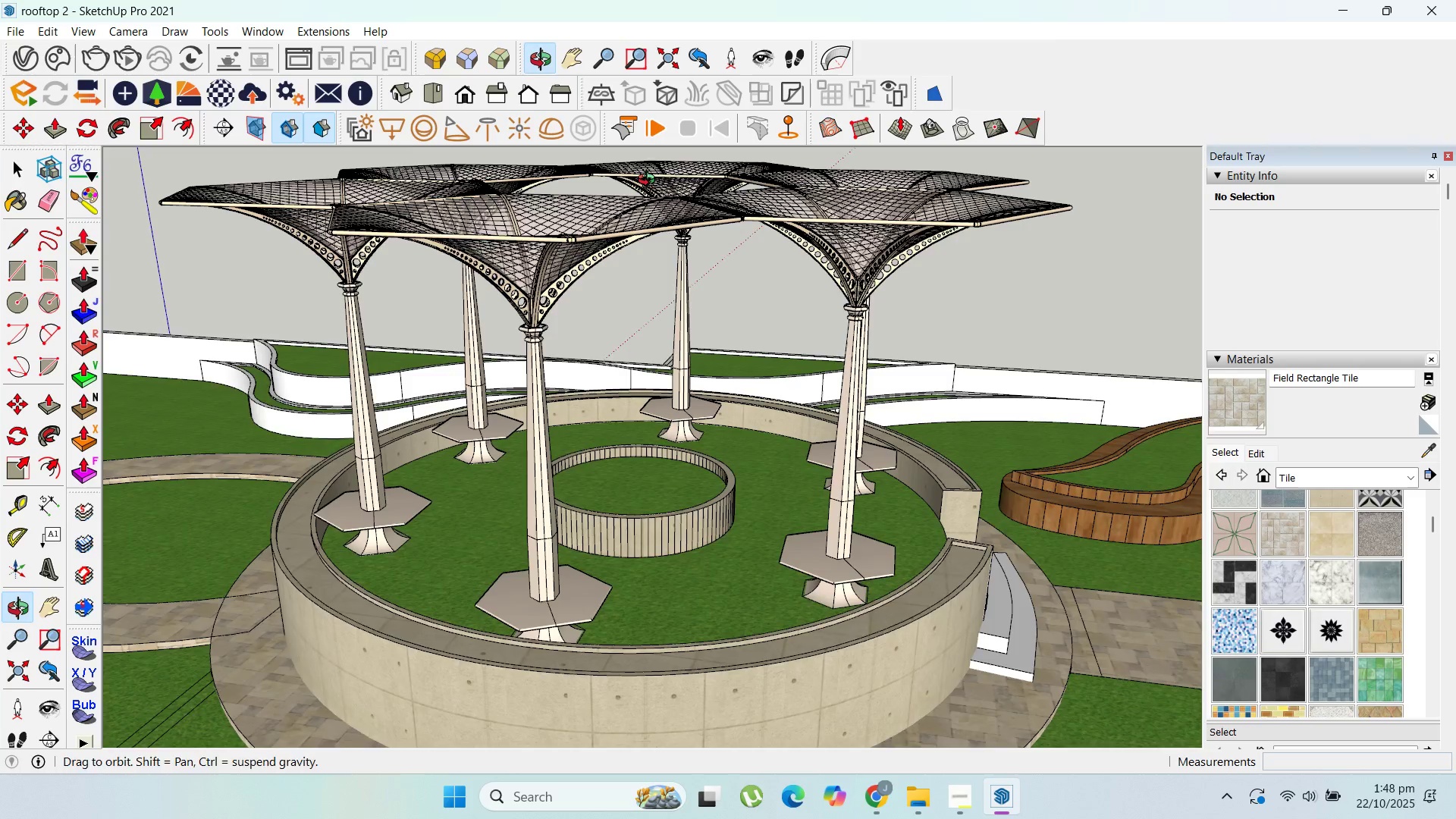 
scroll: coordinate [532, 373], scroll_direction: down, amount: 11.0
 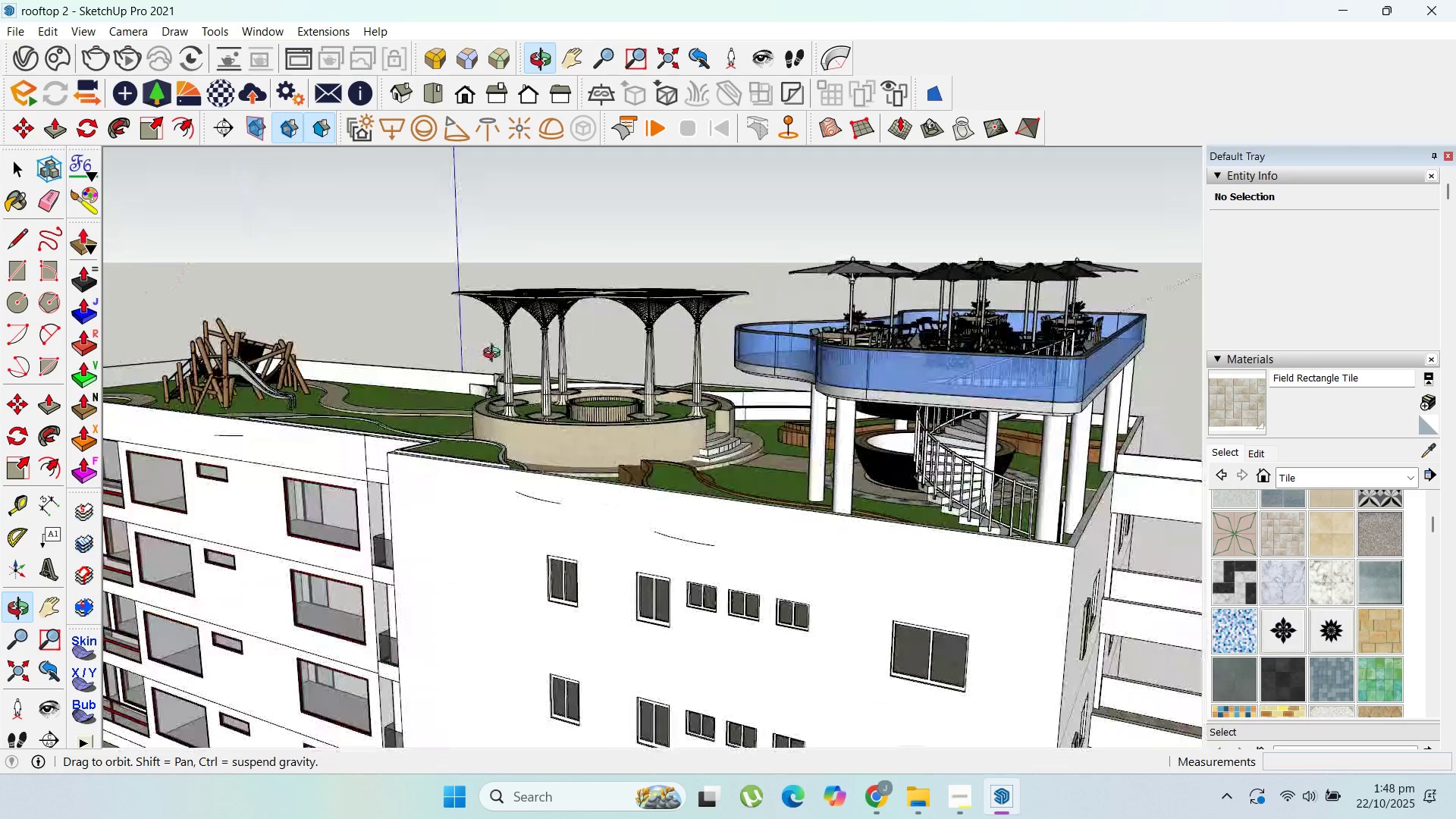 
scroll: coordinate [333, 422], scroll_direction: up, amount: 10.0
 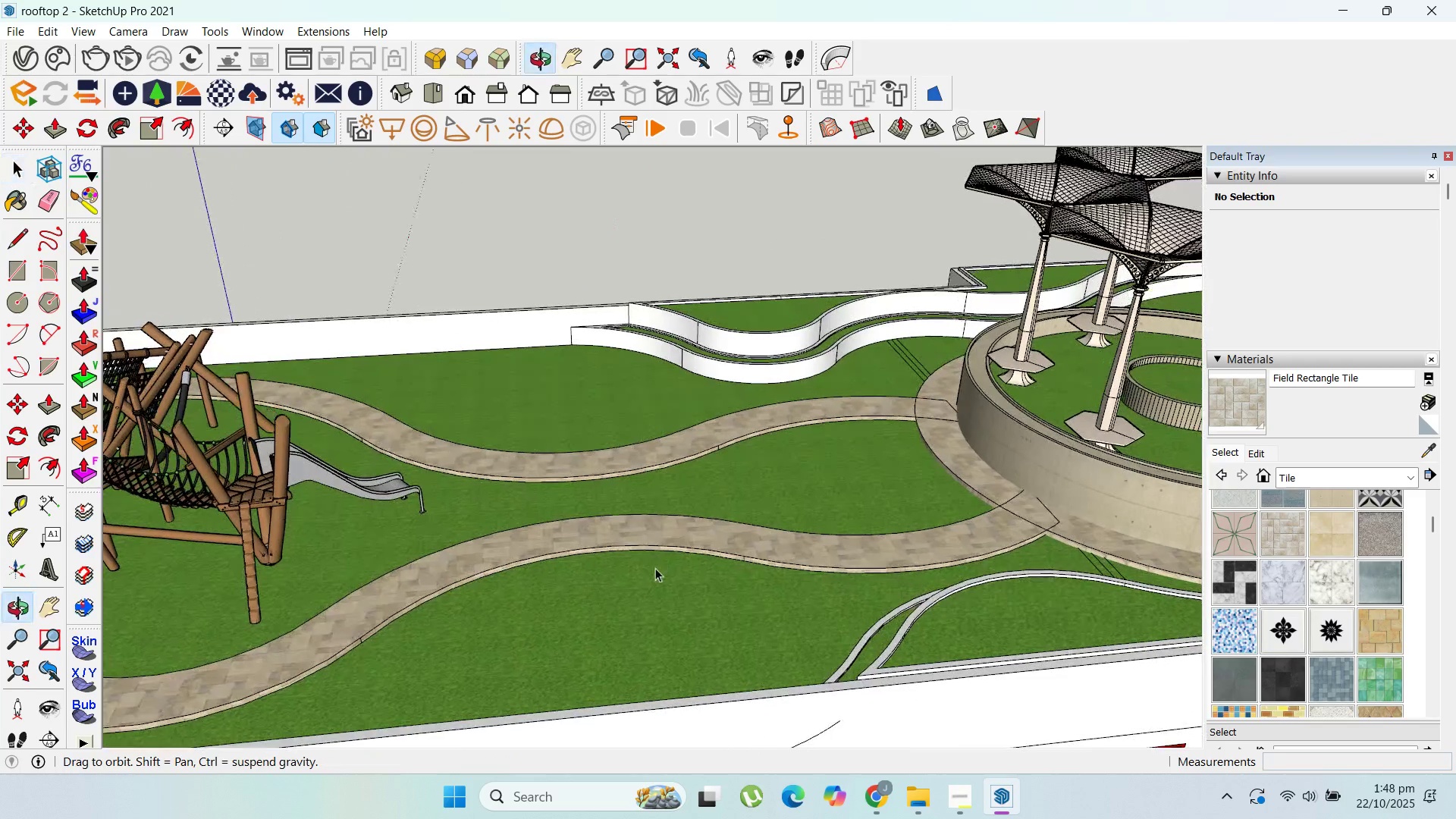 
scroll: coordinate [850, 427], scroll_direction: down, amount: 8.0
 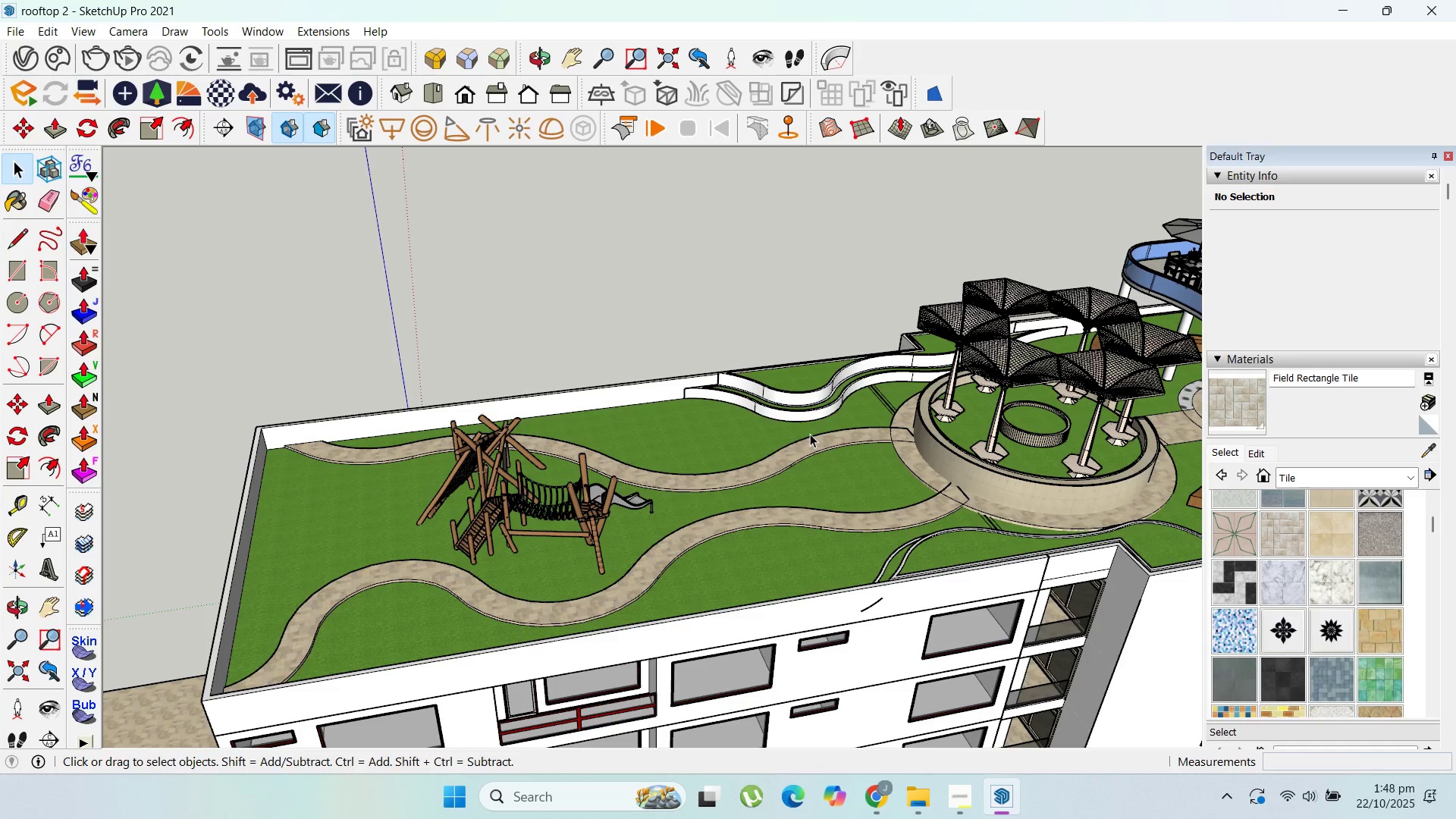 
wait(6.72)
 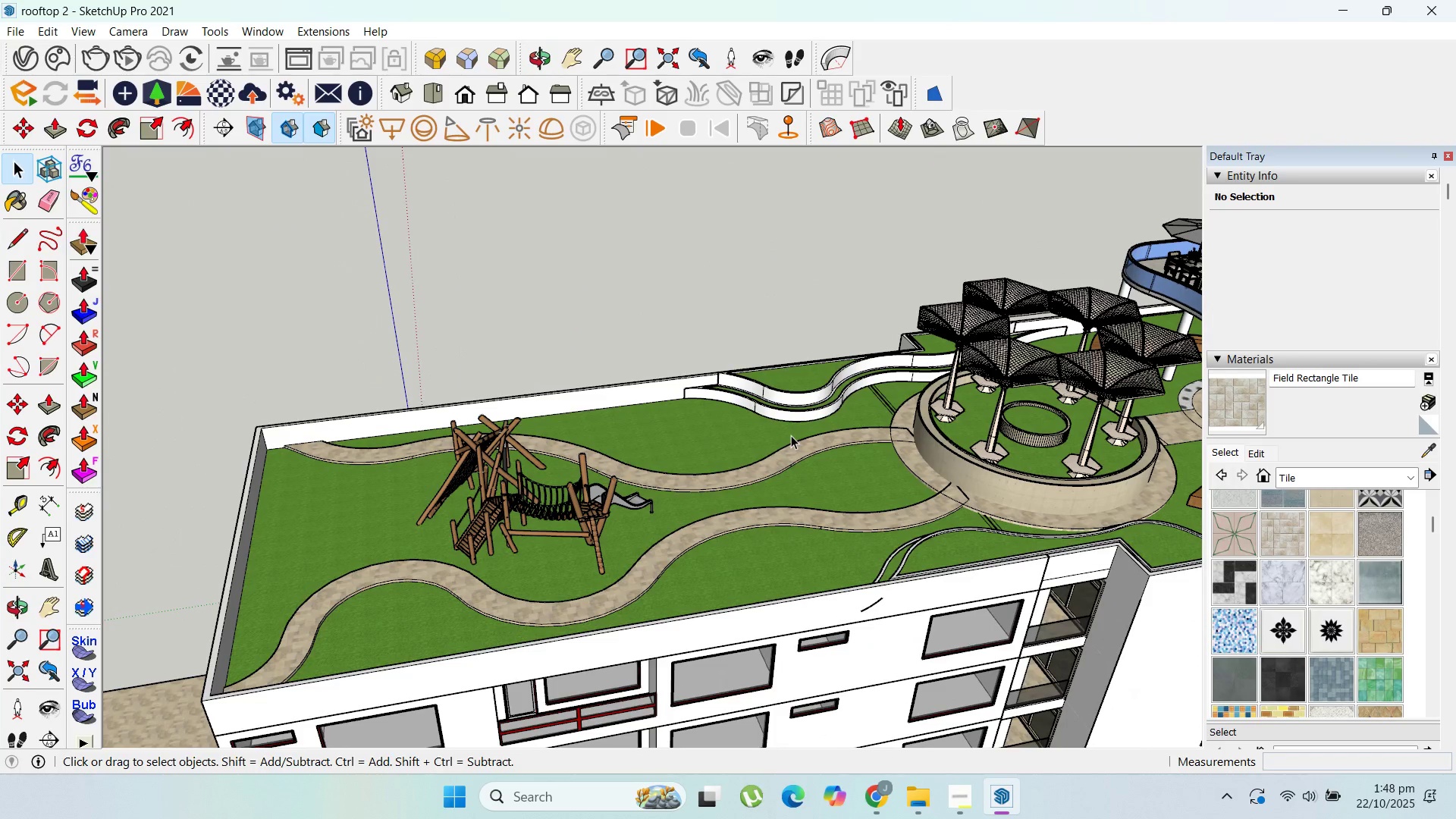 
scroll: coordinate [783, 491], scroll_direction: up, amount: 17.0
 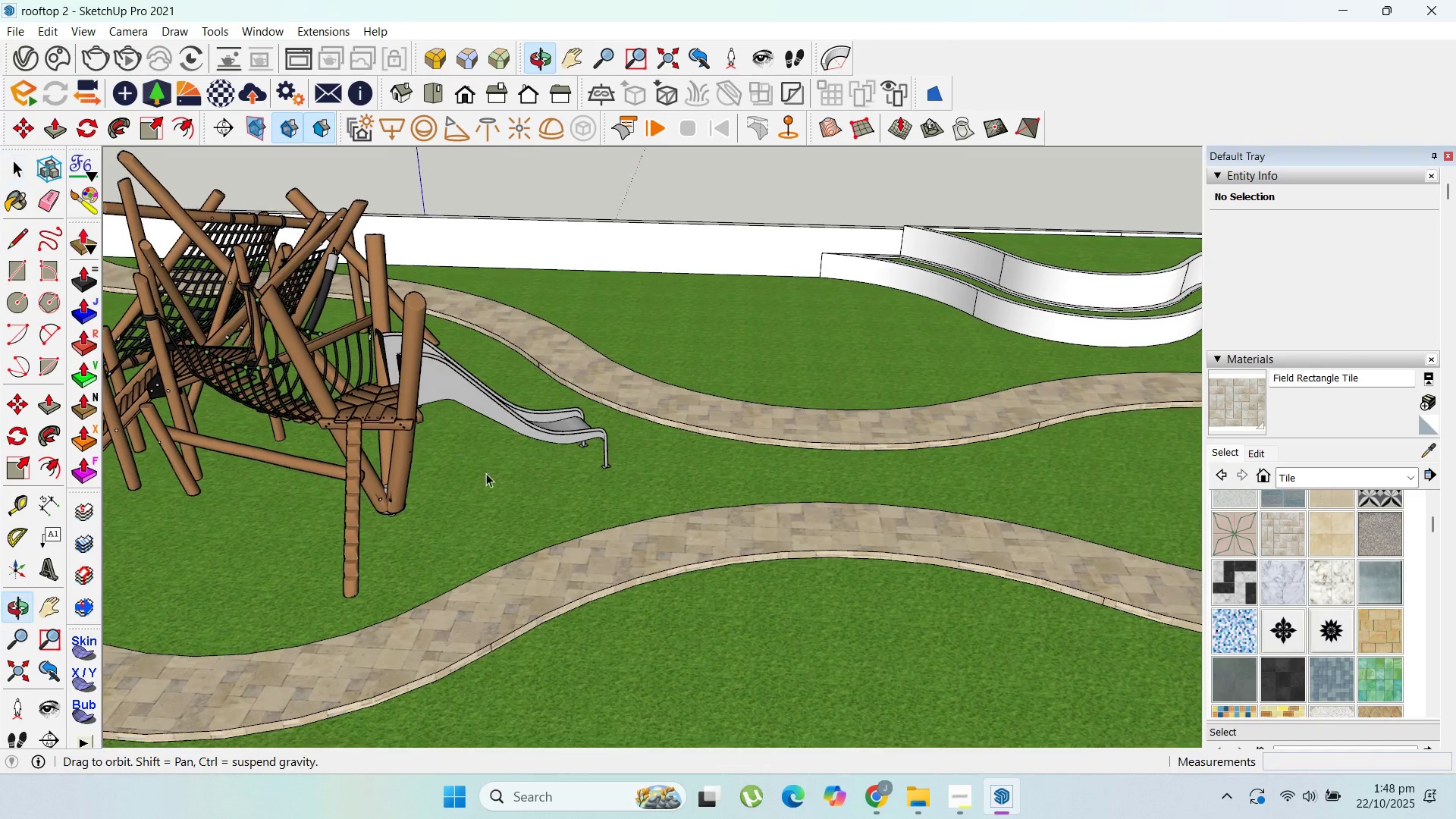 
scroll: coordinate [829, 429], scroll_direction: down, amount: 9.0
 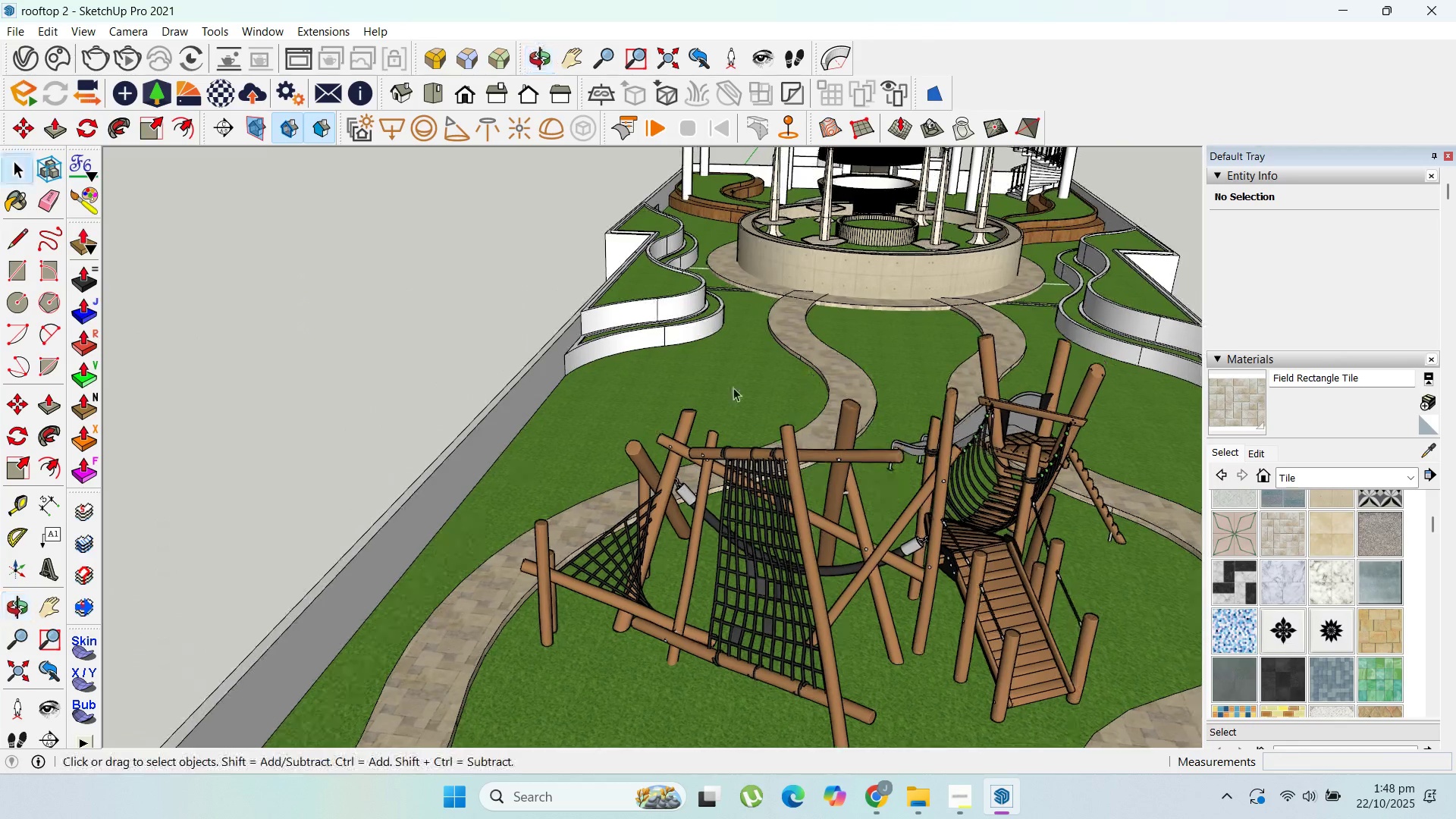 
scroll: coordinate [581, 329], scroll_direction: up, amount: 3.0
 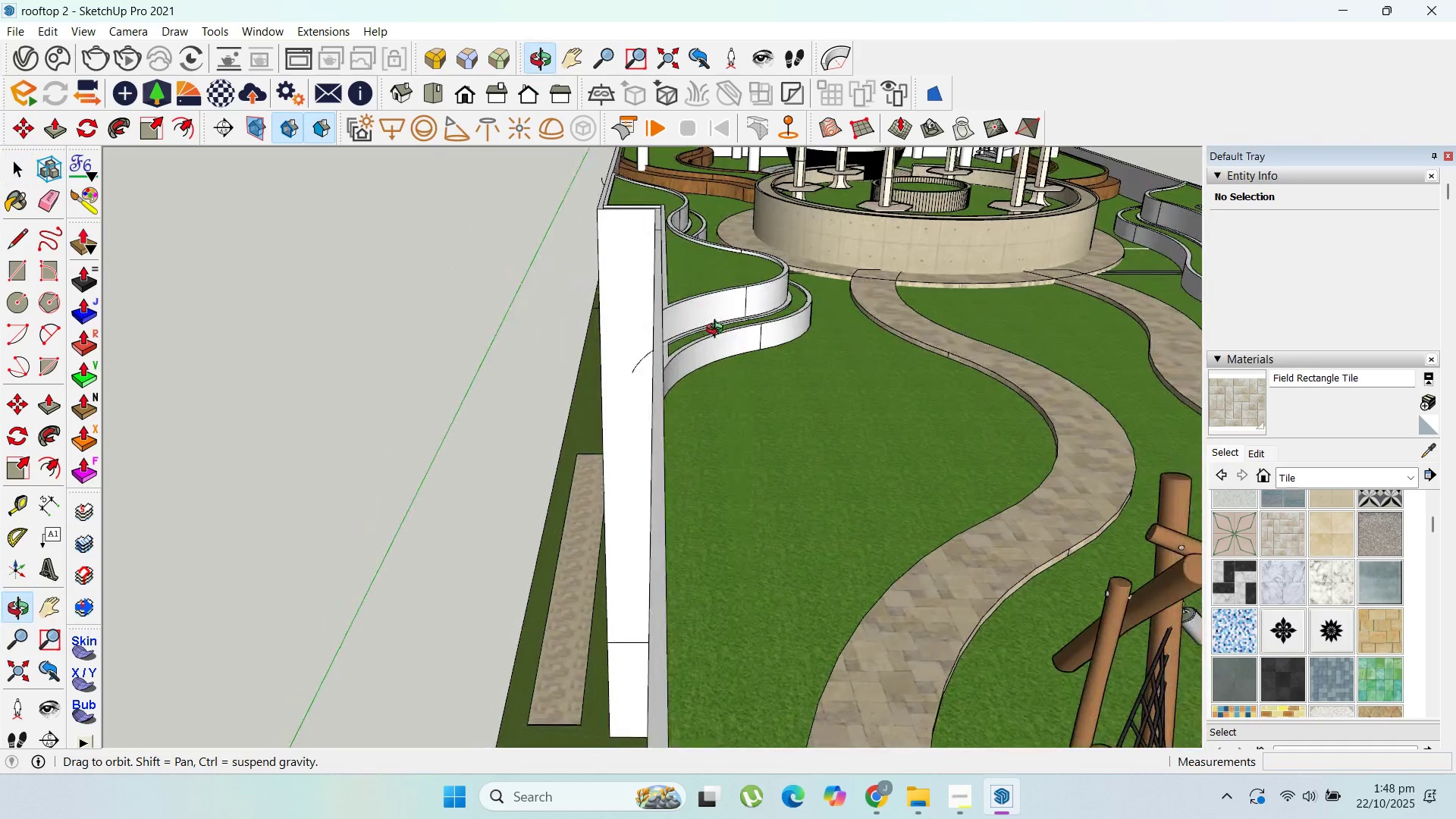 
scroll: coordinate [689, 363], scroll_direction: down, amount: 6.0
 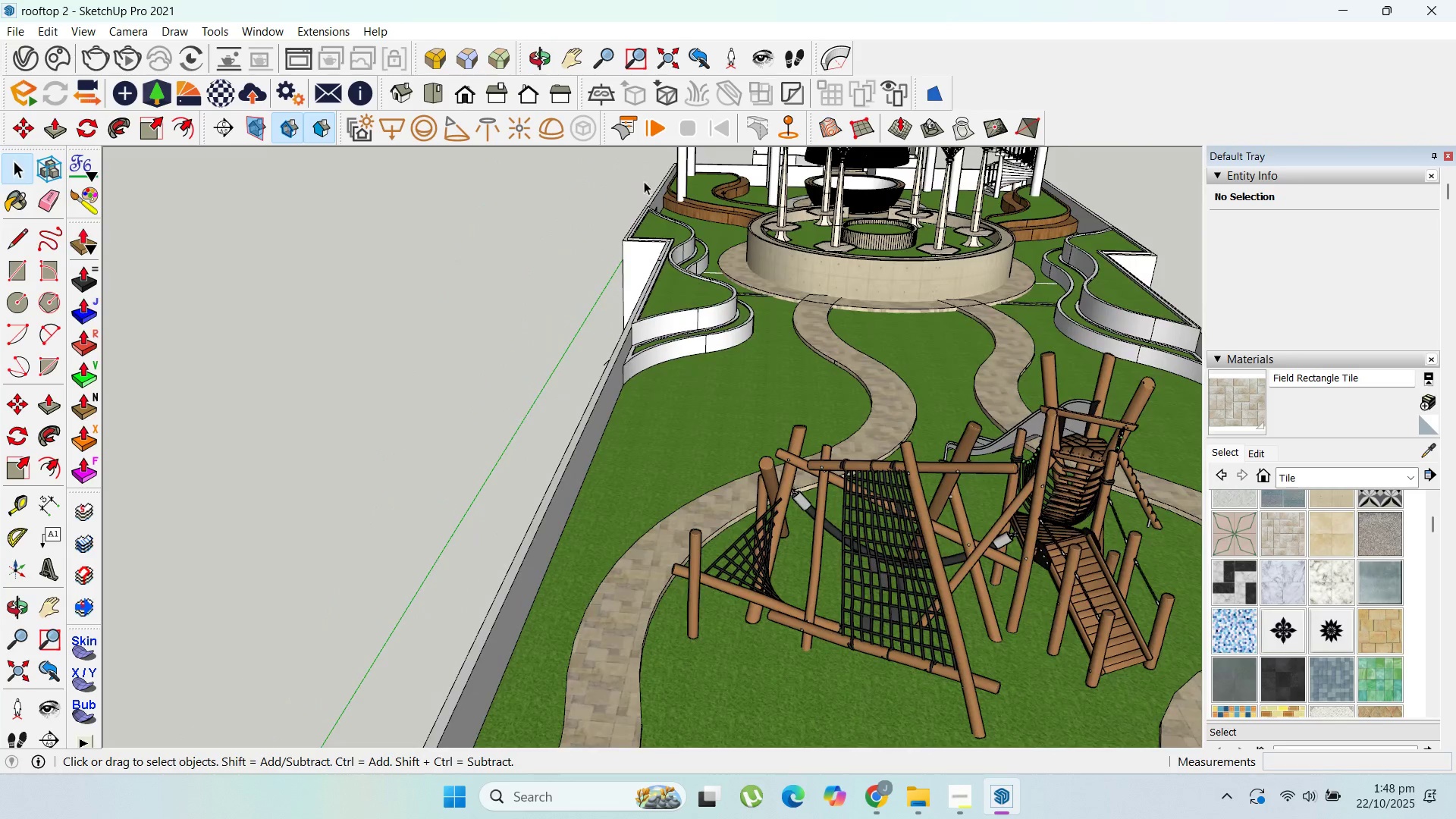 
scroll: coordinate [673, 195], scroll_direction: up, amount: 2.0
 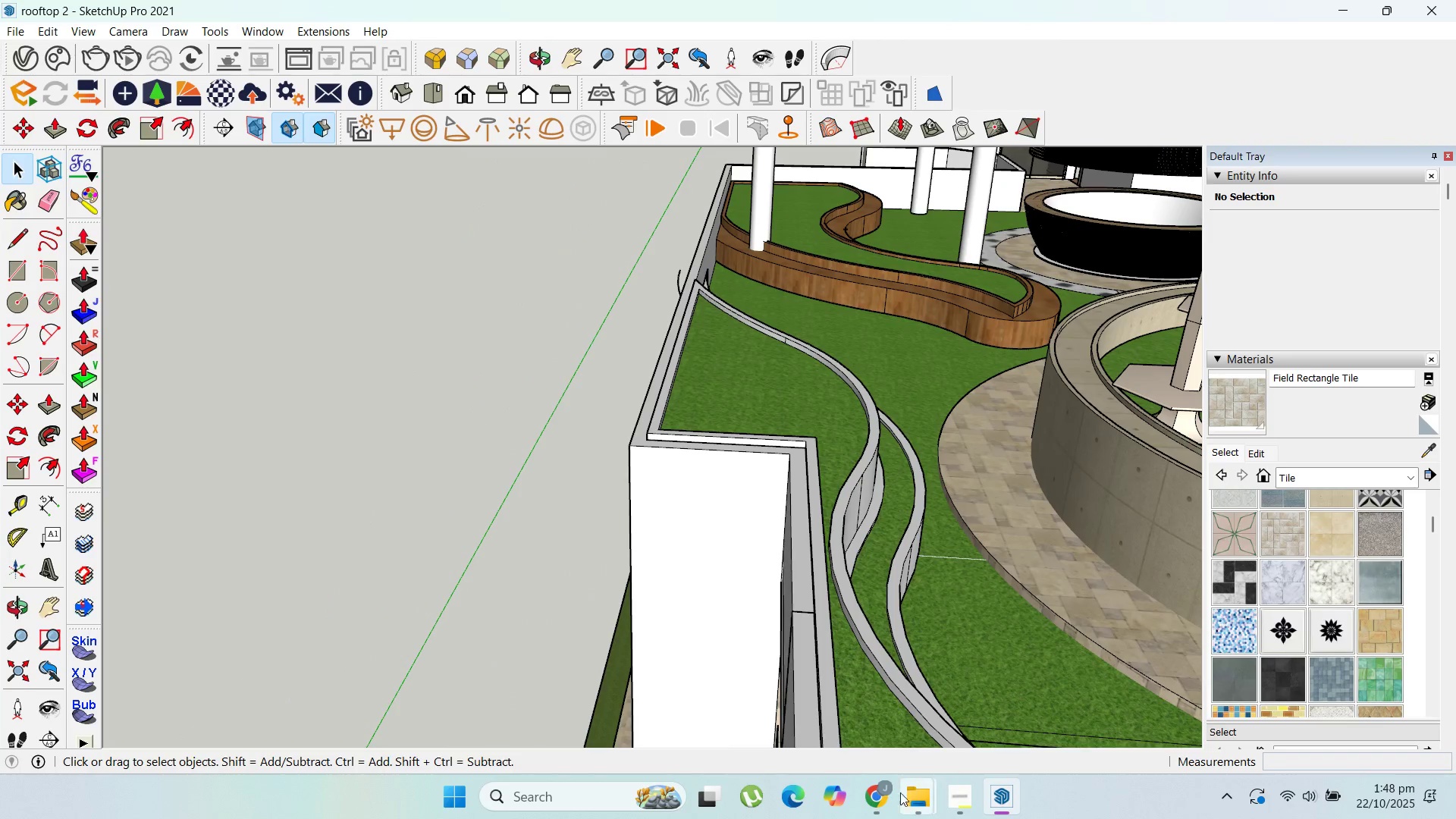 
left_click([877, 798])
 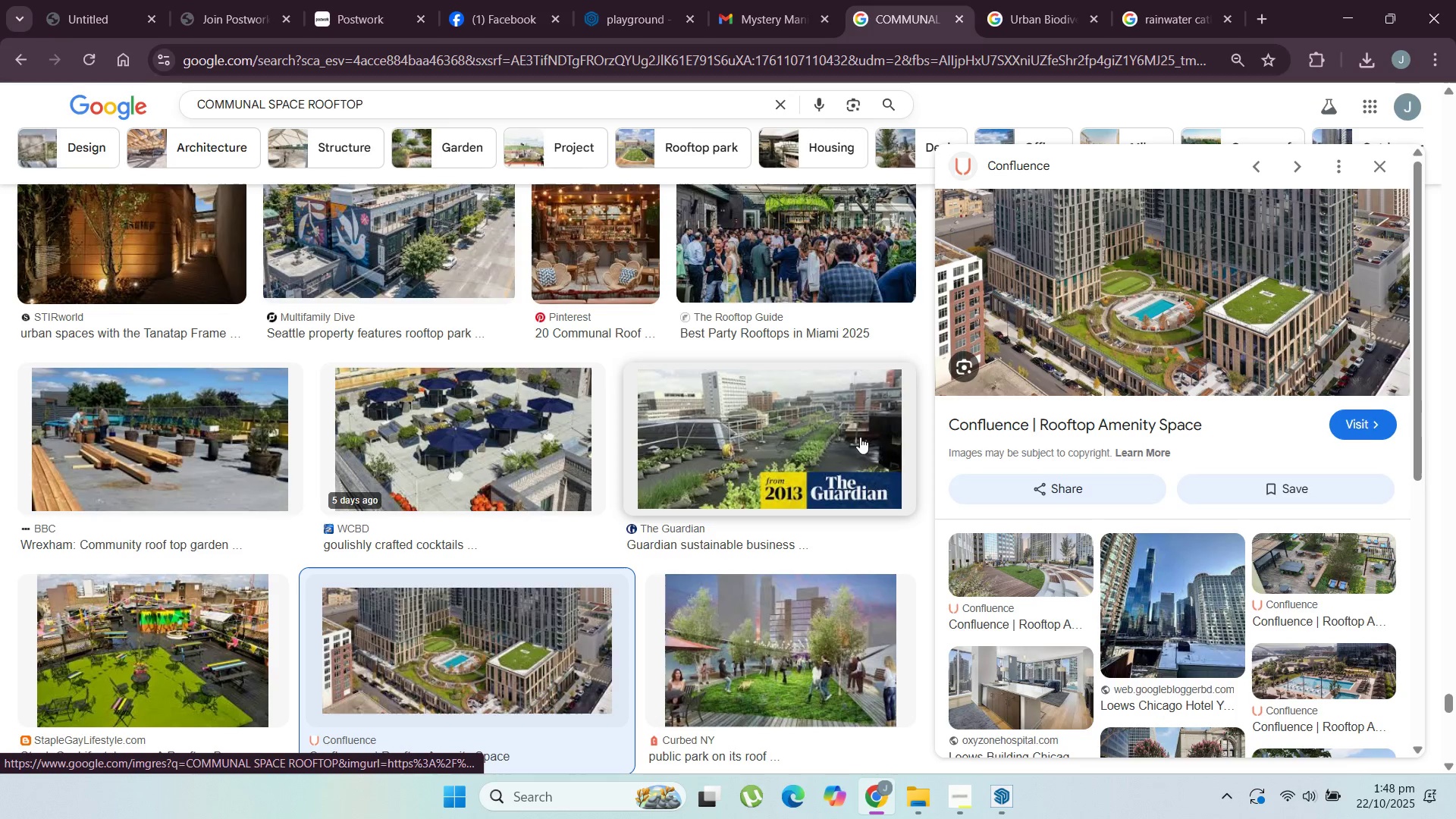 
scroll: coordinate [748, 460], scroll_direction: down, amount: 2.0
 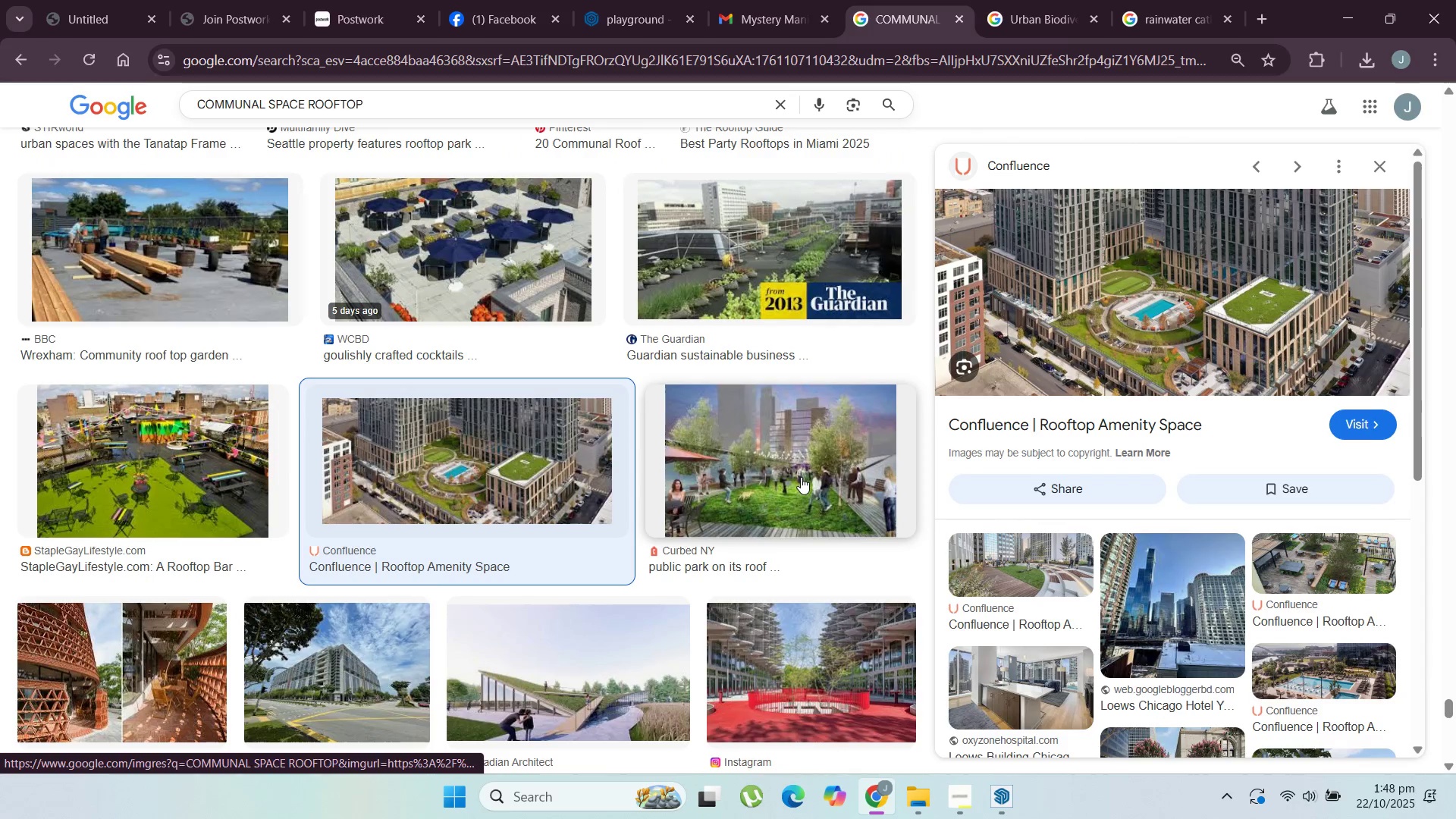 
left_click([801, 477])
 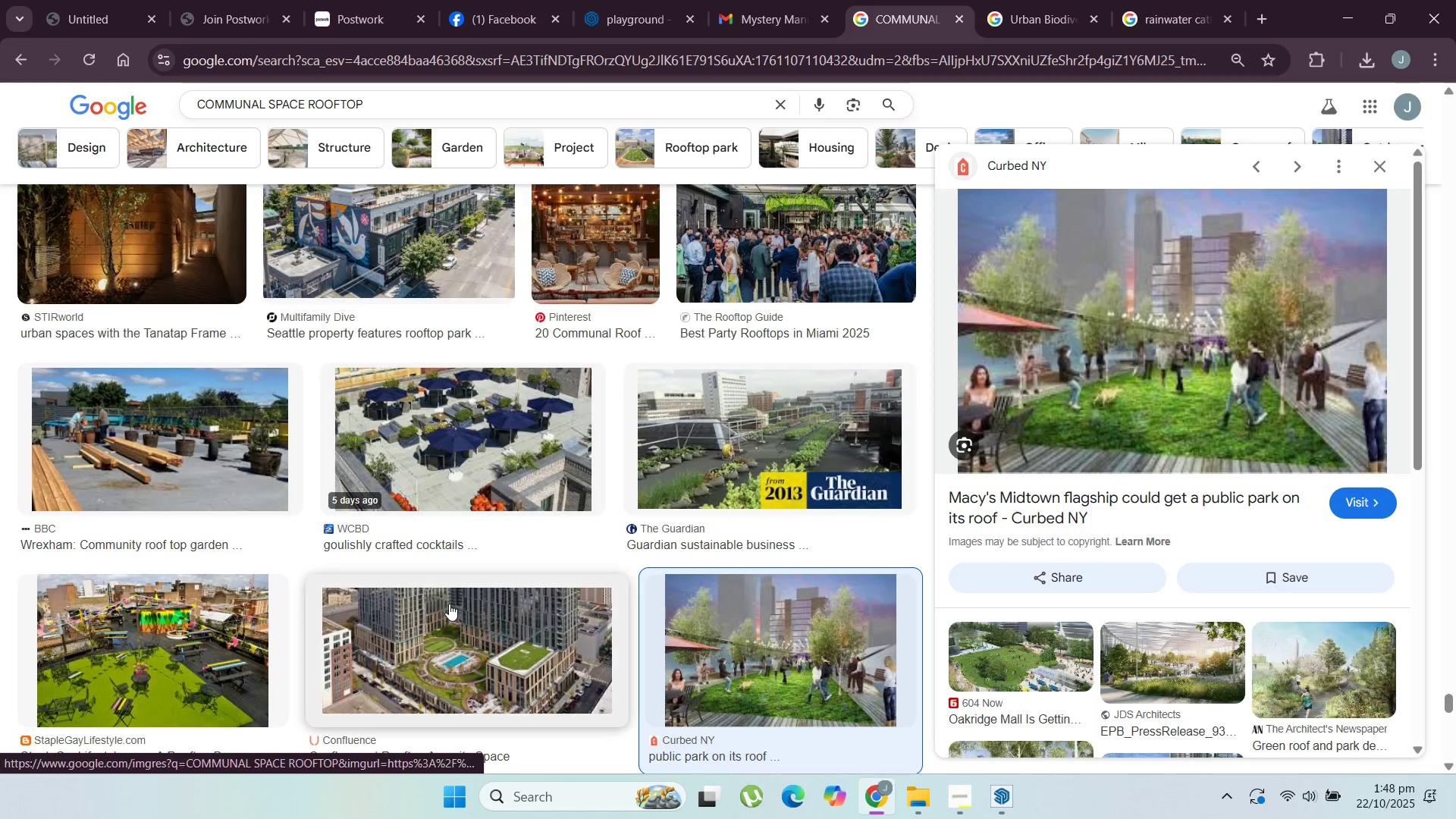 
left_click([450, 610])
 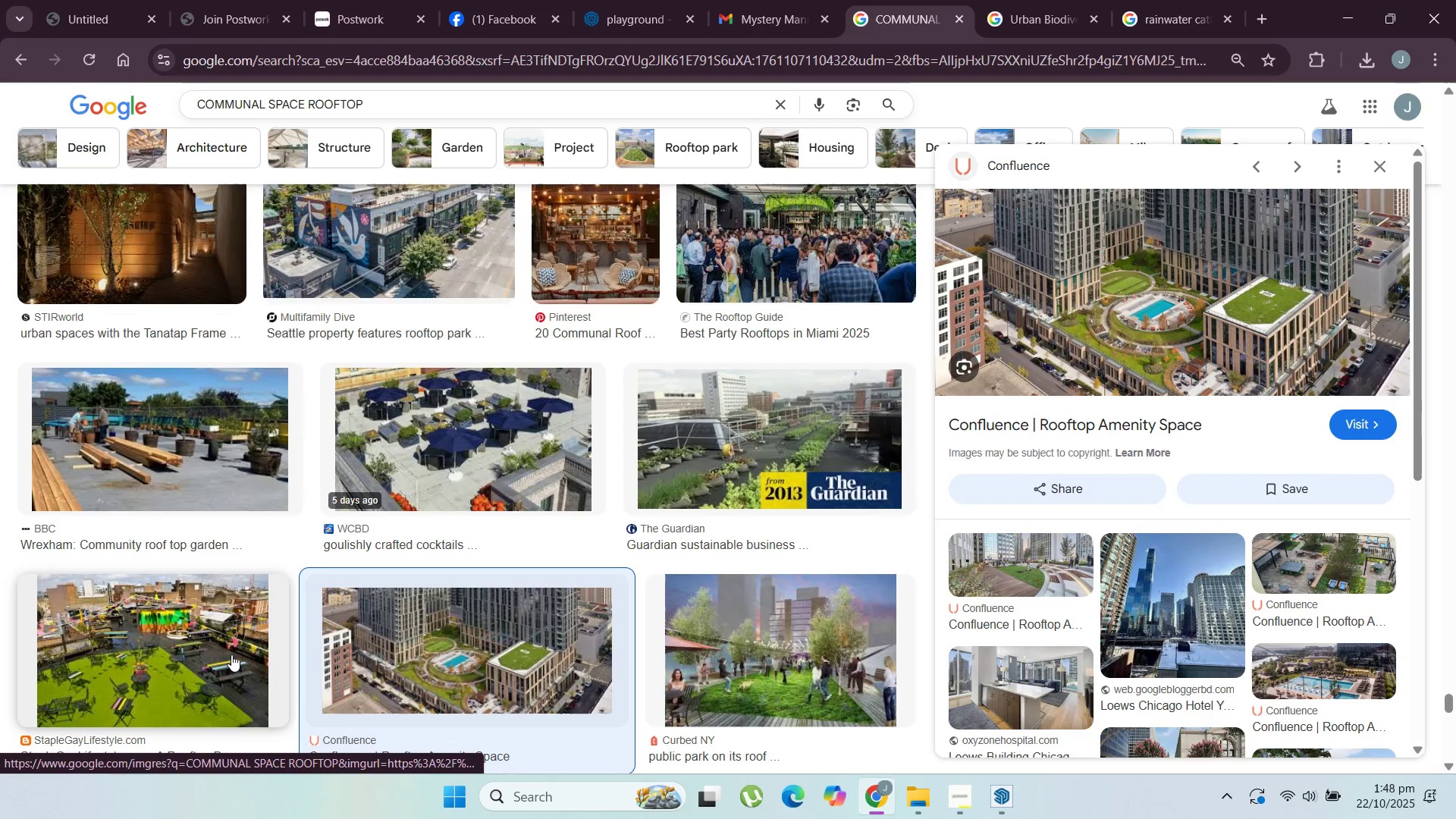 
left_click([213, 660])
 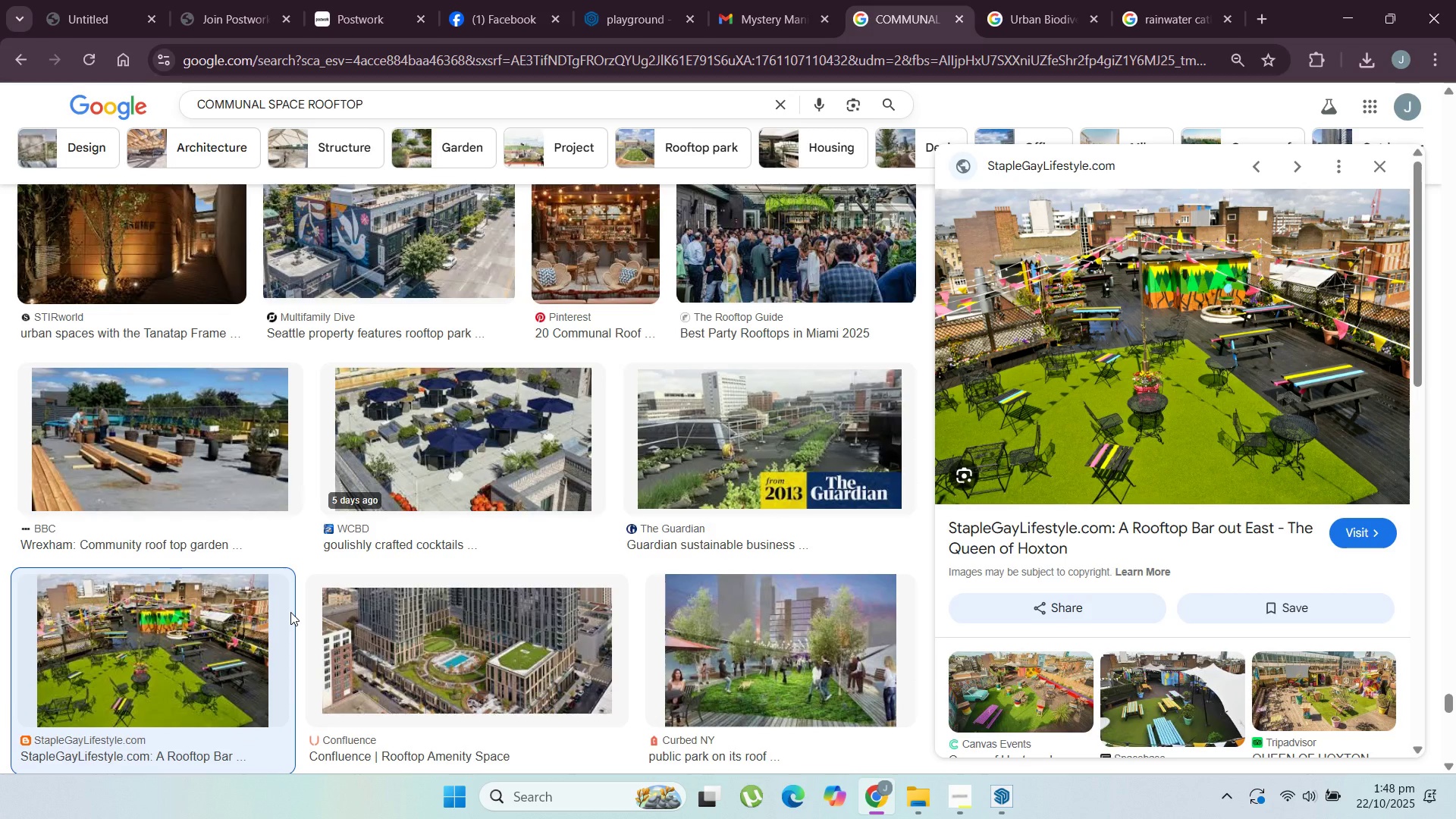 
scroll: coordinate [381, 603], scroll_direction: down, amount: 6.0
 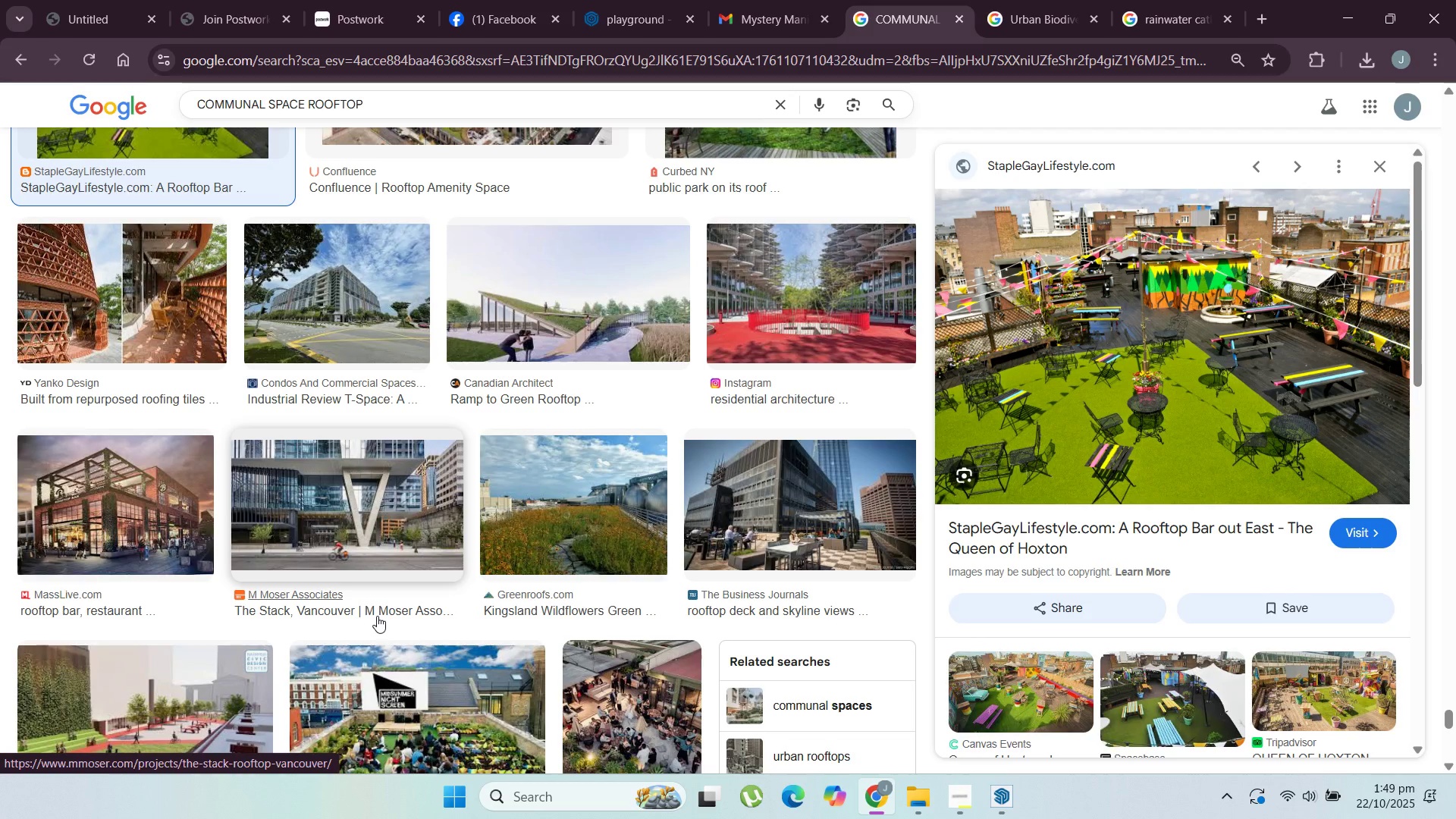 
wait(26.15)
 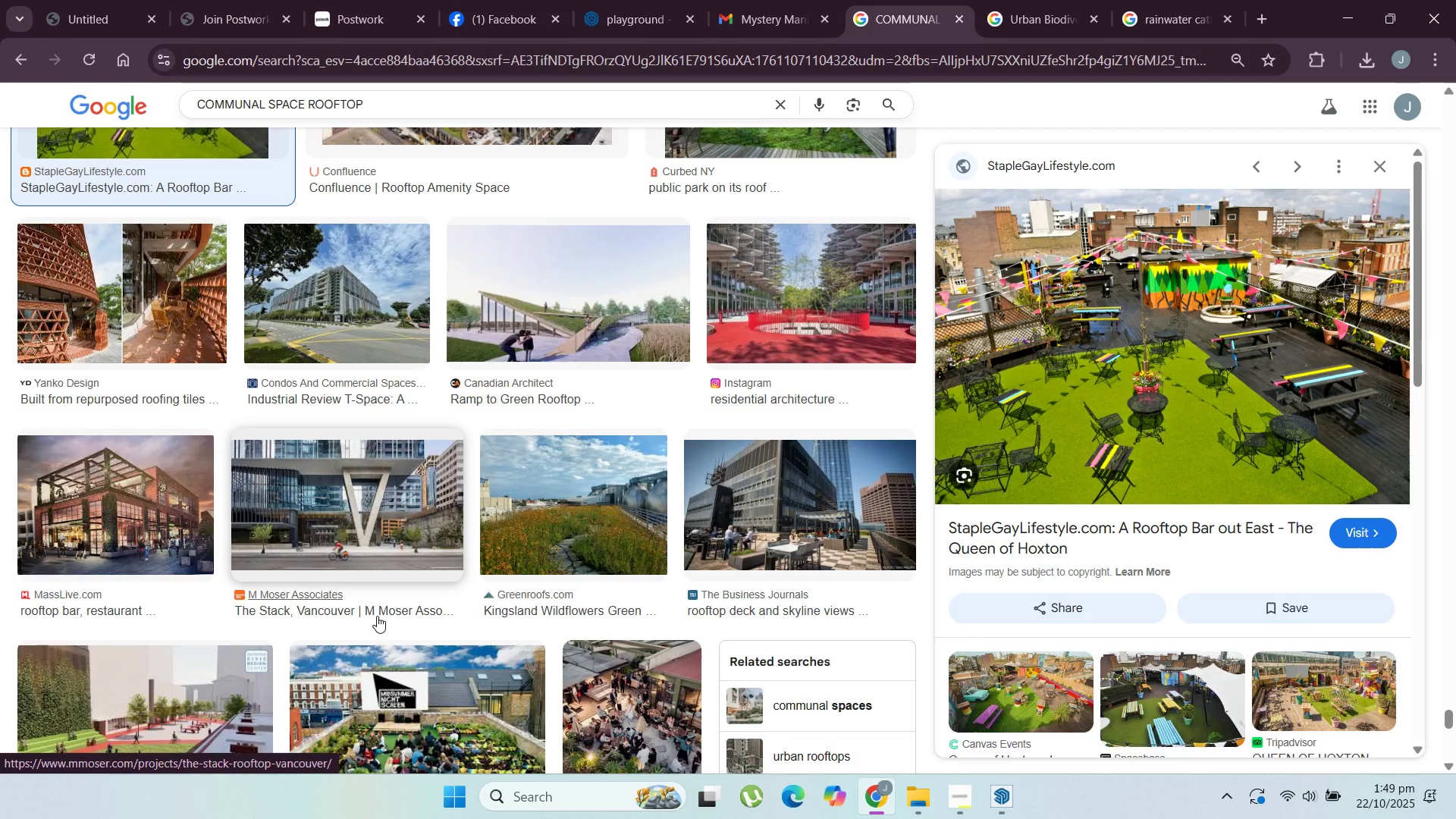 
scroll: coordinate [133, 634], scroll_direction: down, amount: 1.0
 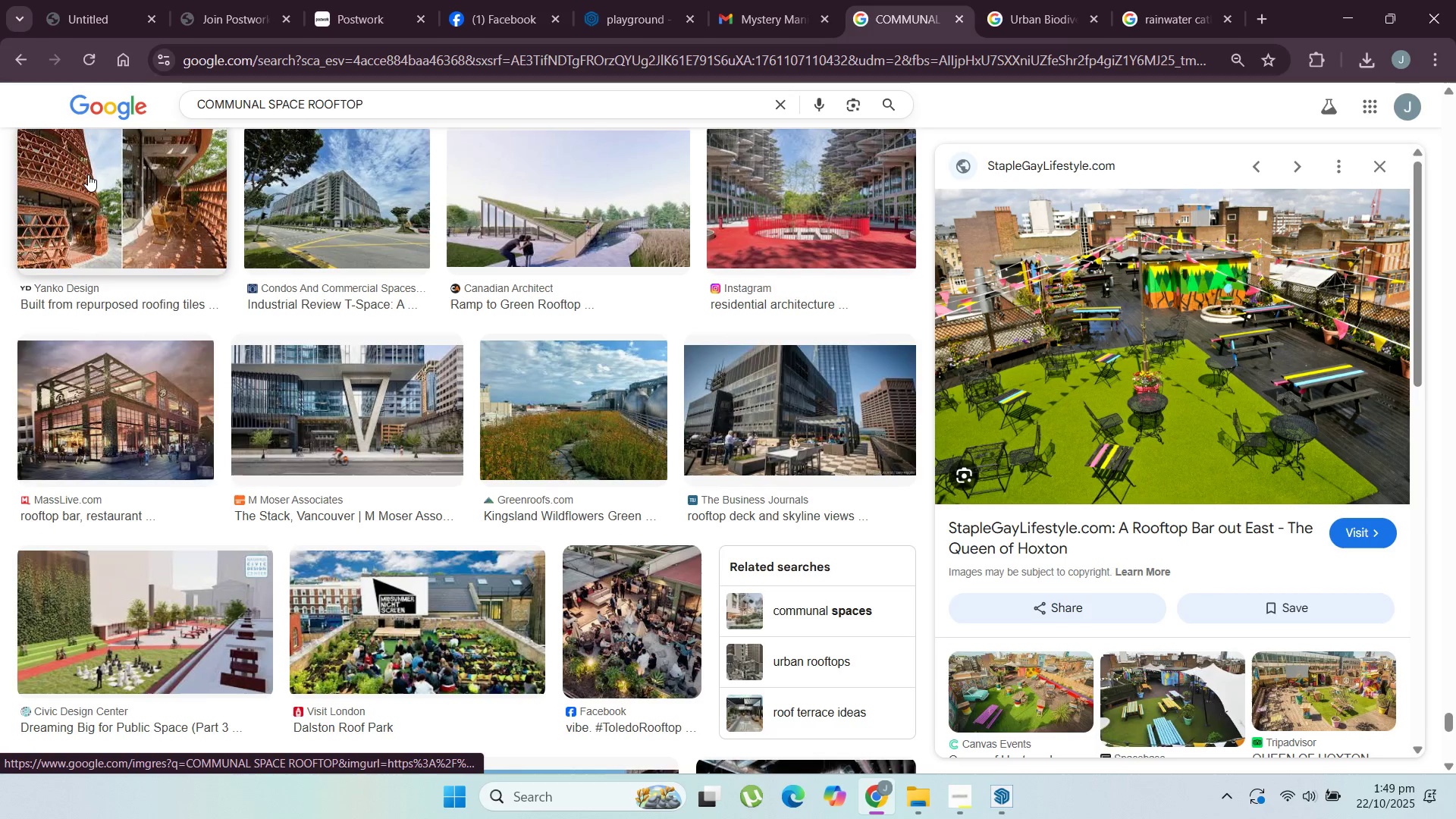 
left_click([89, 175])
 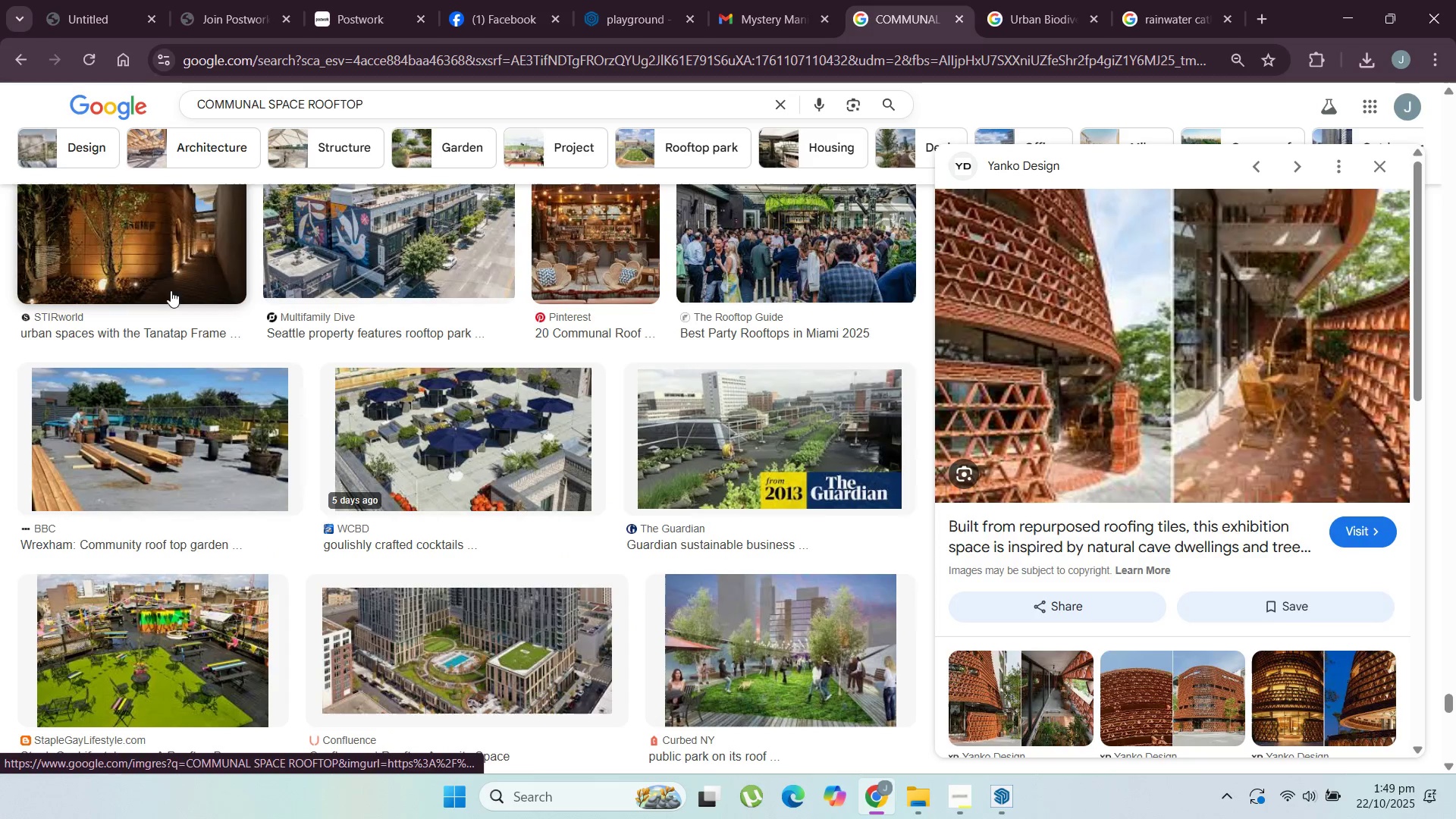 
wait(15.83)
 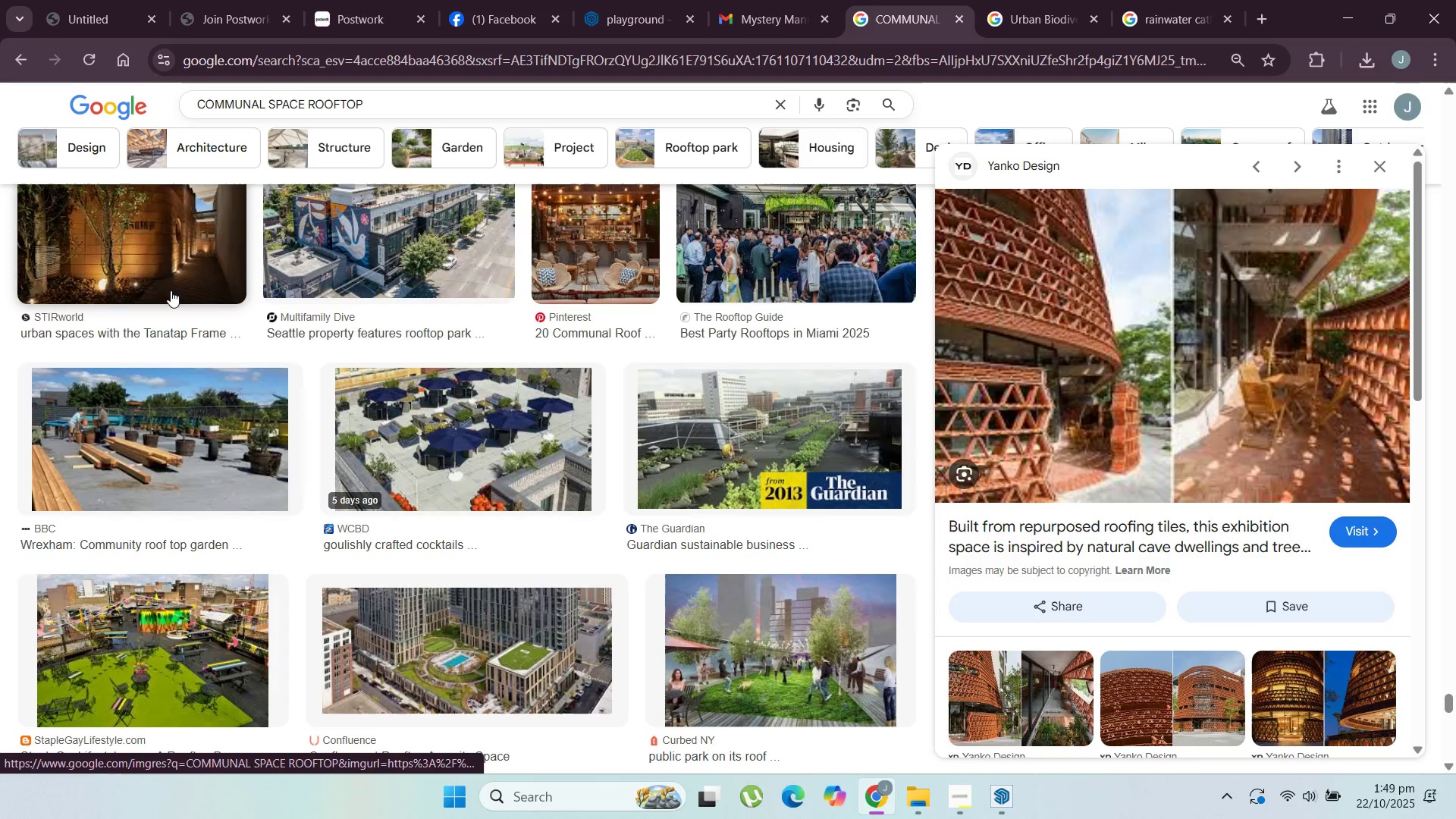 
left_click([1136, 717])
 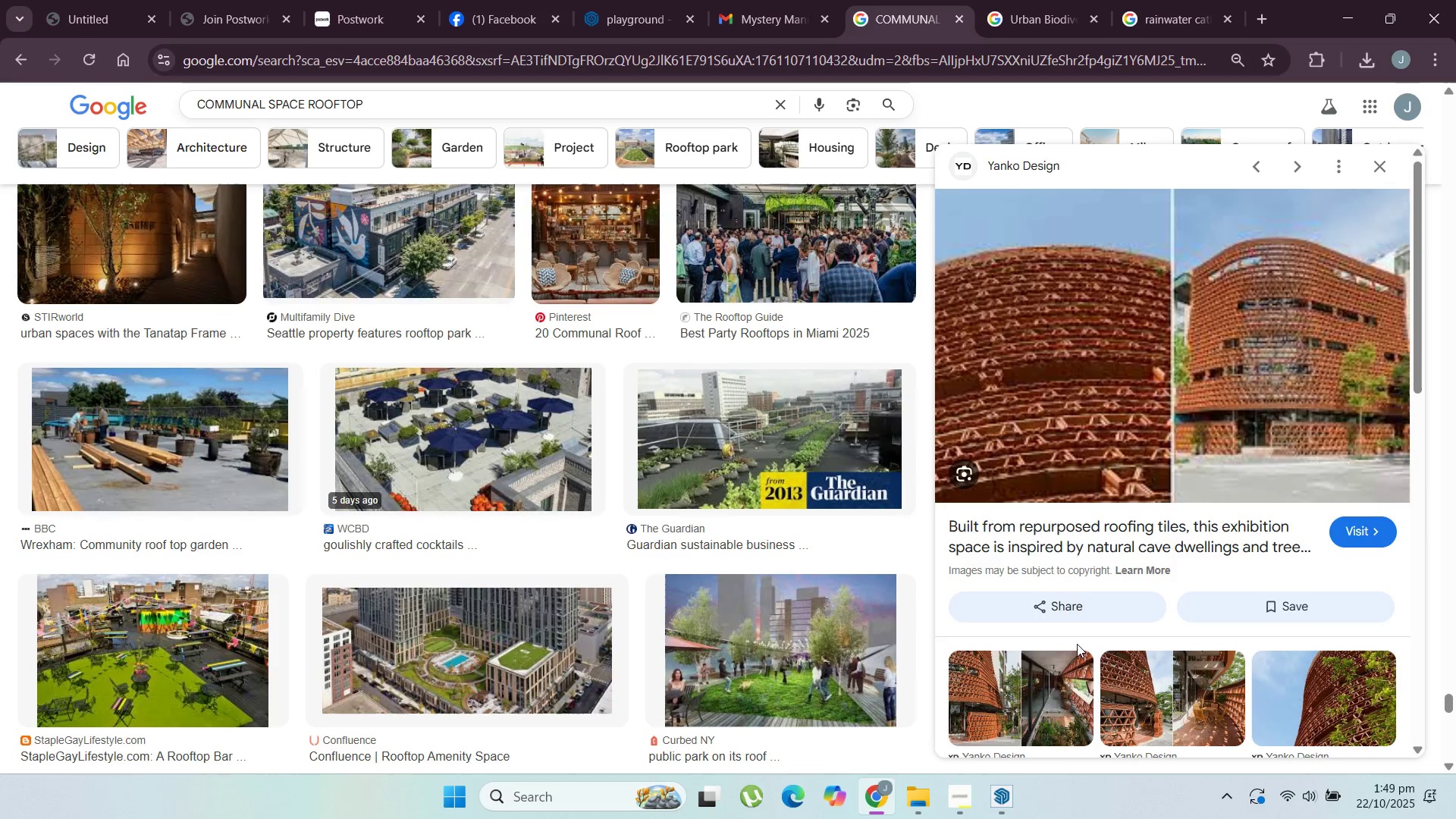 
scroll: coordinate [1204, 695], scroll_direction: down, amount: 4.0
 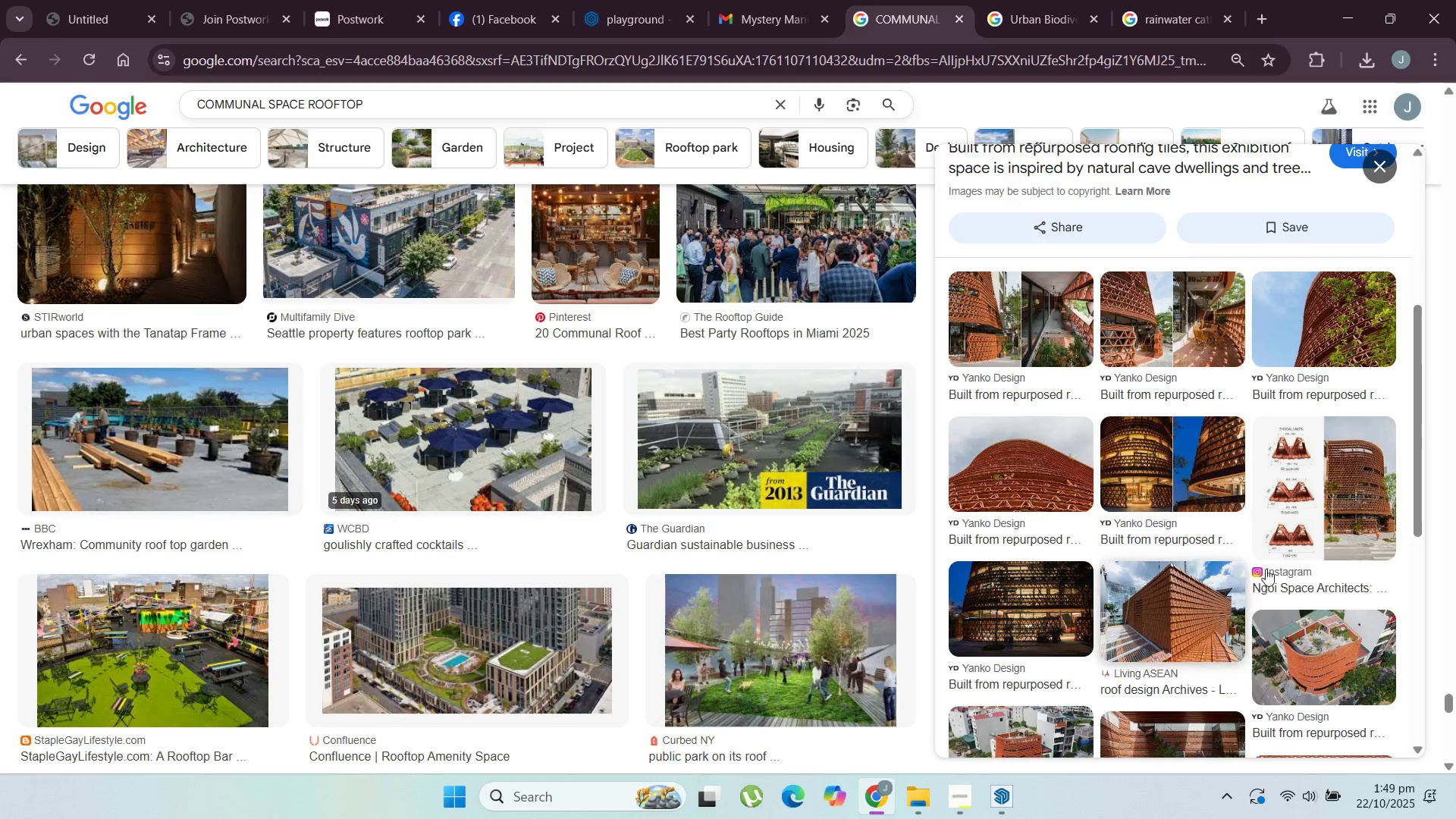 
left_click([1288, 505])
 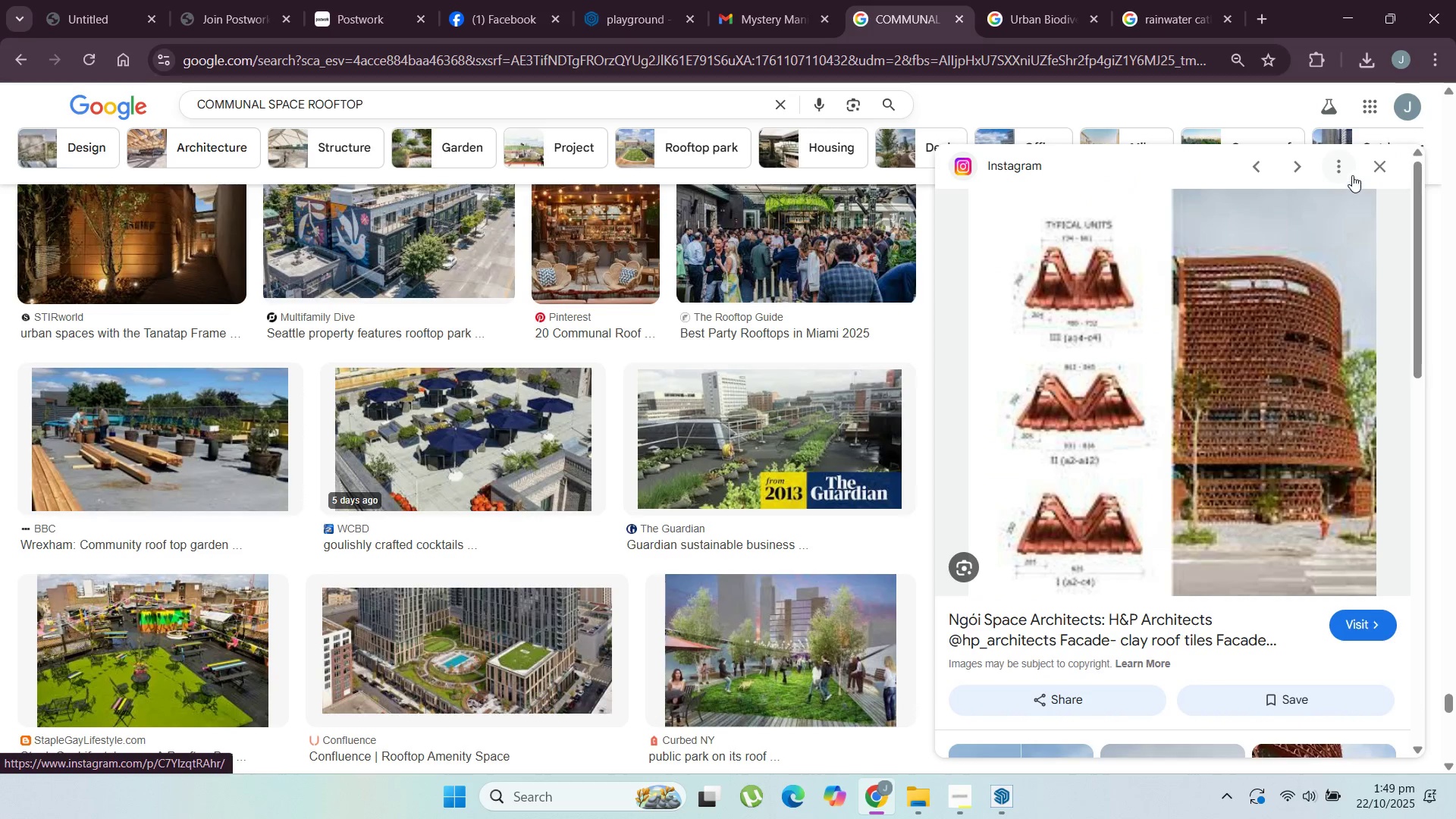 
left_click([1373, 158])
 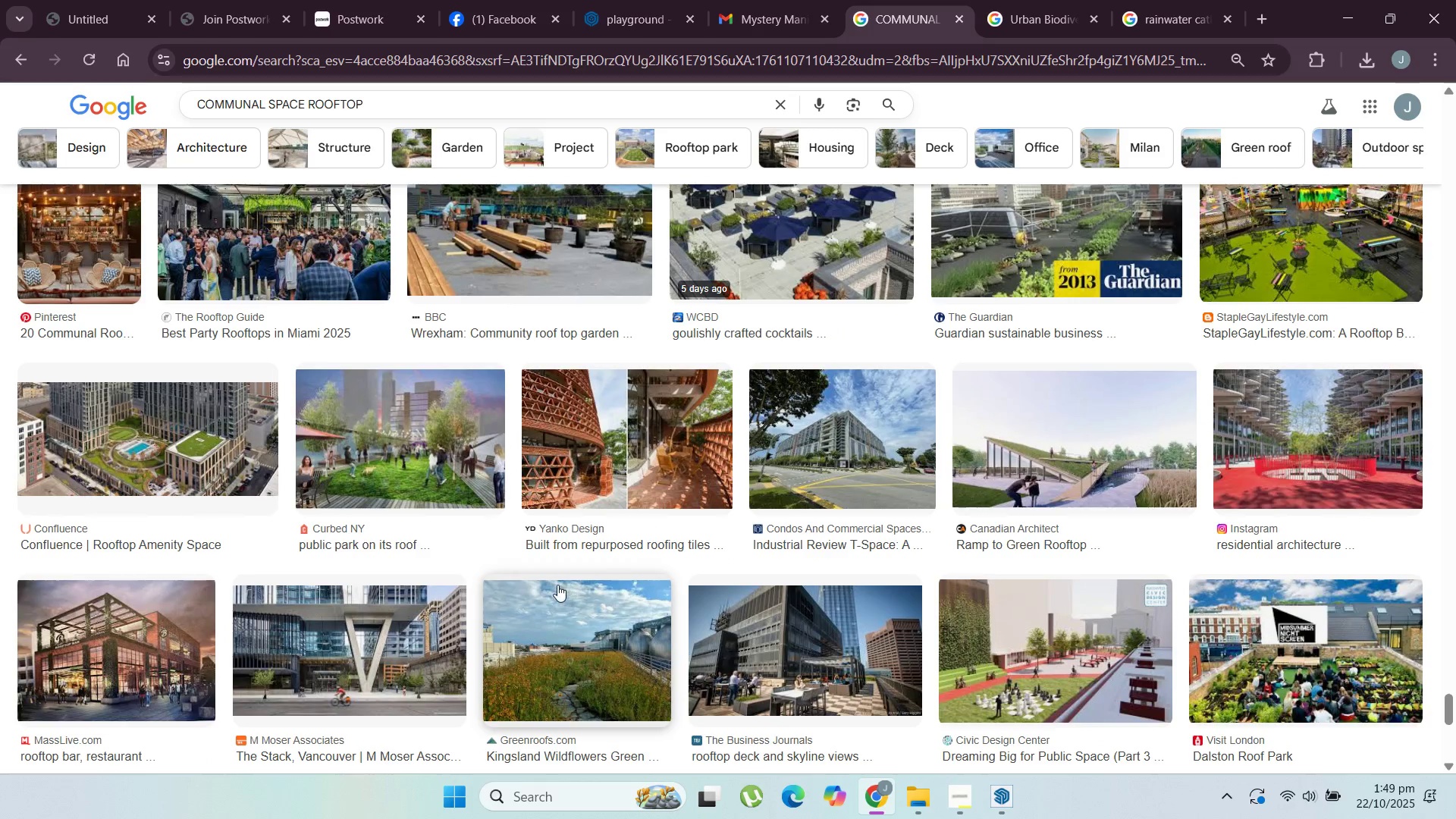 
scroll: coordinate [557, 585], scroll_direction: down, amount: 1.0
 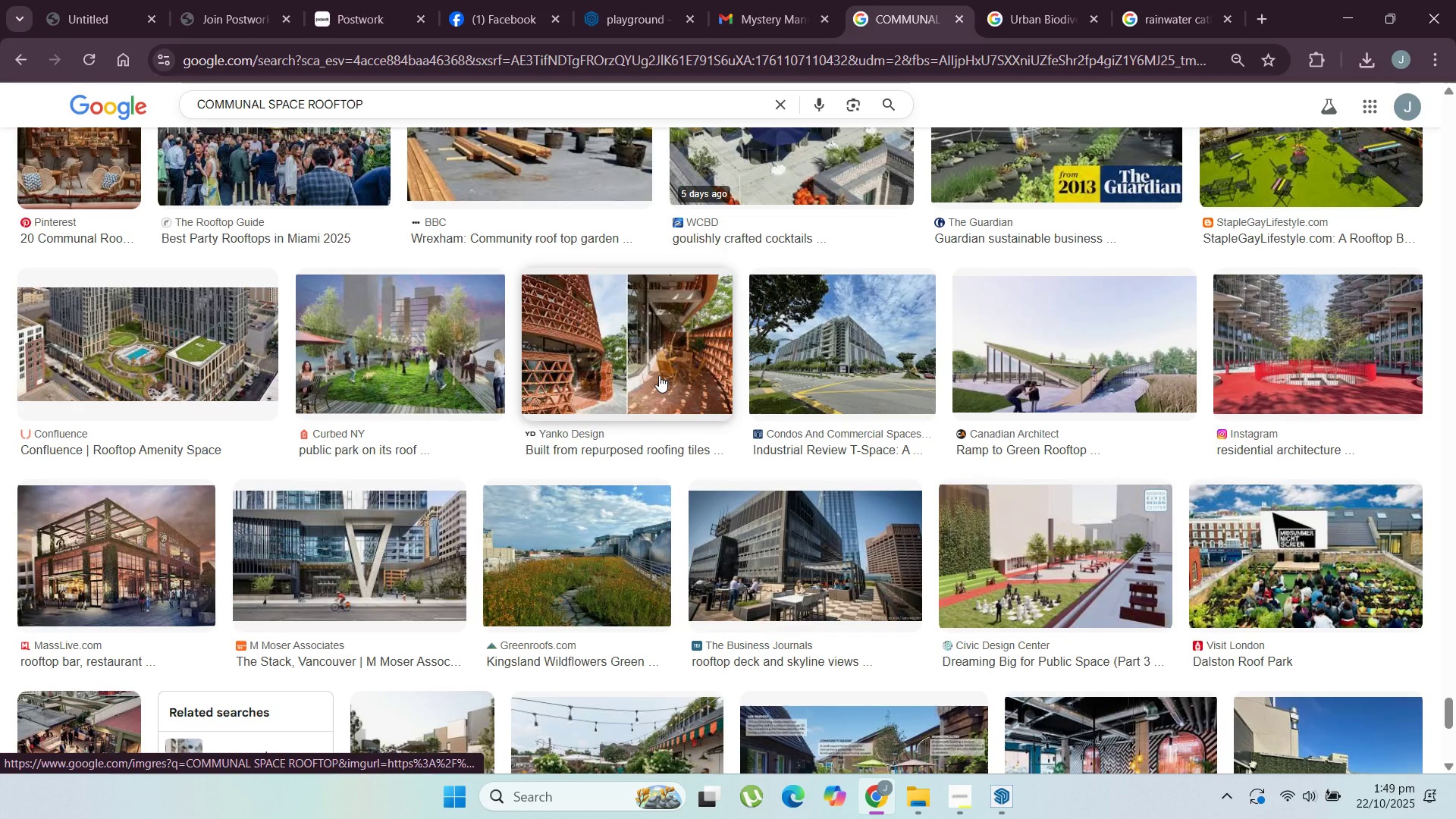 
left_click([659, 375])
 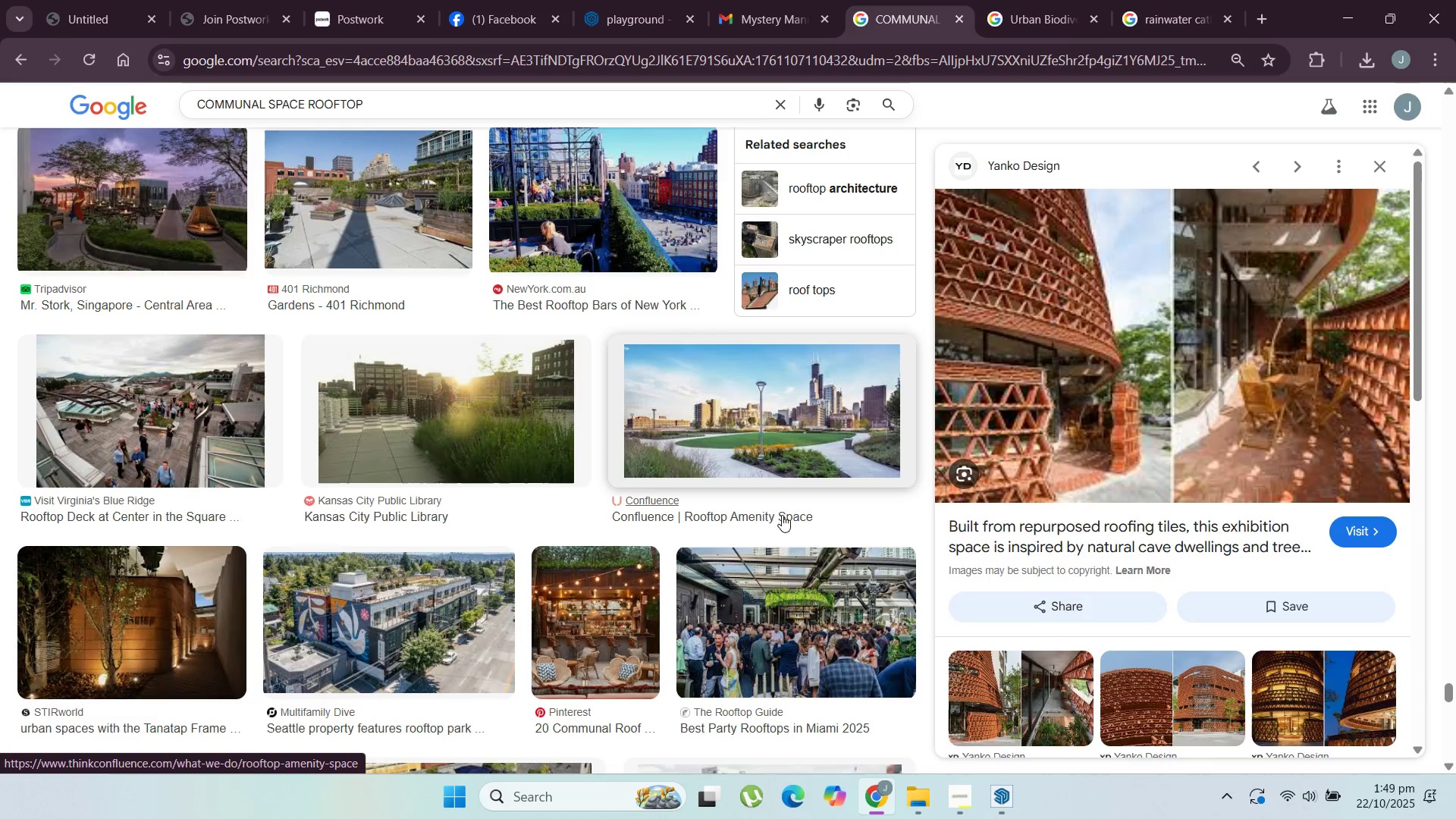 
scroll: coordinate [1124, 543], scroll_direction: down, amount: 13.0
 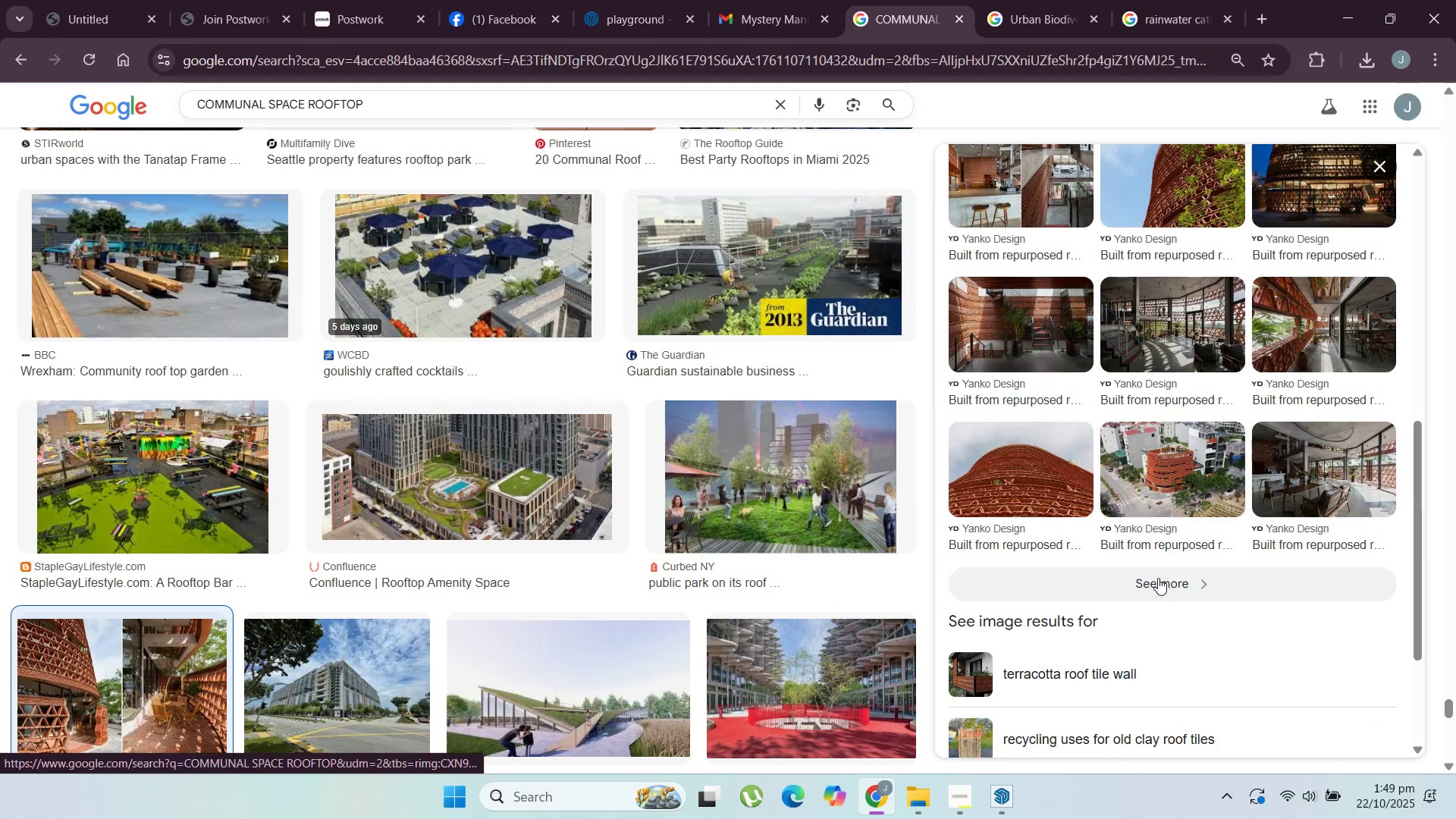 
left_click([1158, 578])
 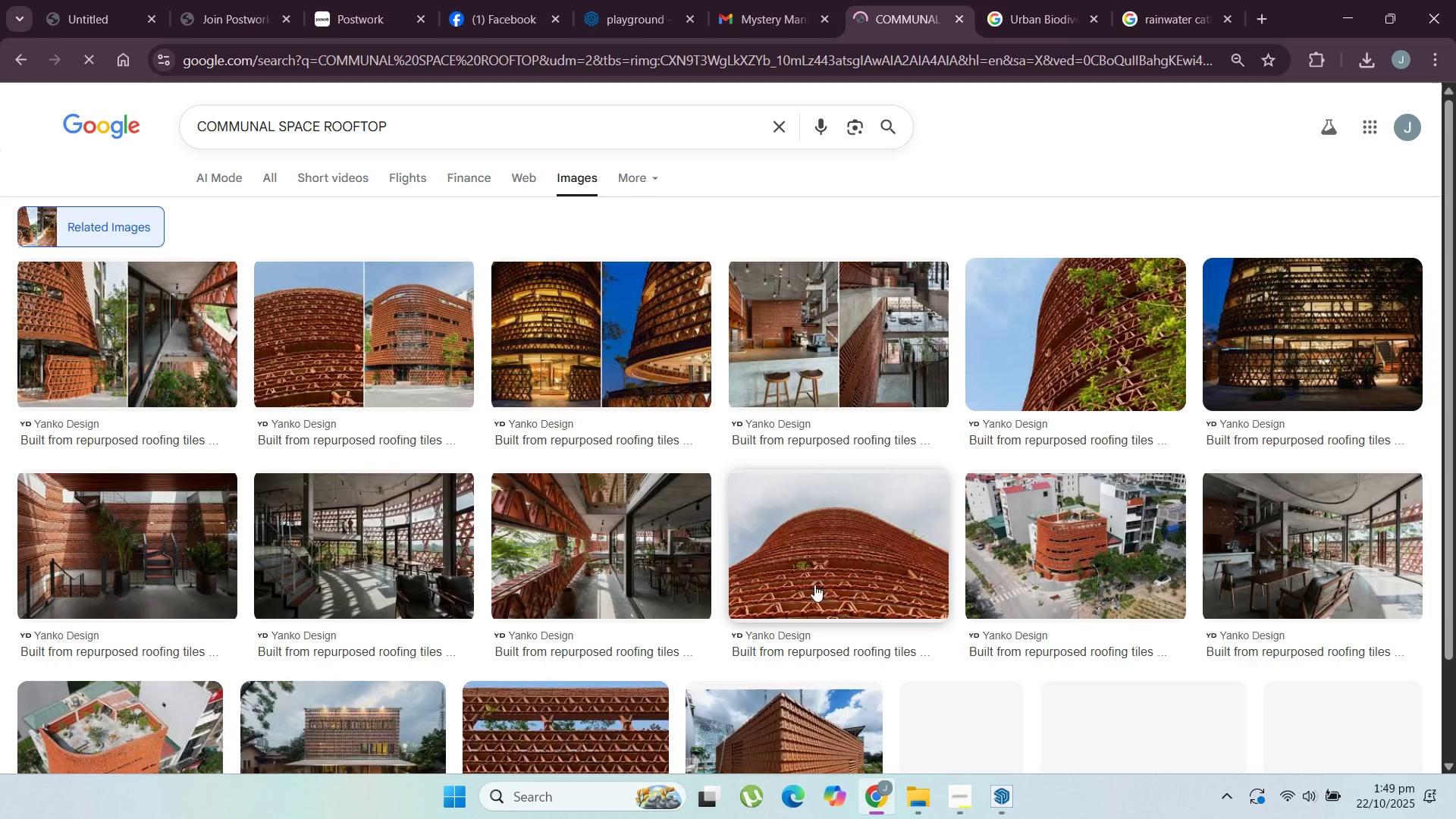 
scroll: coordinate [537, 516], scroll_direction: down, amount: 8.0
 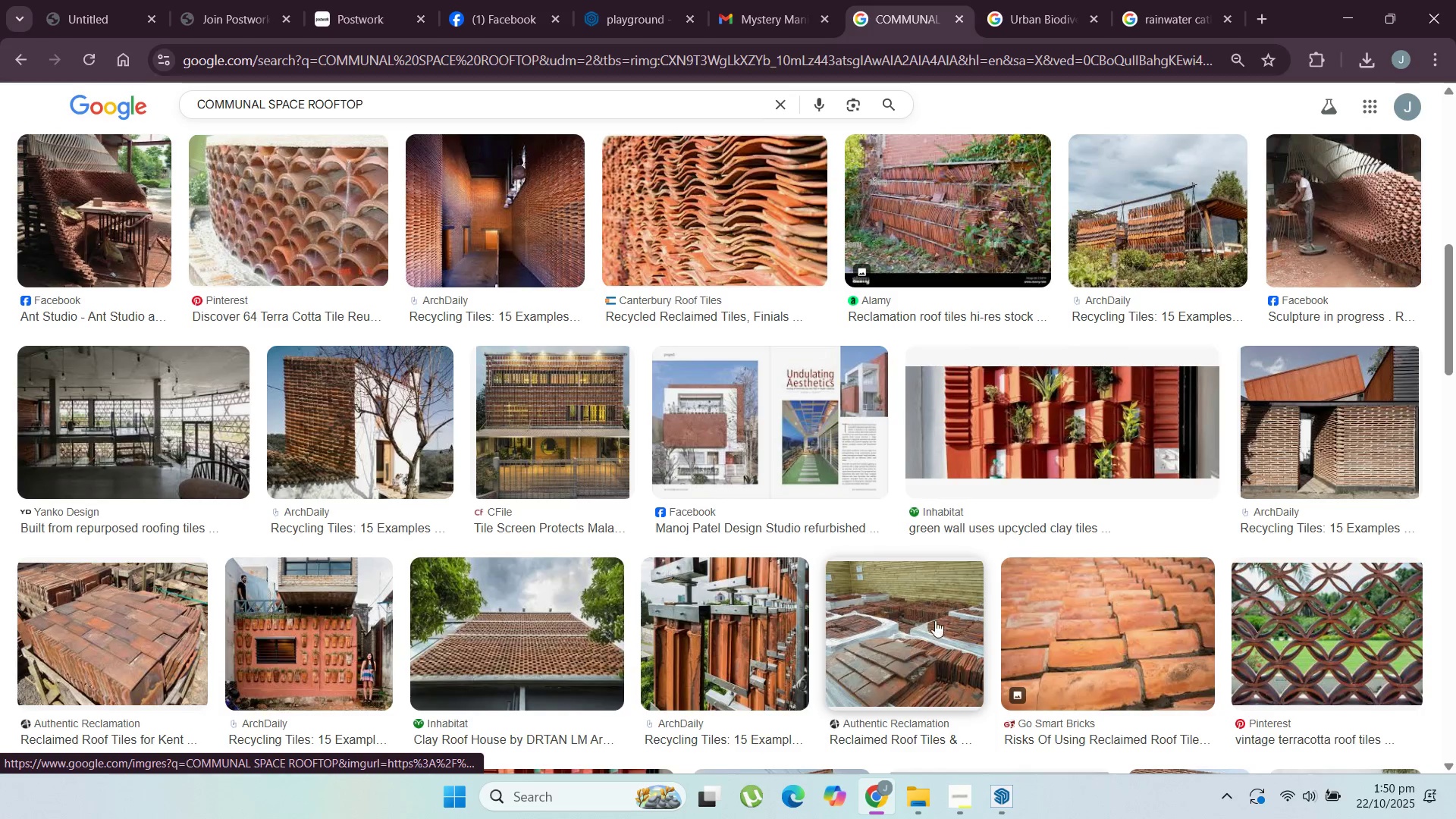 
left_click([1394, 649])
 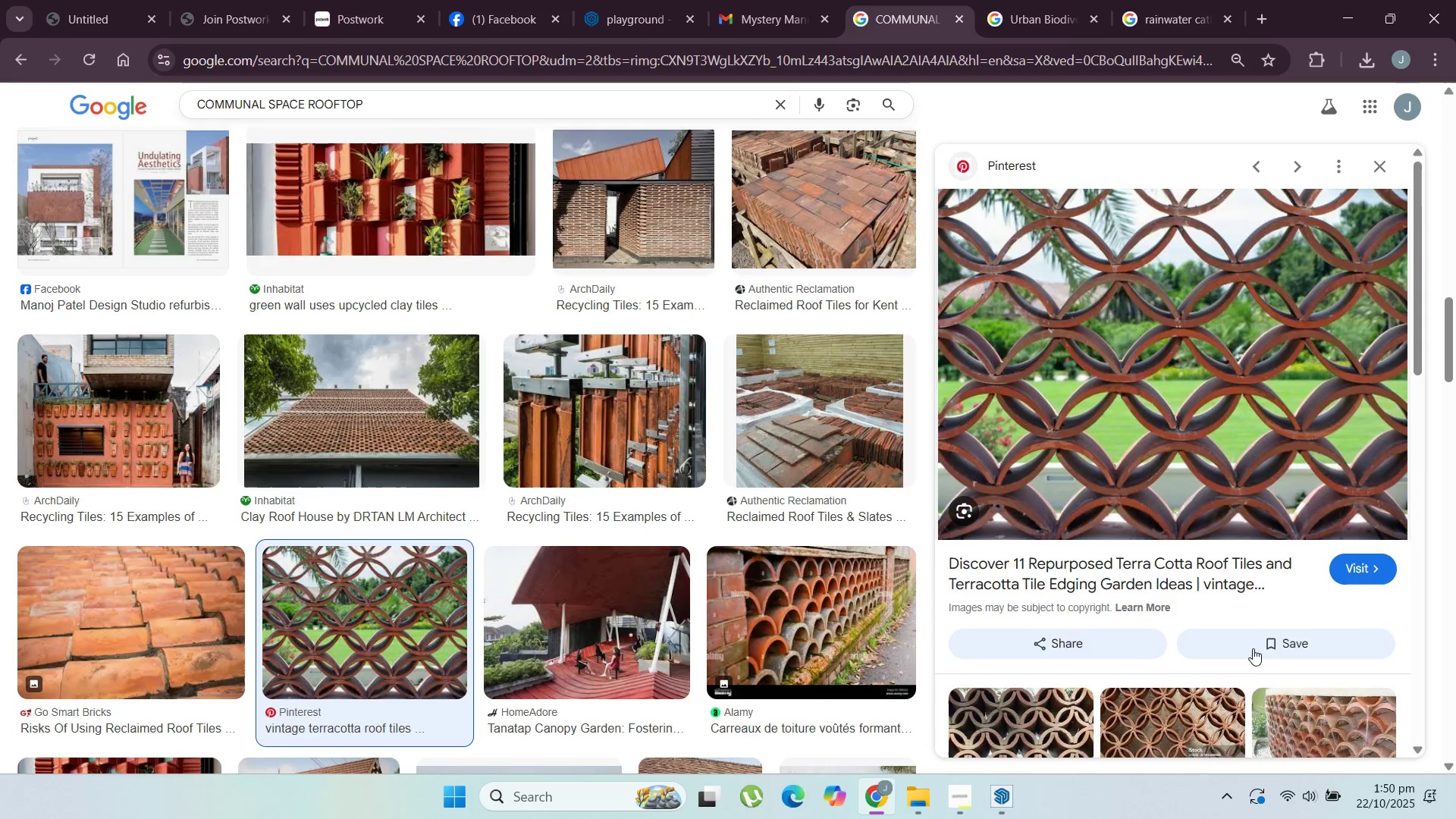 
scroll: coordinate [1215, 629], scroll_direction: down, amount: 4.0
 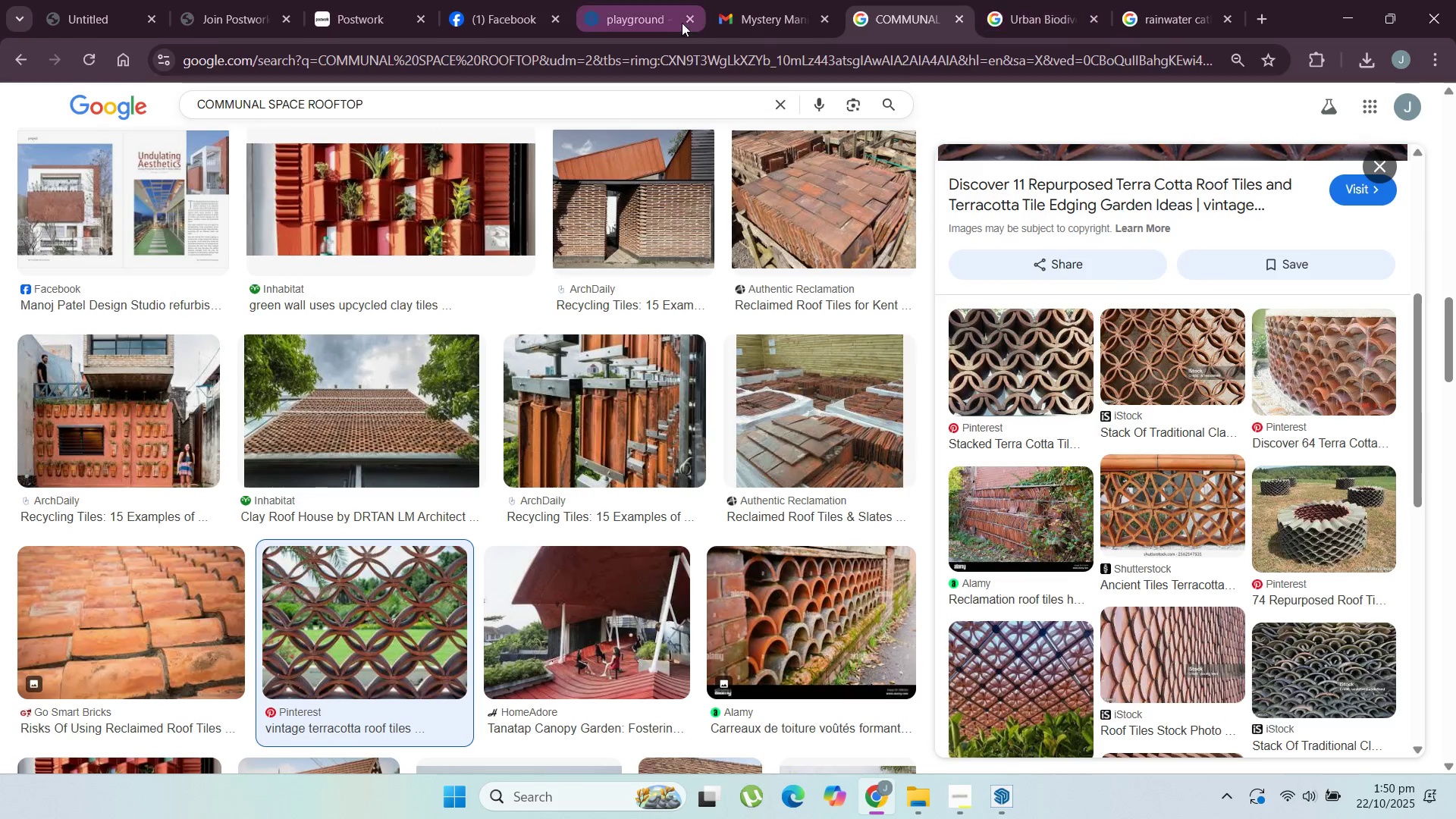 
left_click([660, 9])
 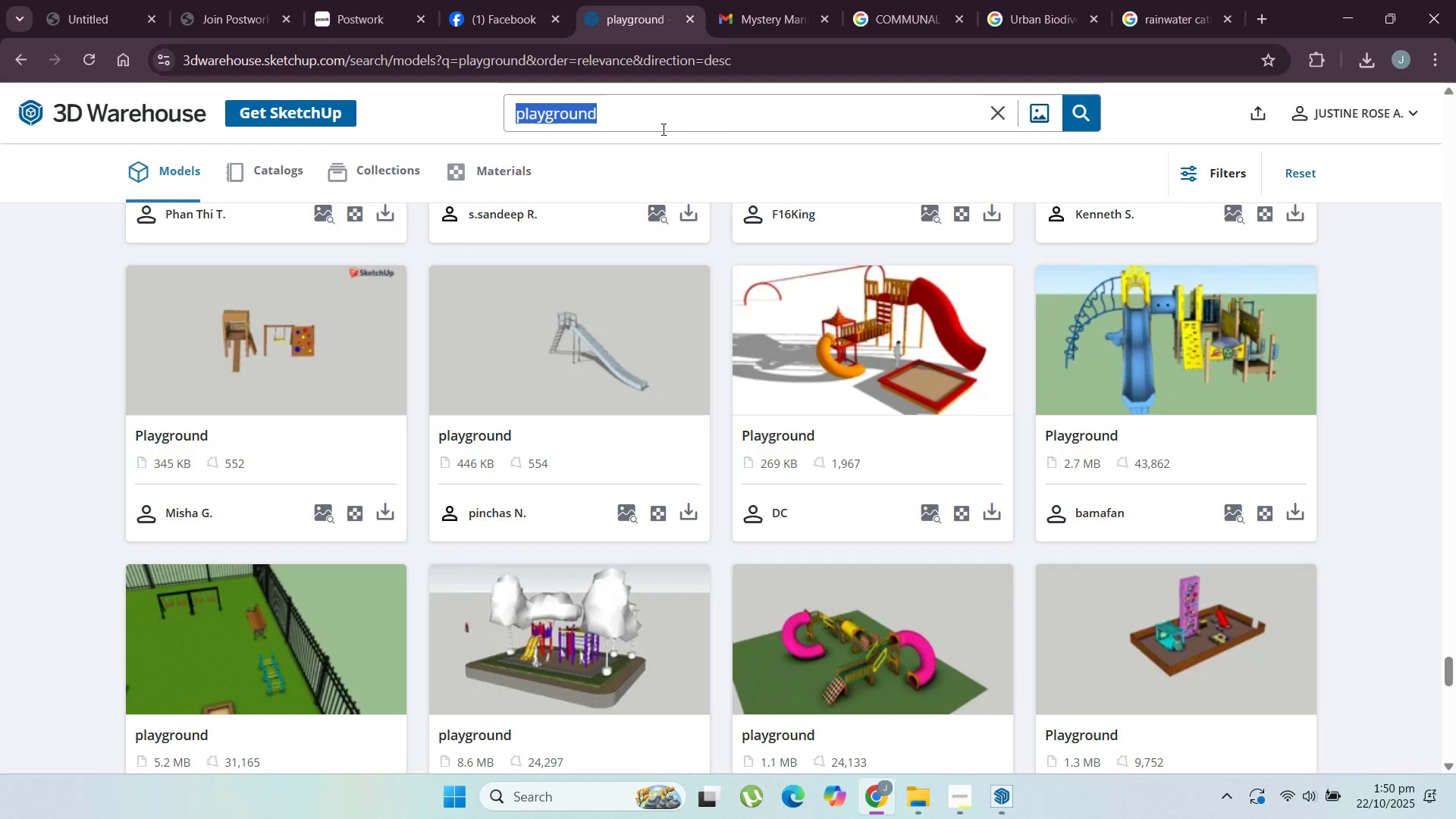 
type(lattice)
 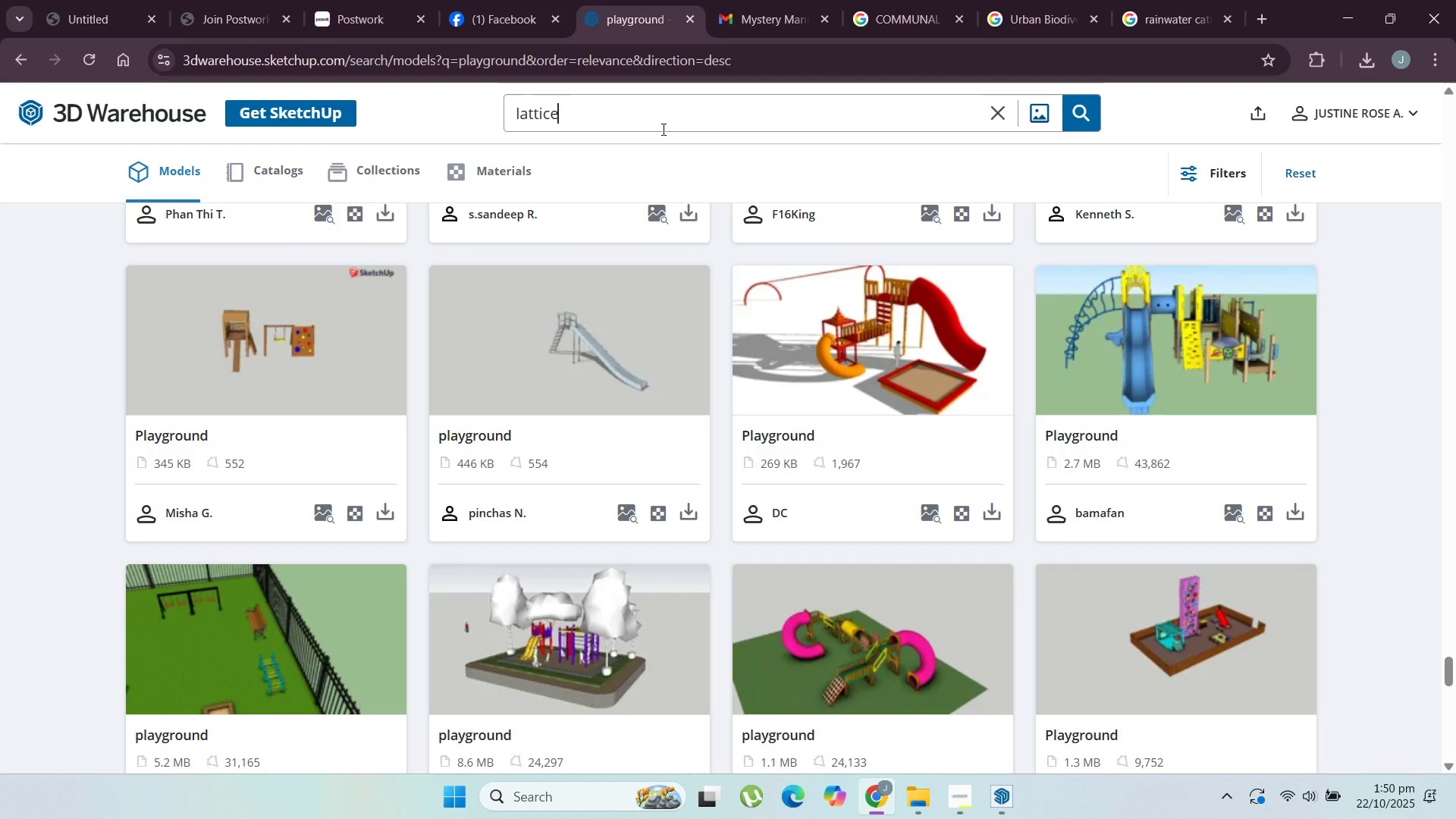 
key(Enter)
 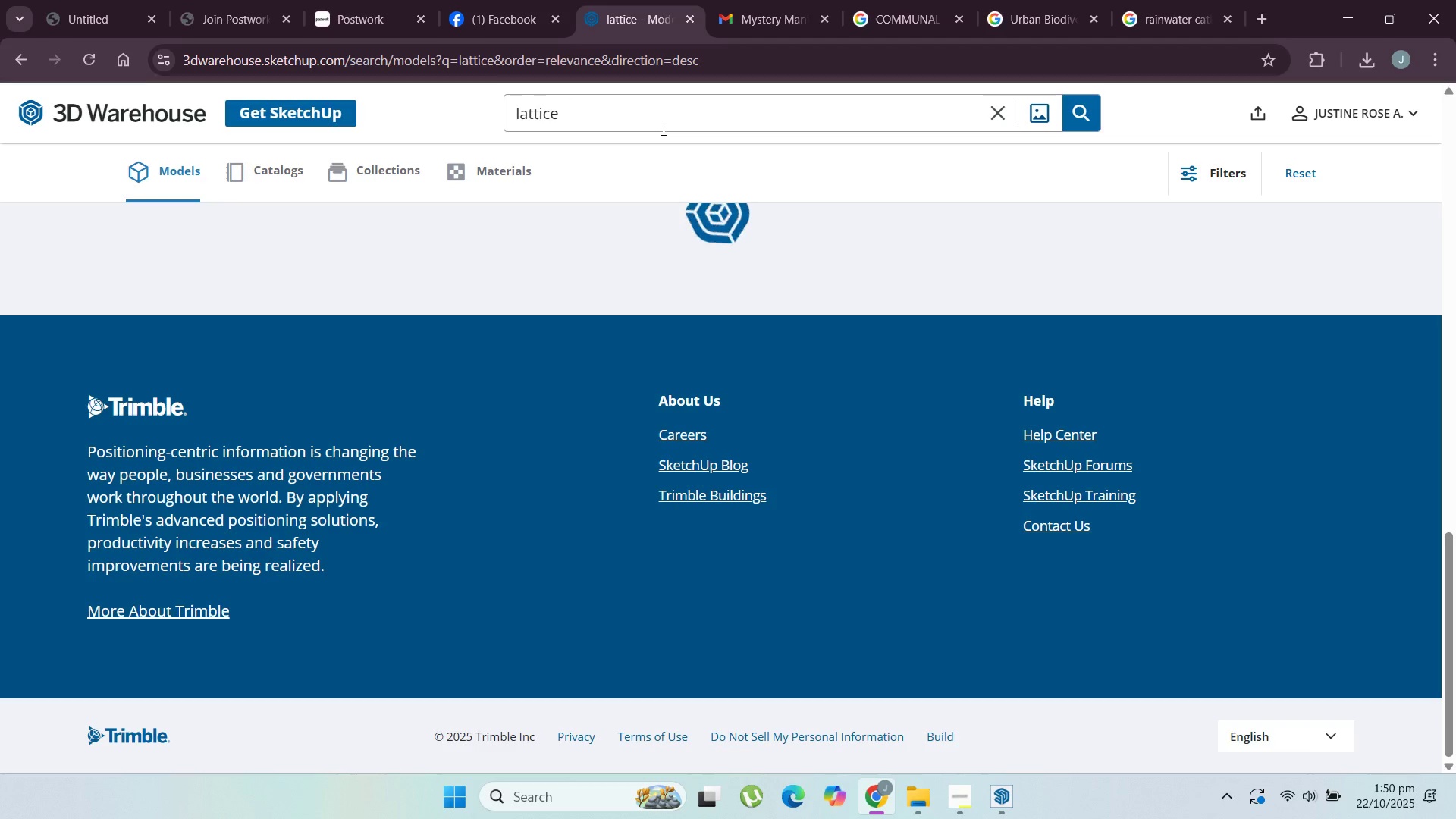 
scroll: coordinate [310, 295], scroll_direction: up, amount: 65.0
 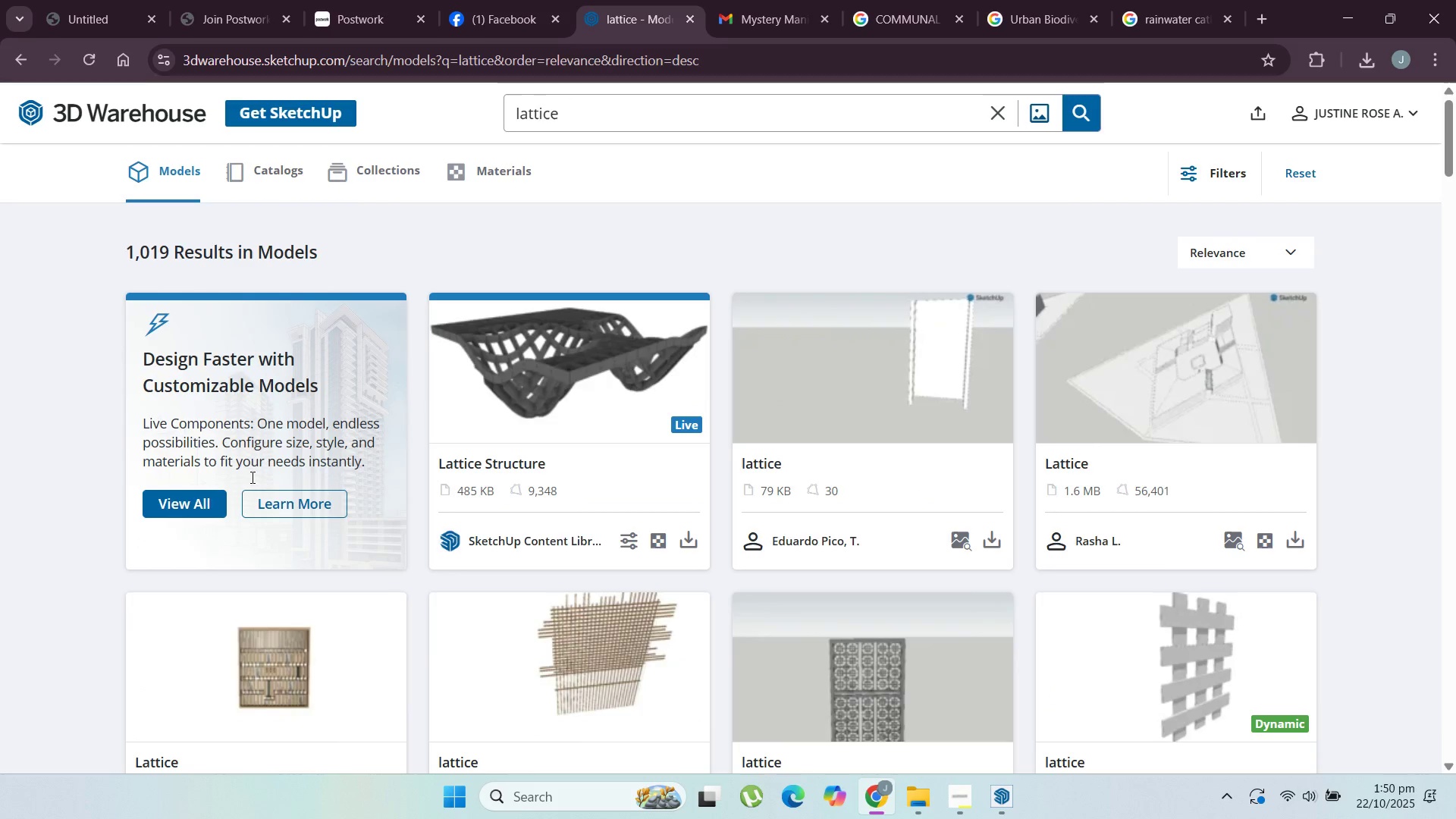 
scroll: coordinate [505, 560], scroll_direction: down, amount: 15.0
 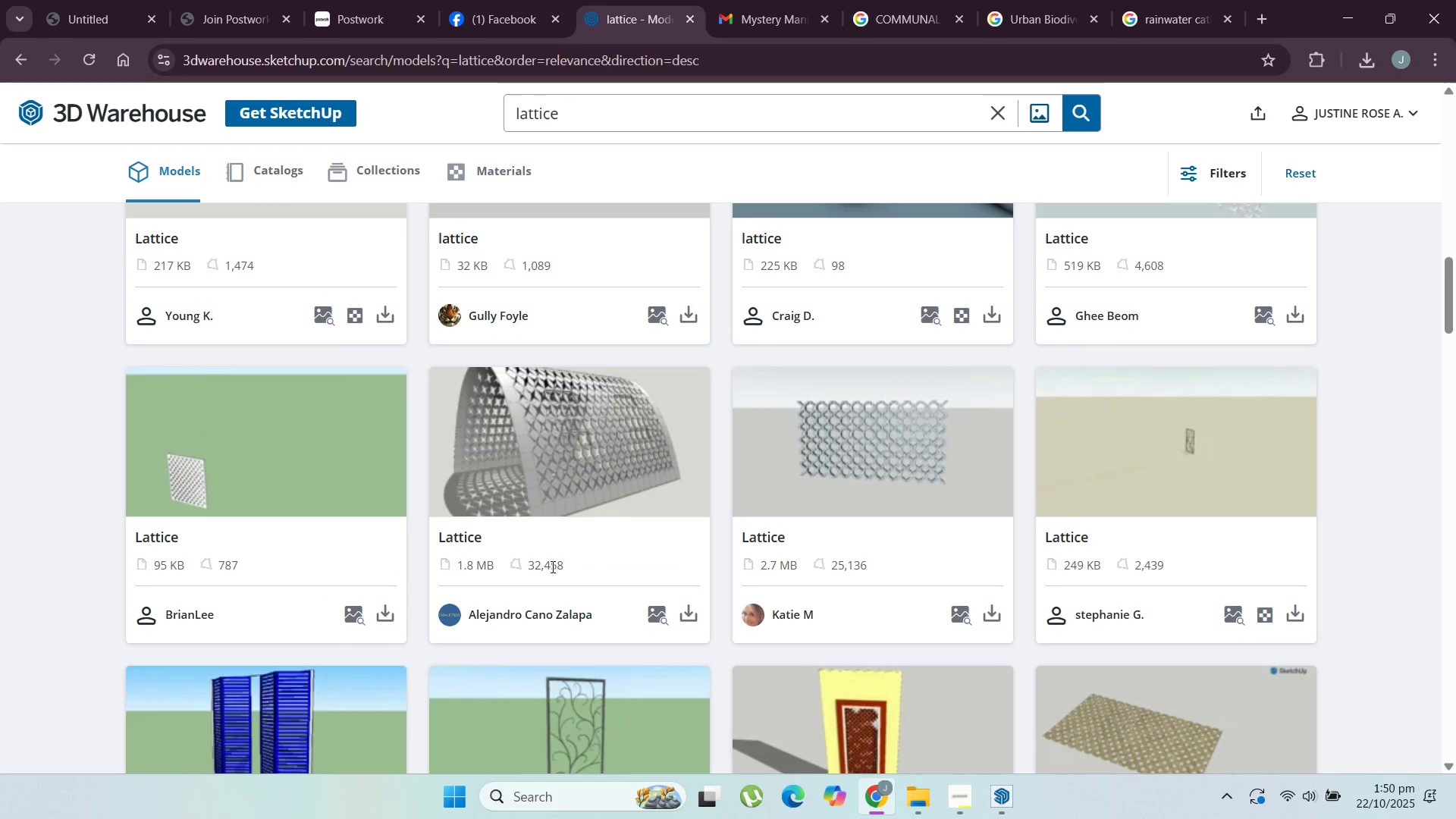 
scroll: coordinate [641, 601], scroll_direction: down, amount: 14.0
 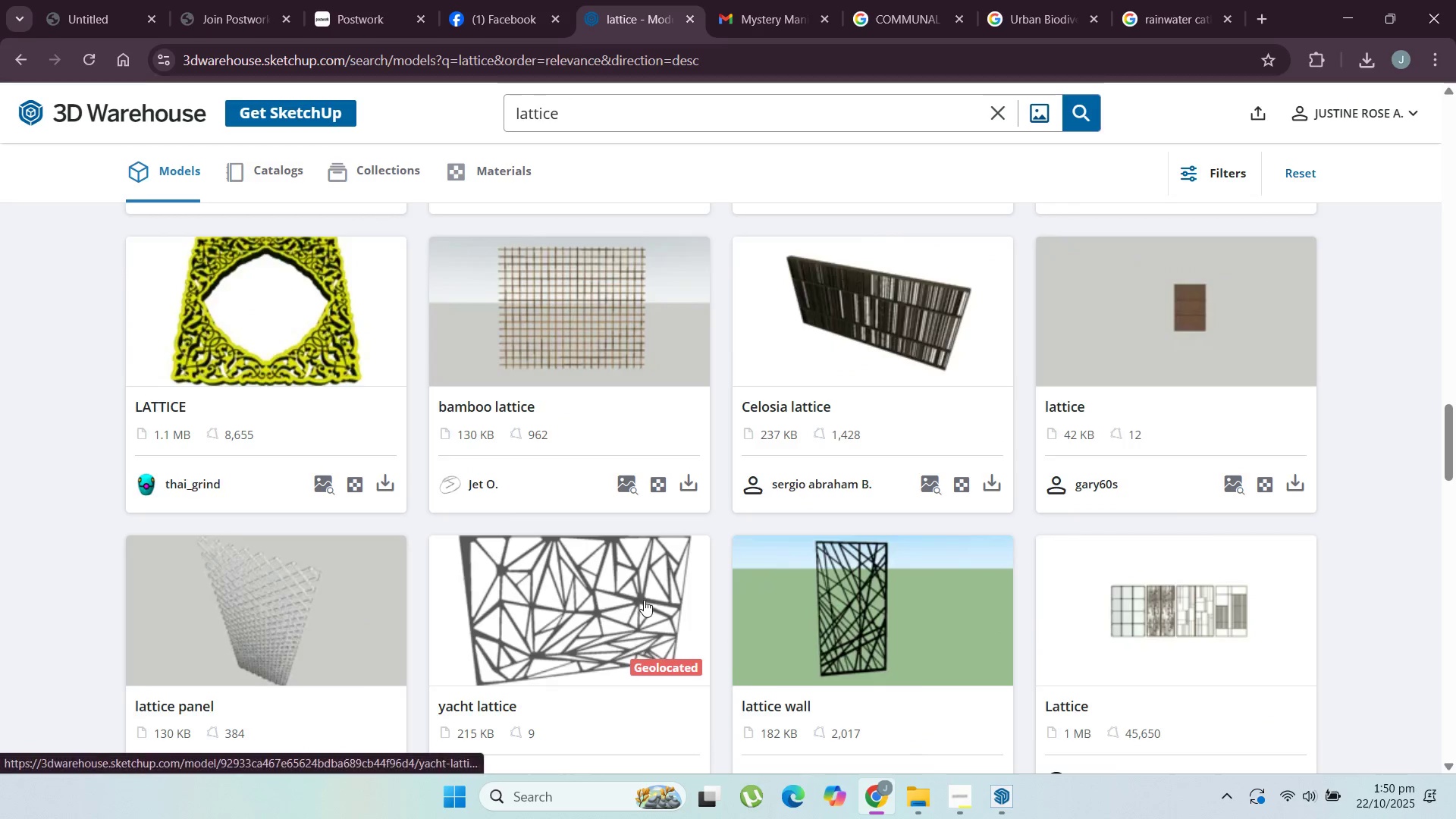 
scroll: coordinate [783, 613], scroll_direction: down, amount: 14.0
 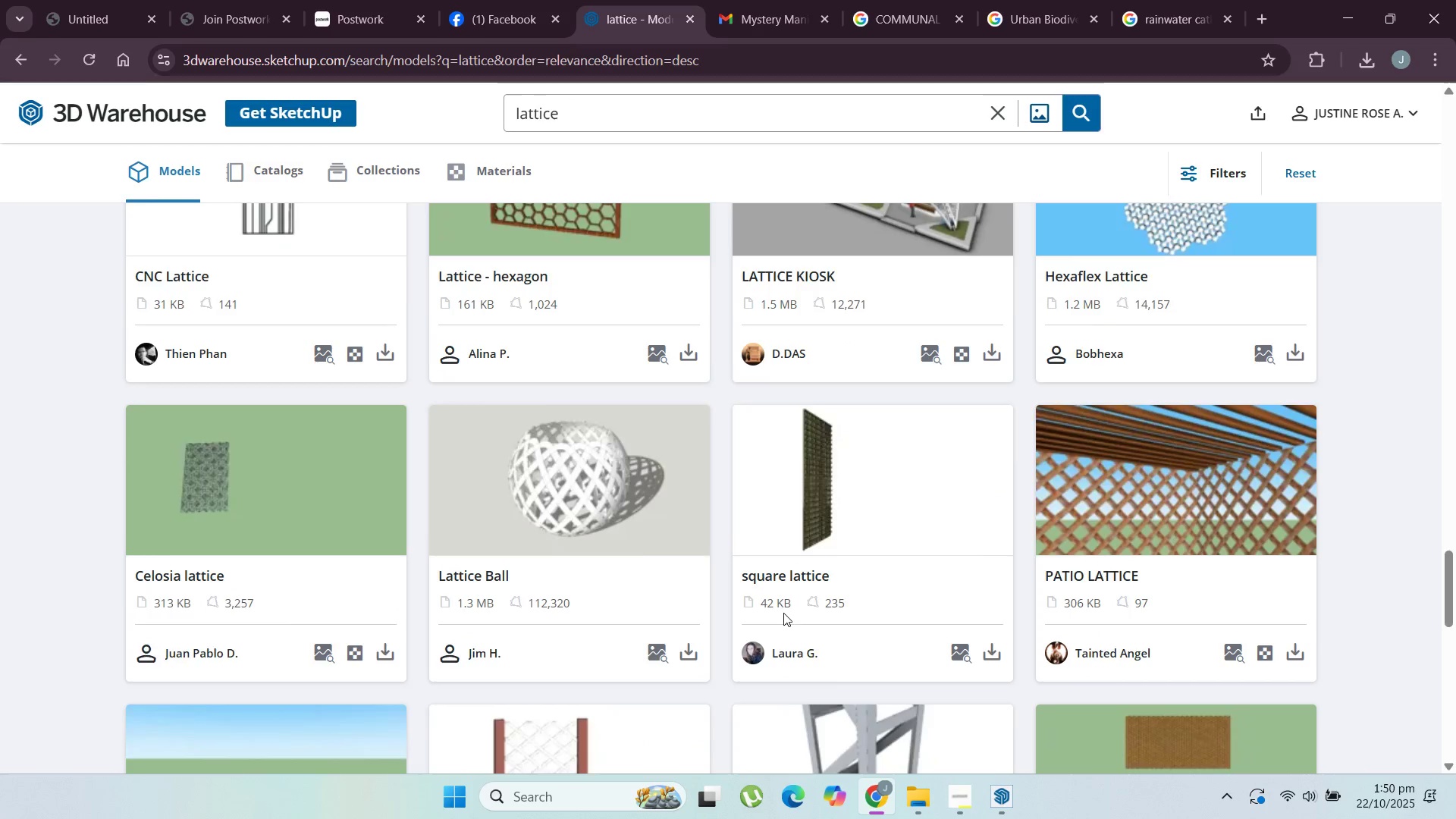 
scroll: coordinate [711, 613], scroll_direction: down, amount: 4.0
 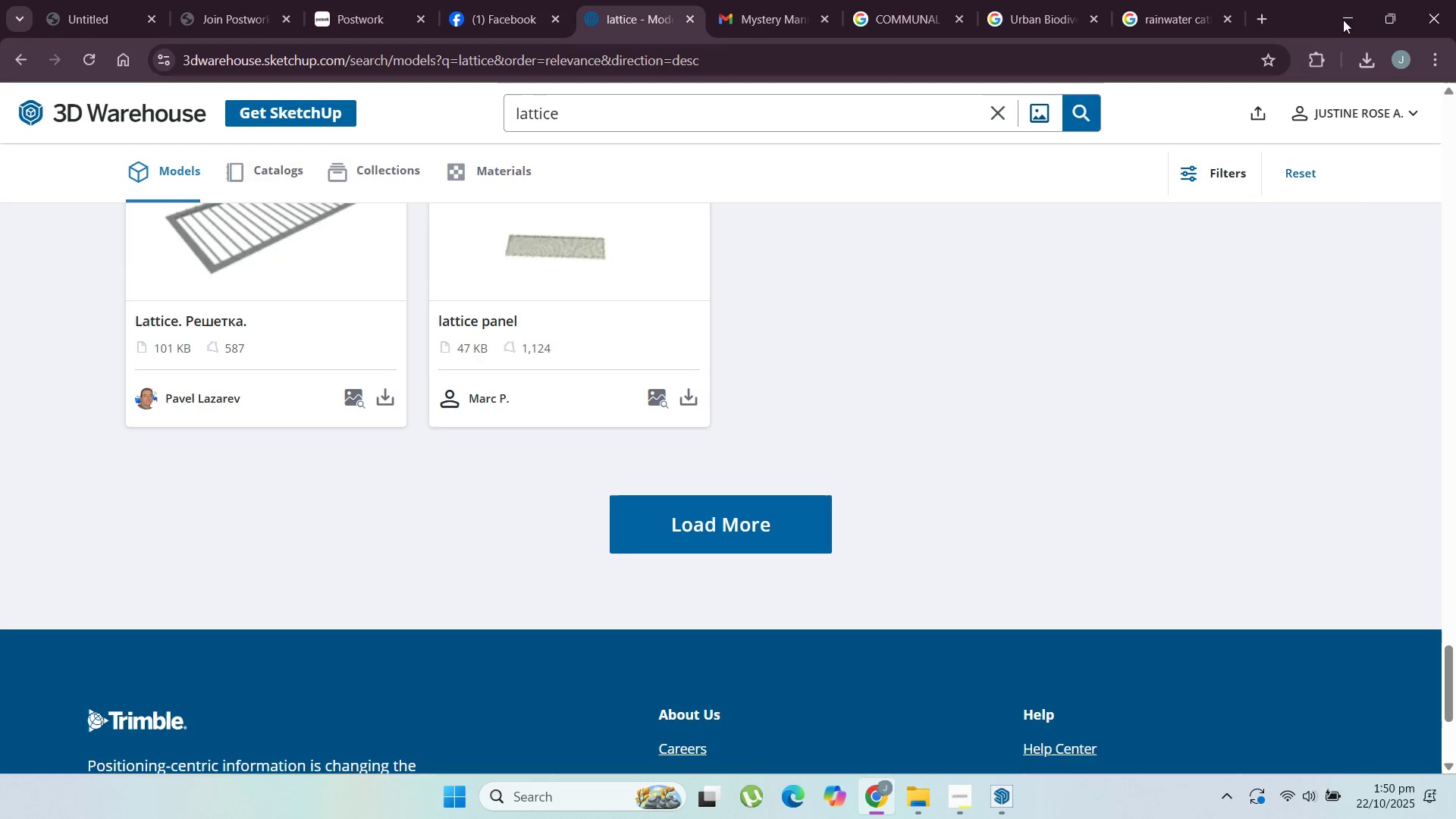 
left_click([1344, 2])
 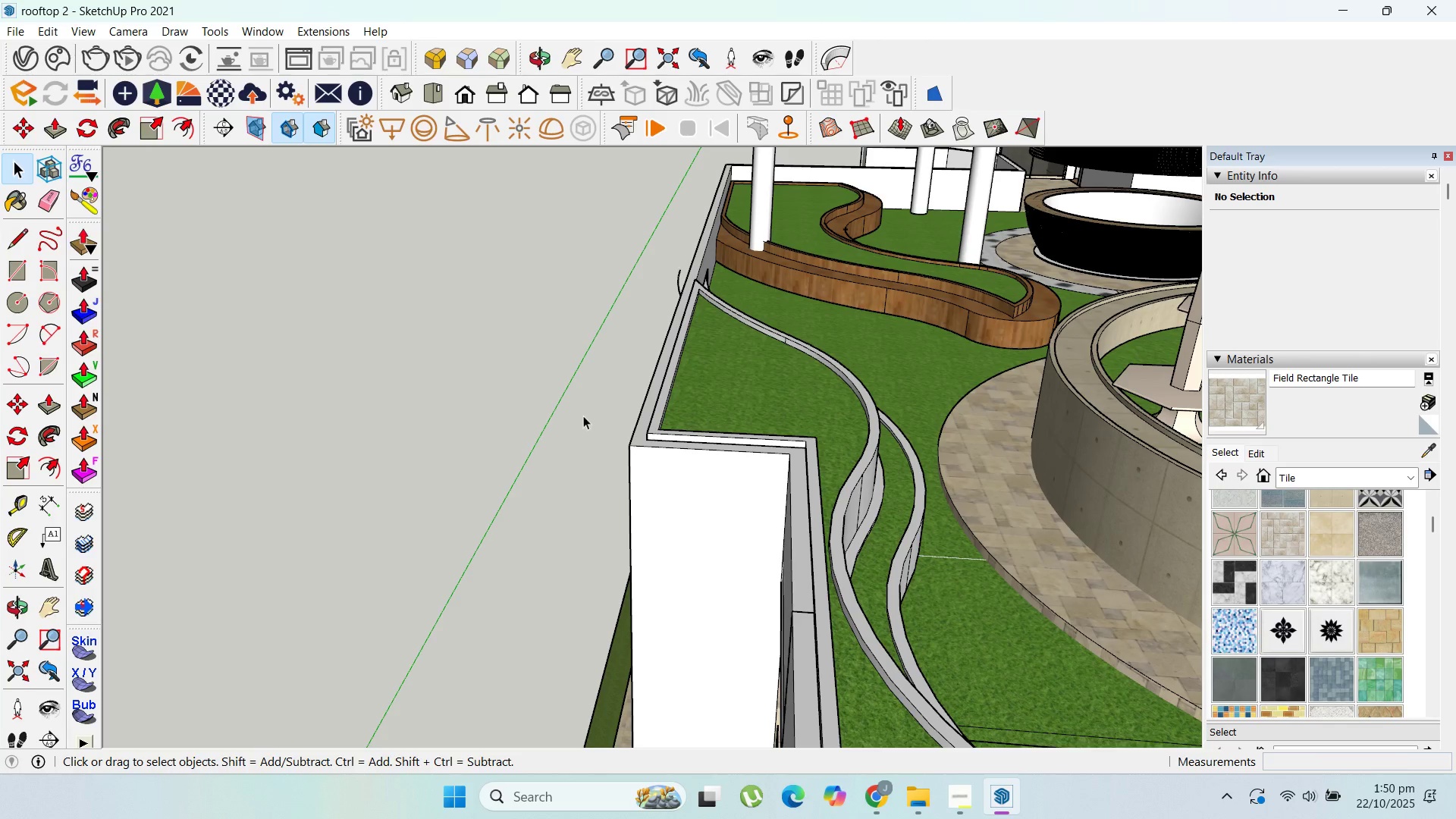 
scroll: coordinate [679, 442], scroll_direction: down, amount: 2.0
 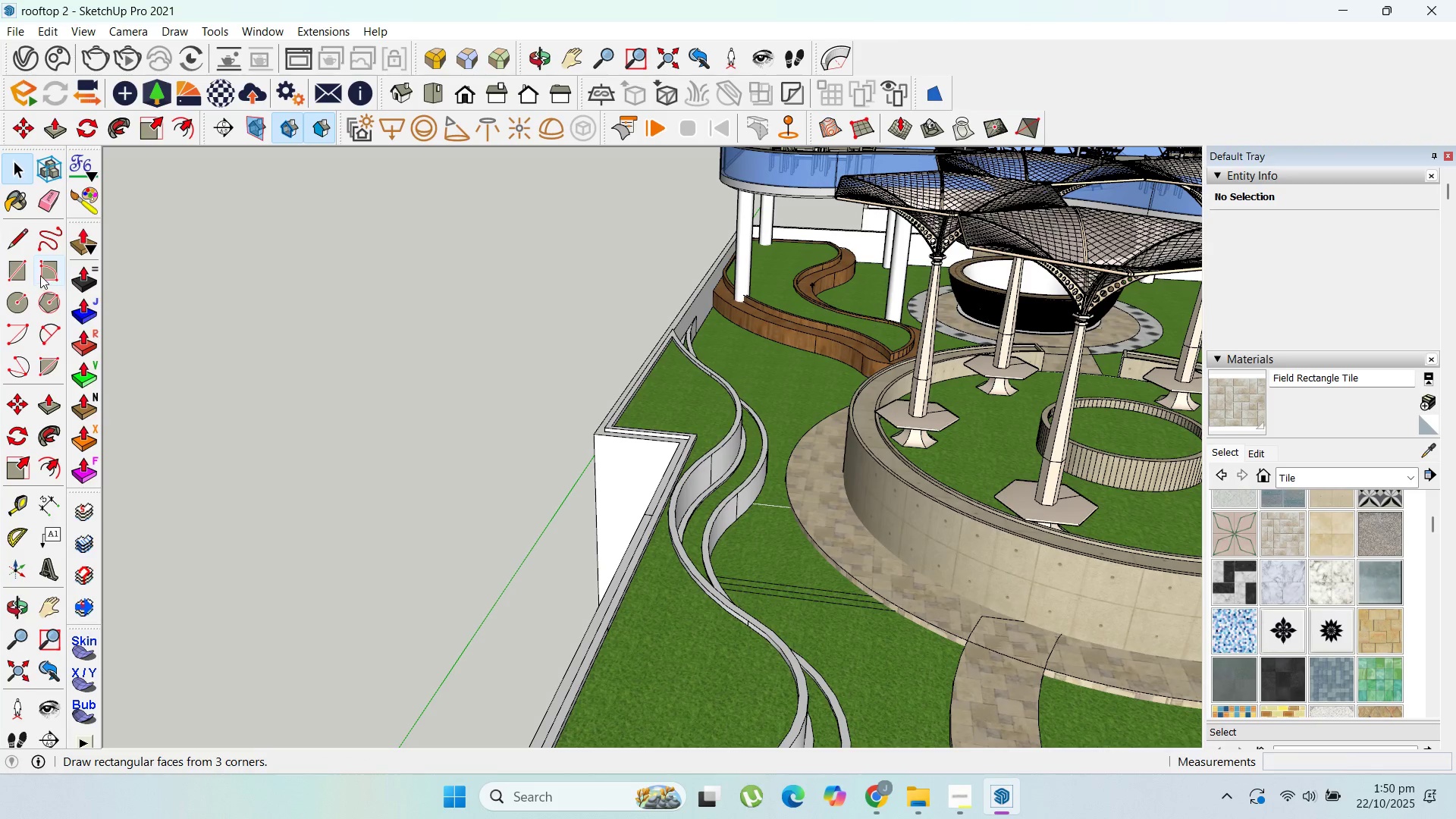 
left_click([20, 271])
 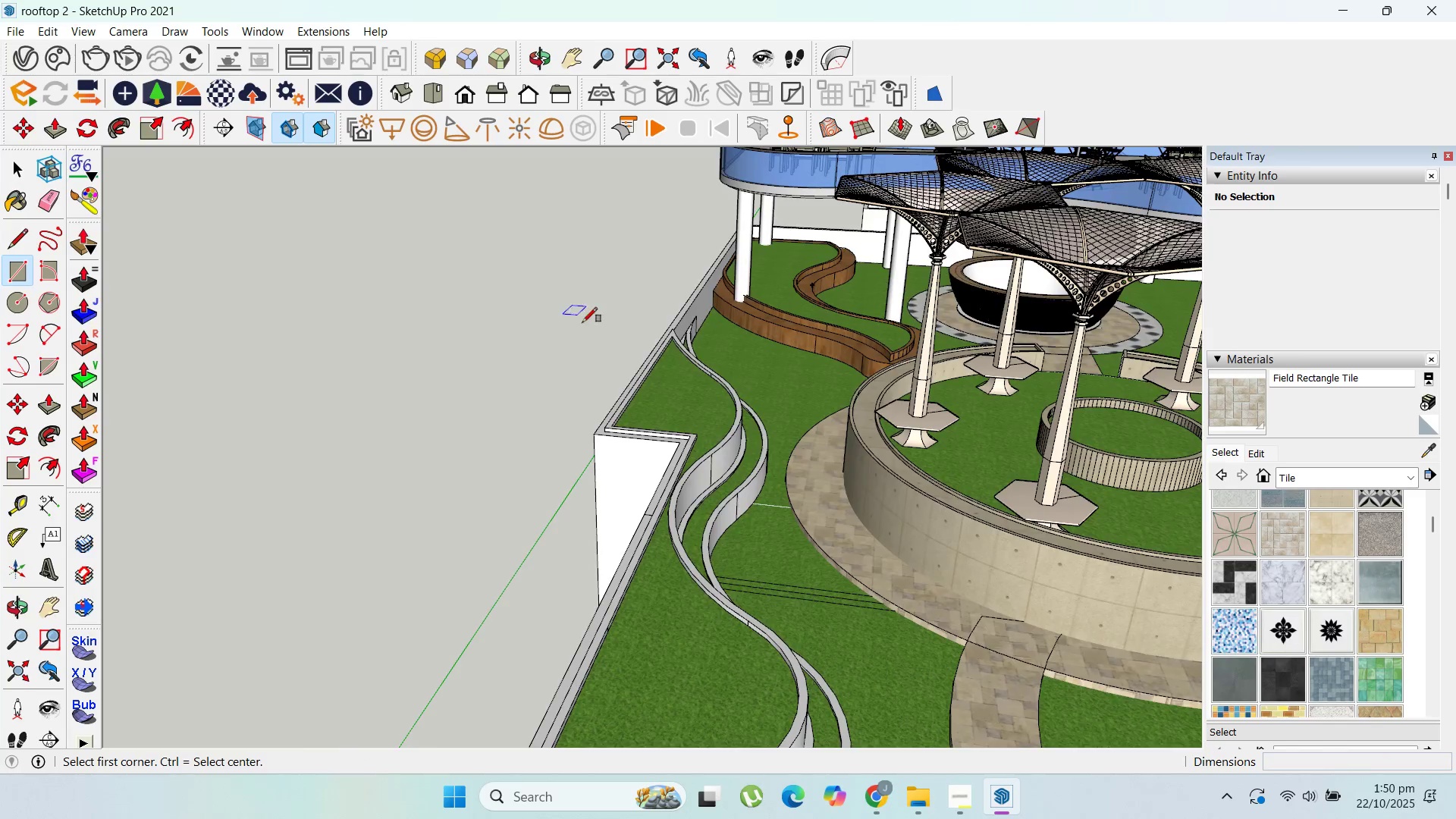 
scroll: coordinate [877, 410], scroll_direction: up, amount: 4.0
 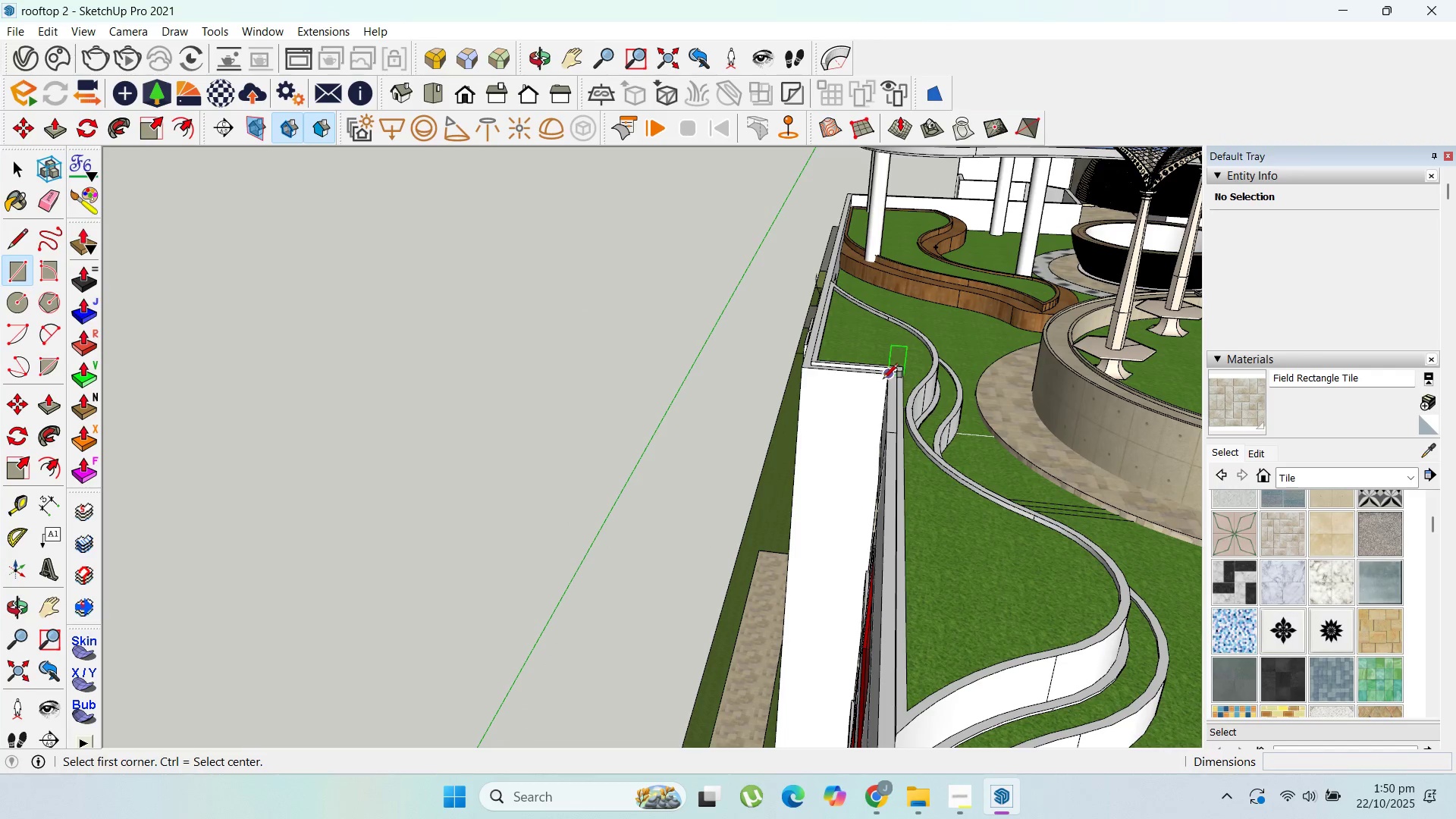 
left_click([883, 378])
 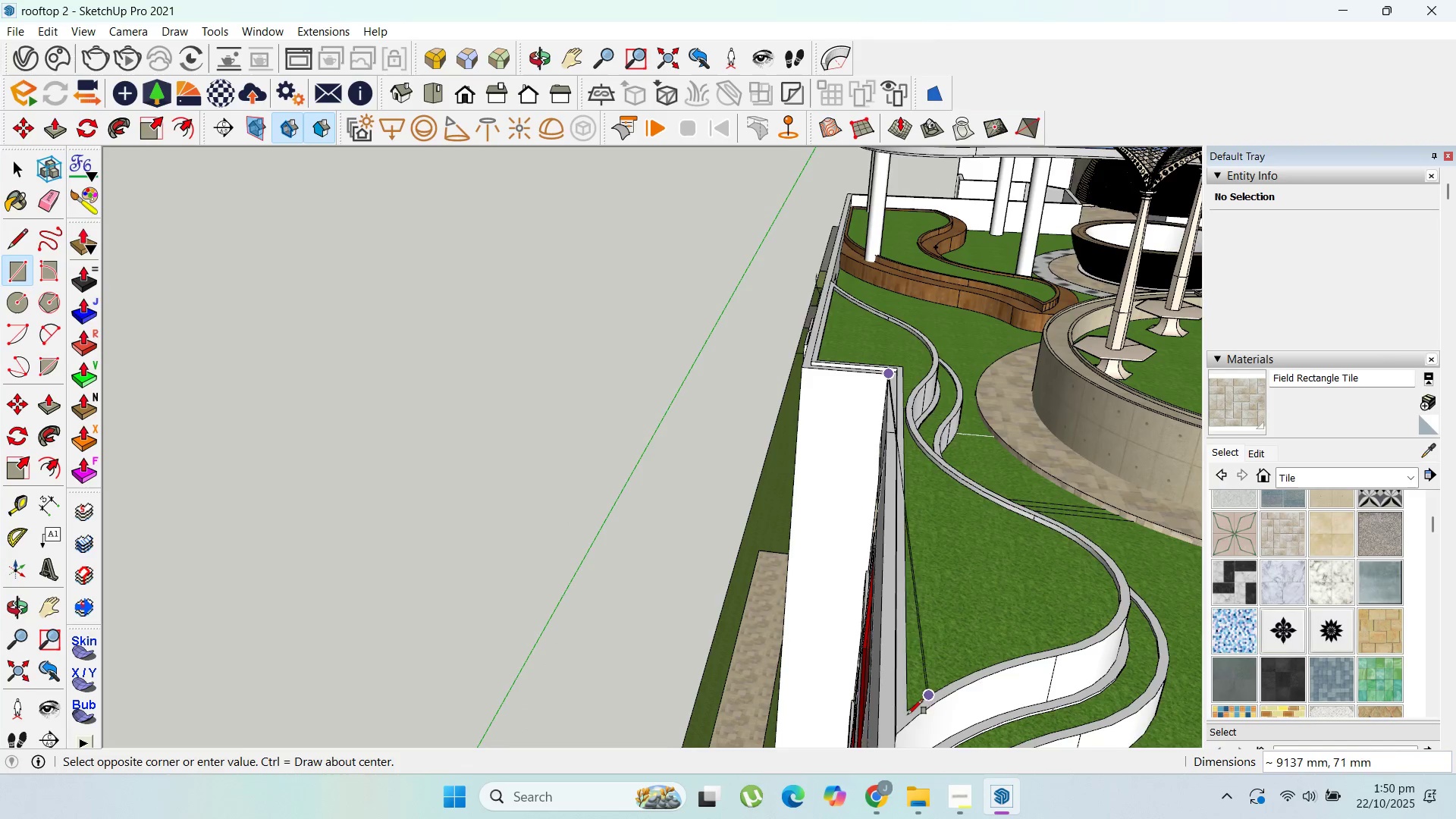 
scroll: coordinate [871, 628], scroll_direction: up, amount: 6.0
 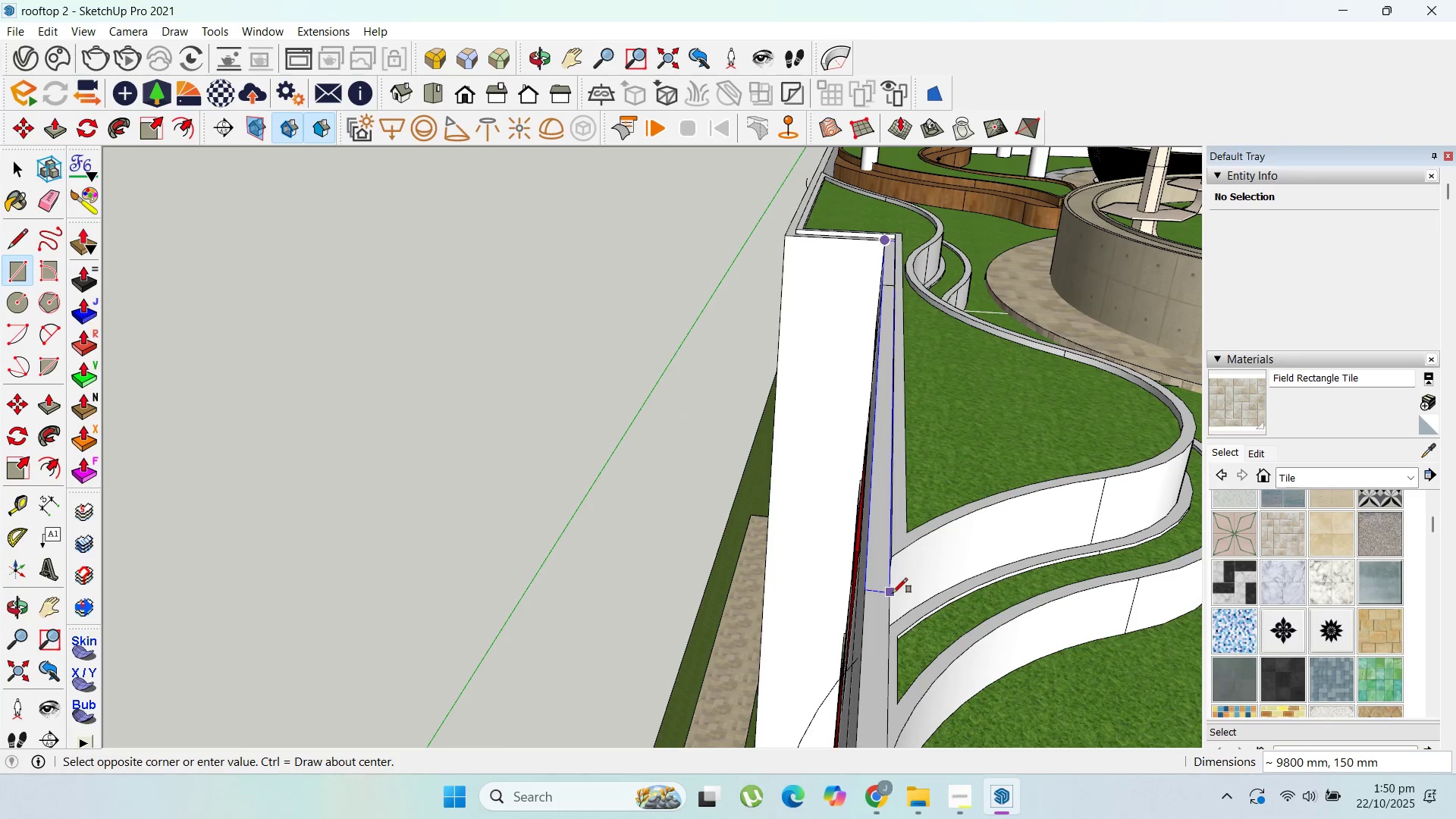 
left_click([893, 593])
 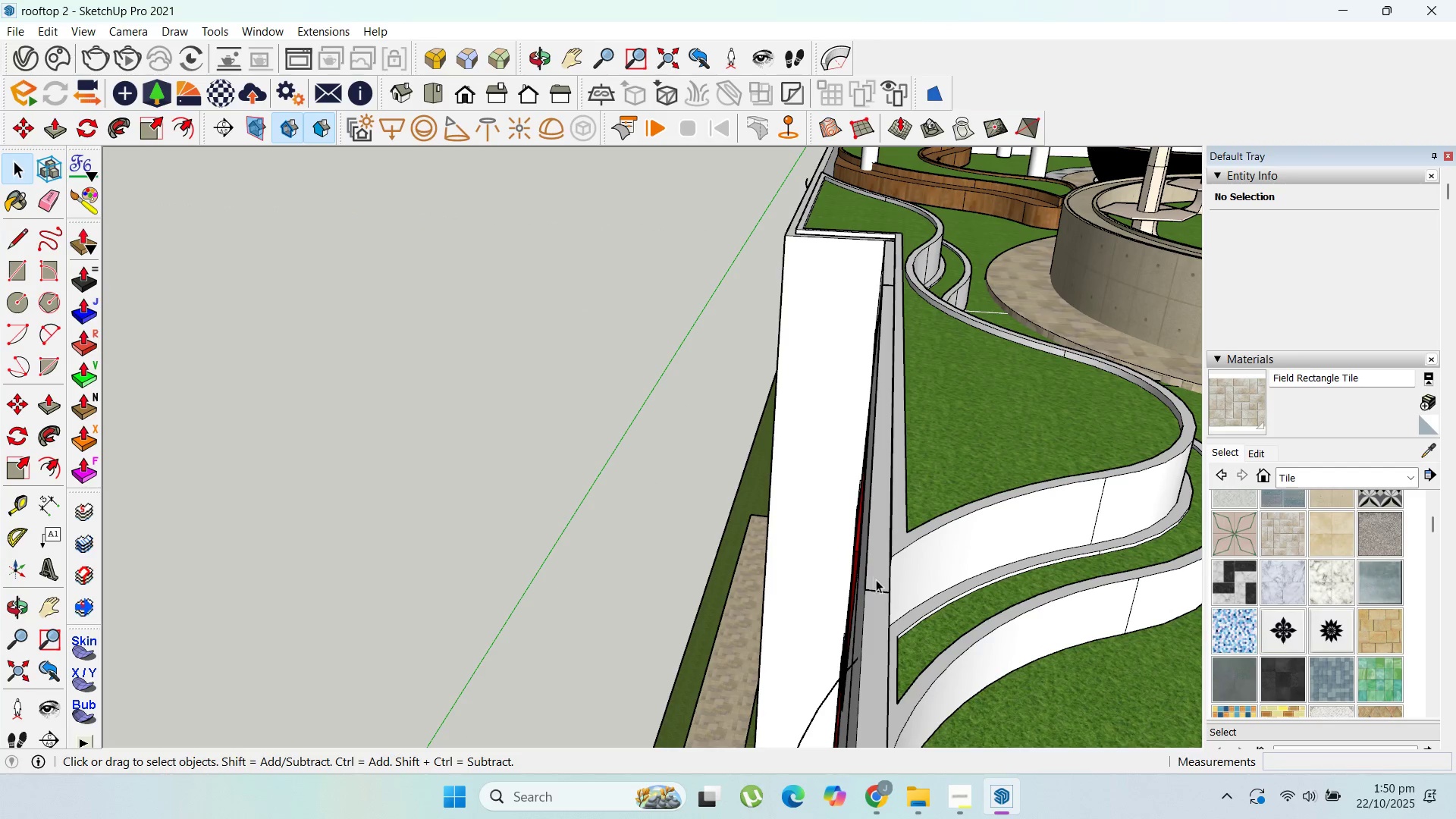 
double_click([876, 573])
 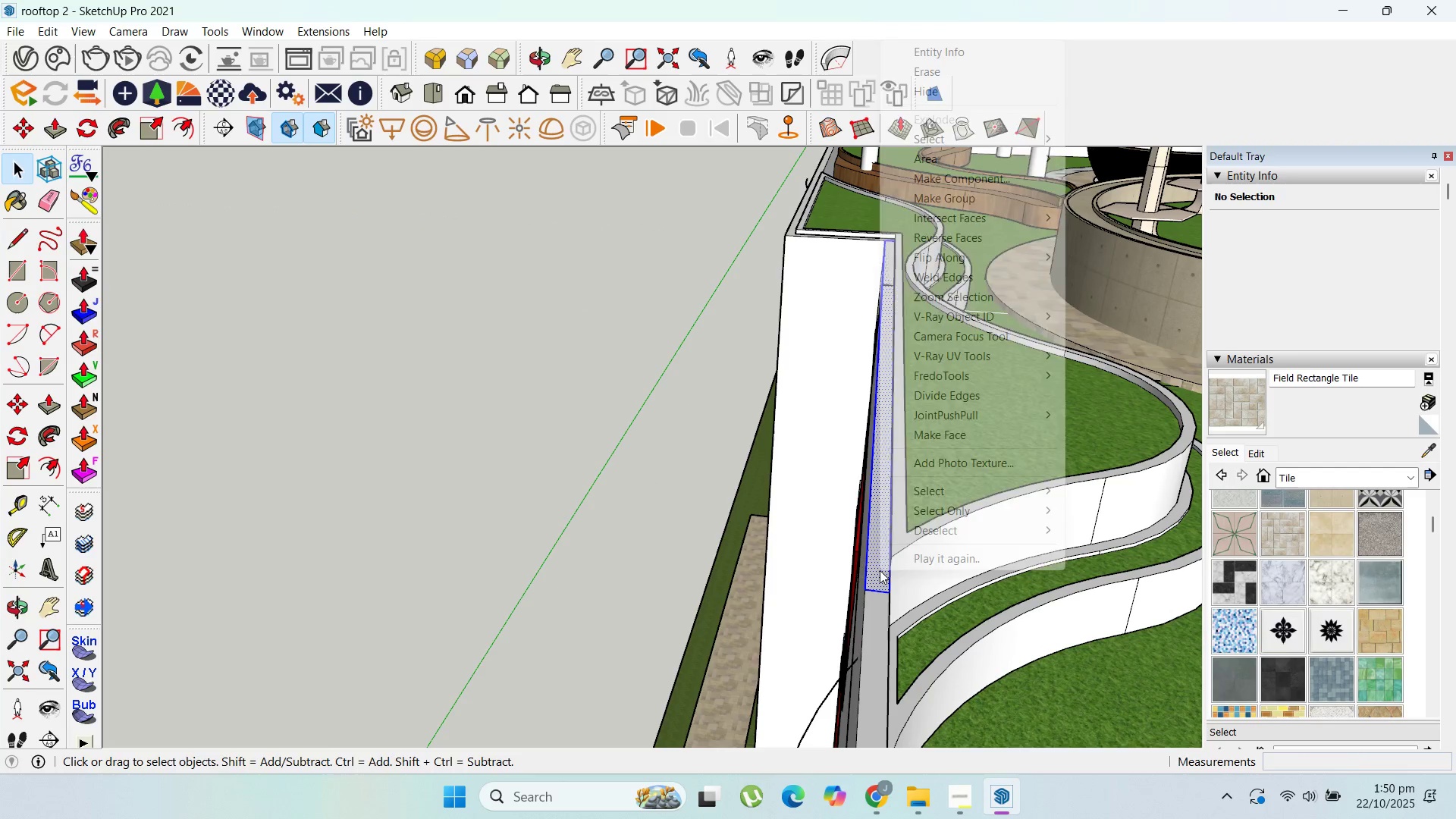 
right_click([880, 570])
 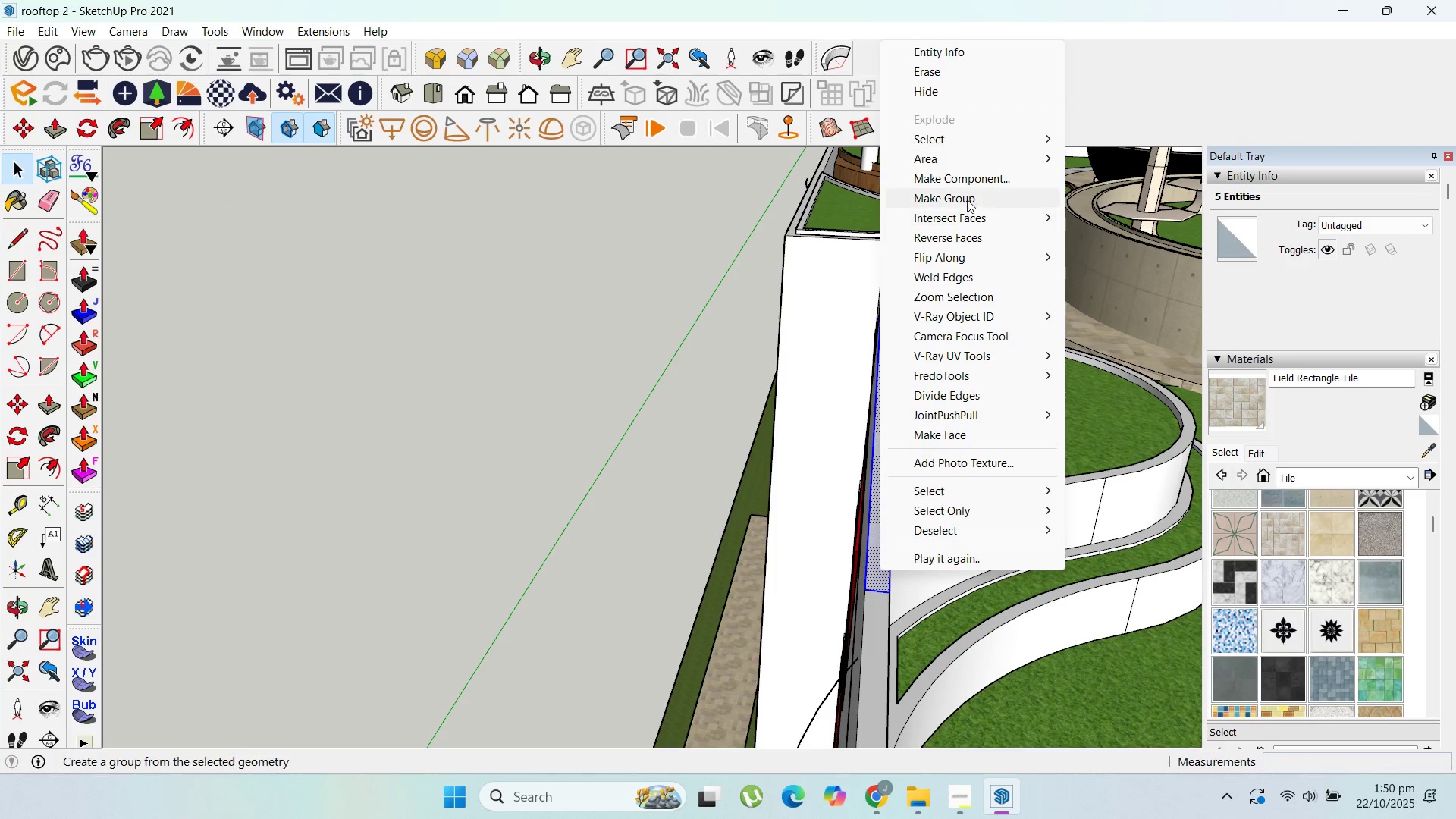 
left_click([965, 198])
 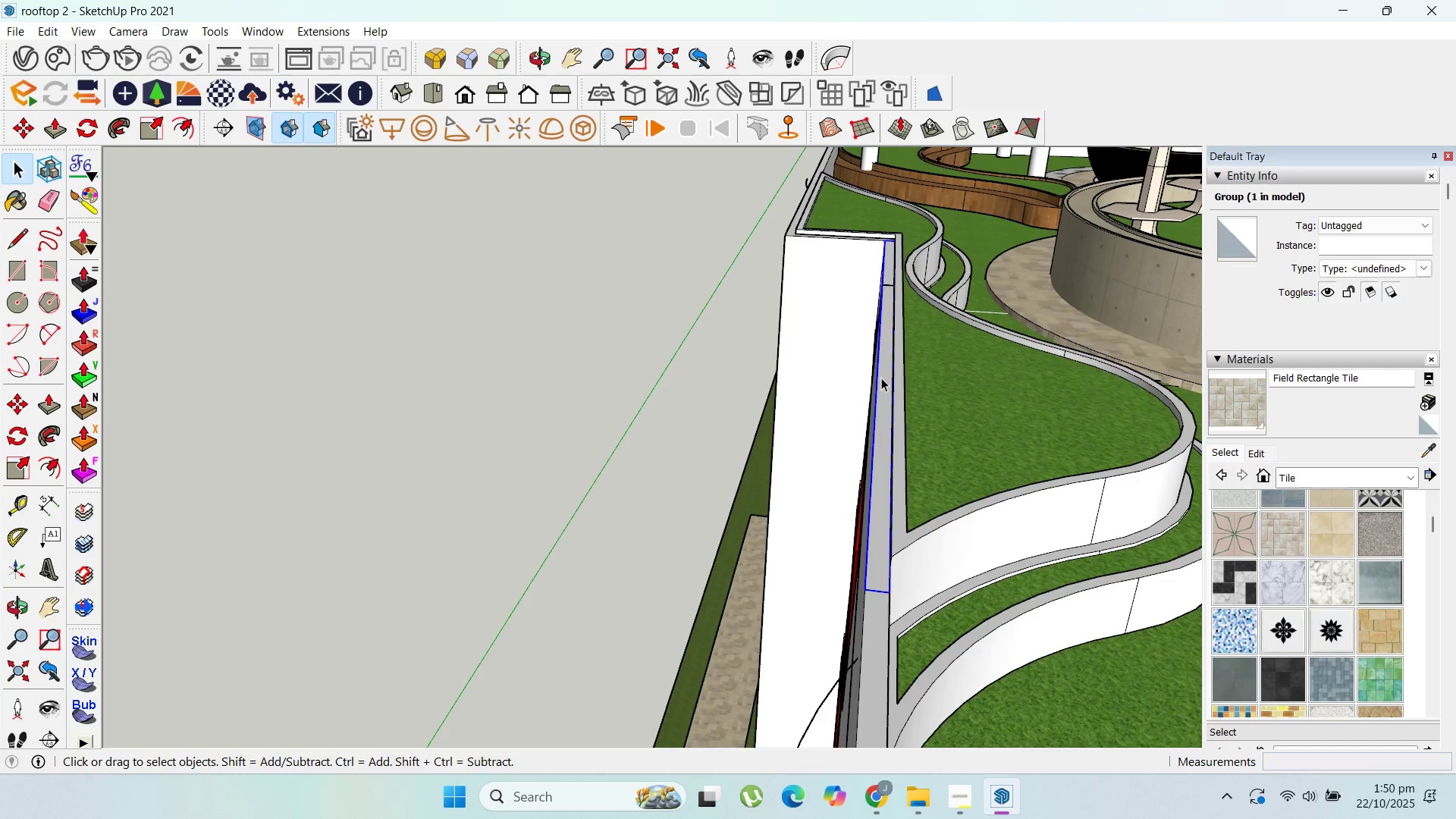 
double_click([881, 378])
 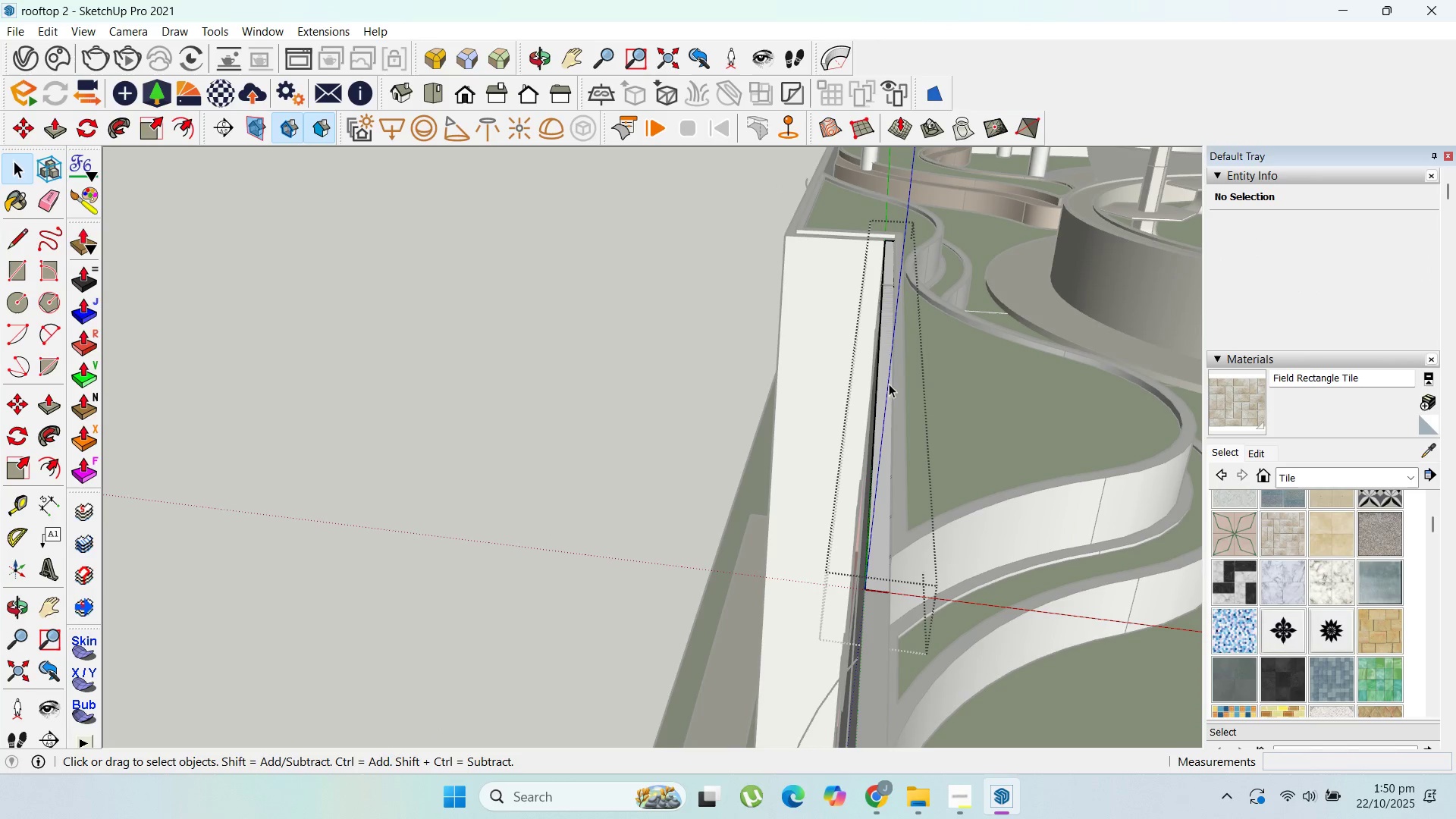 
key(P)
 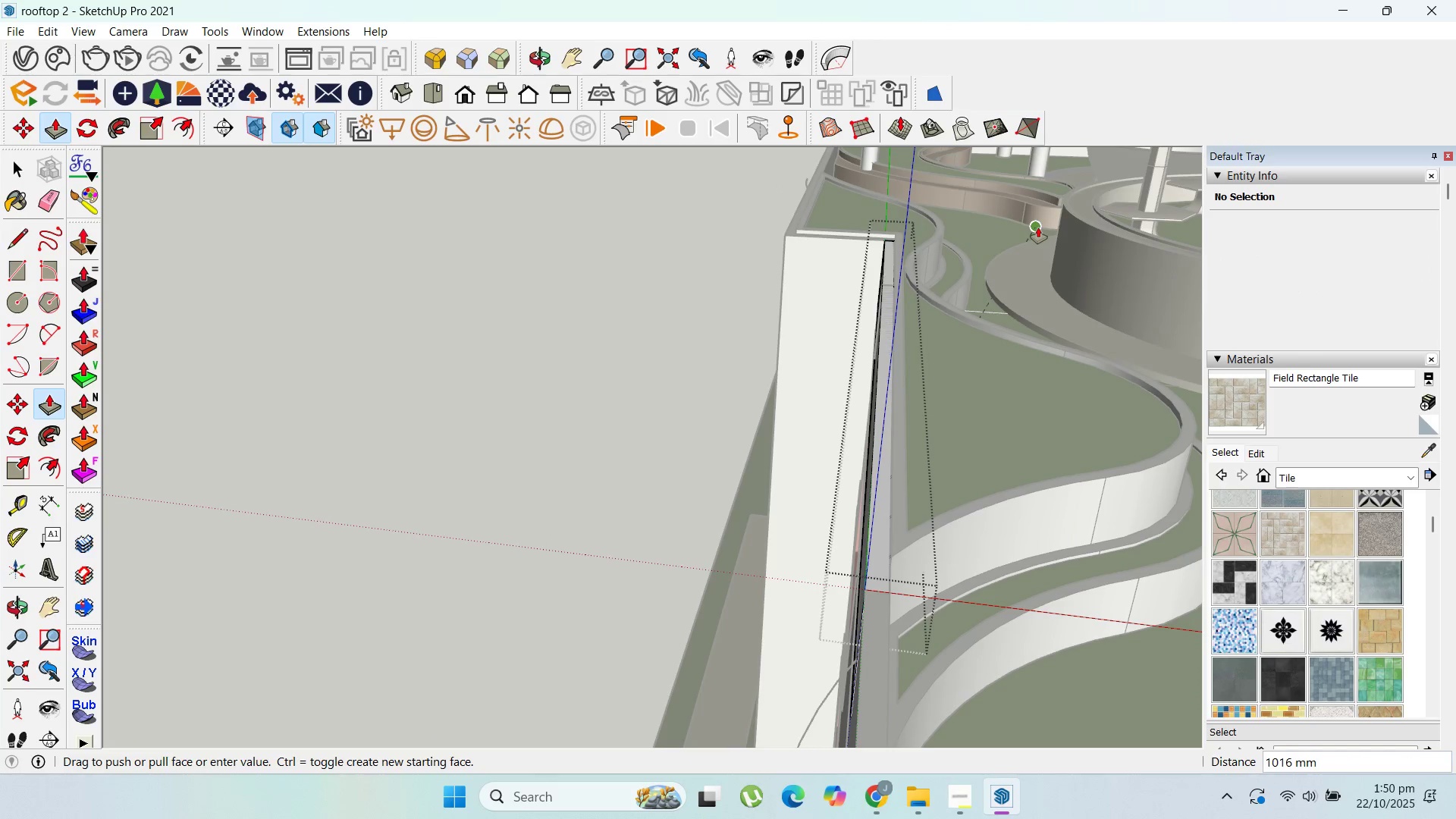 
type(1000)
 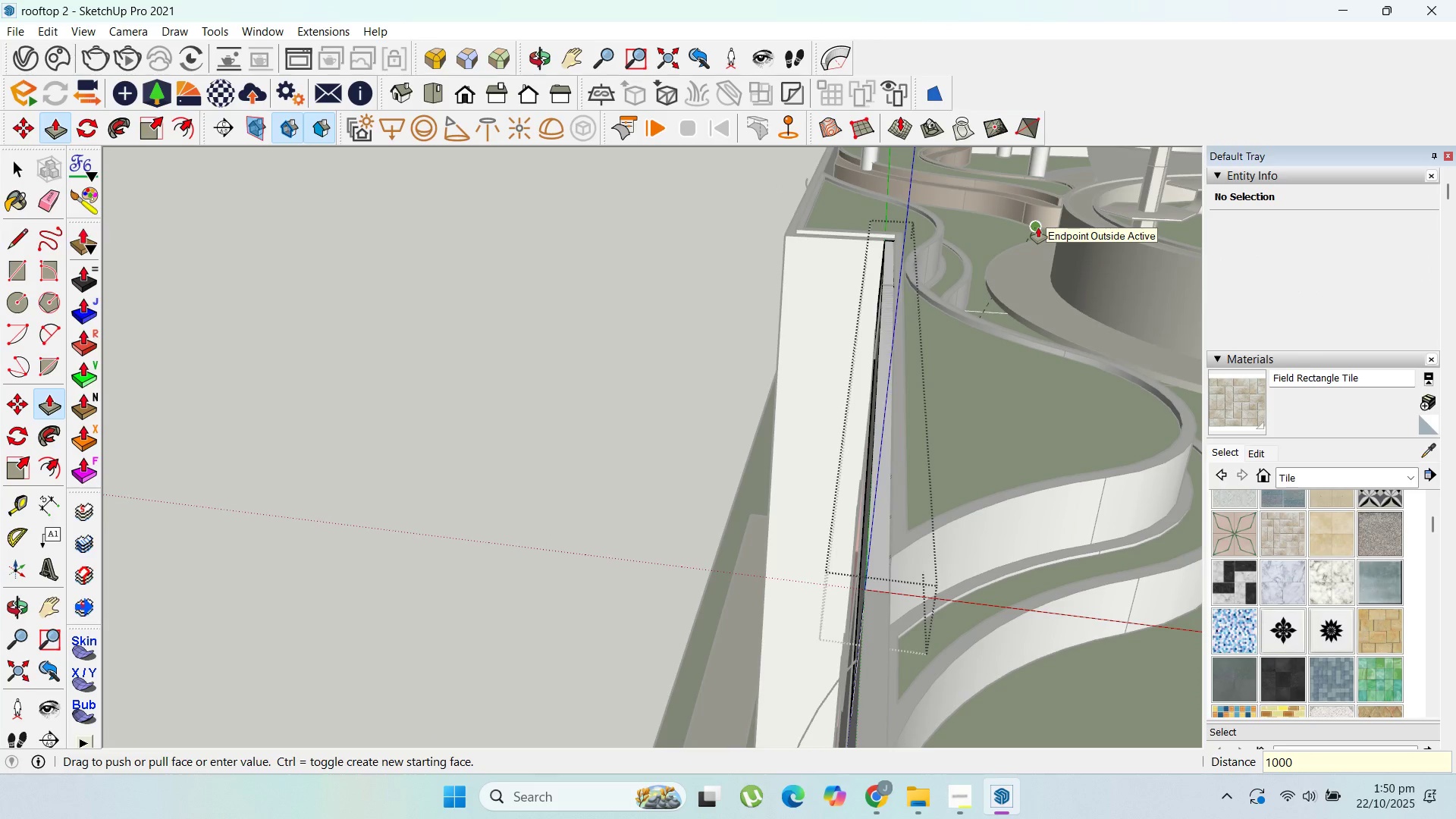 
key(Enter)
 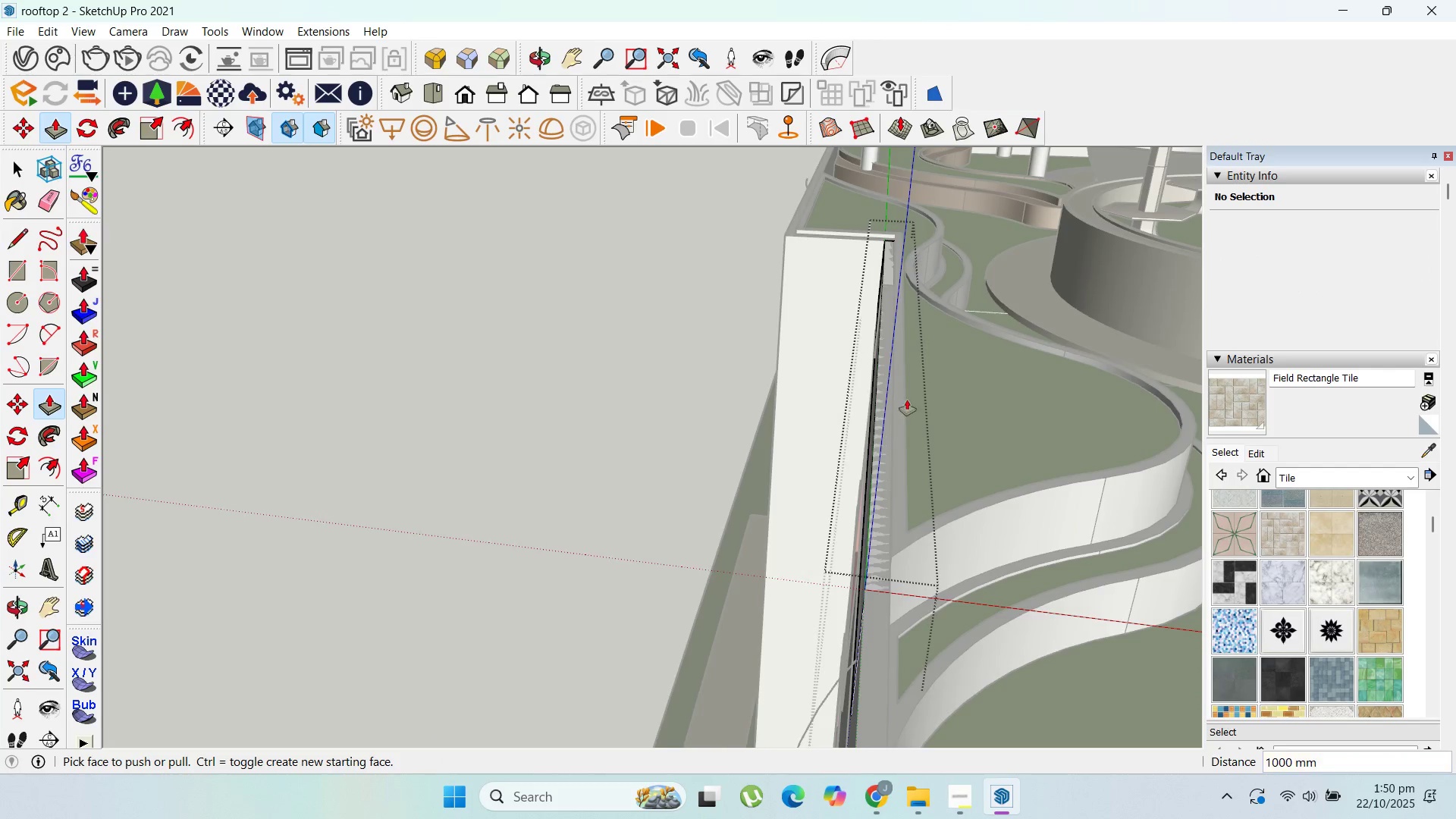 
scroll: coordinate [912, 427], scroll_direction: down, amount: 2.0
 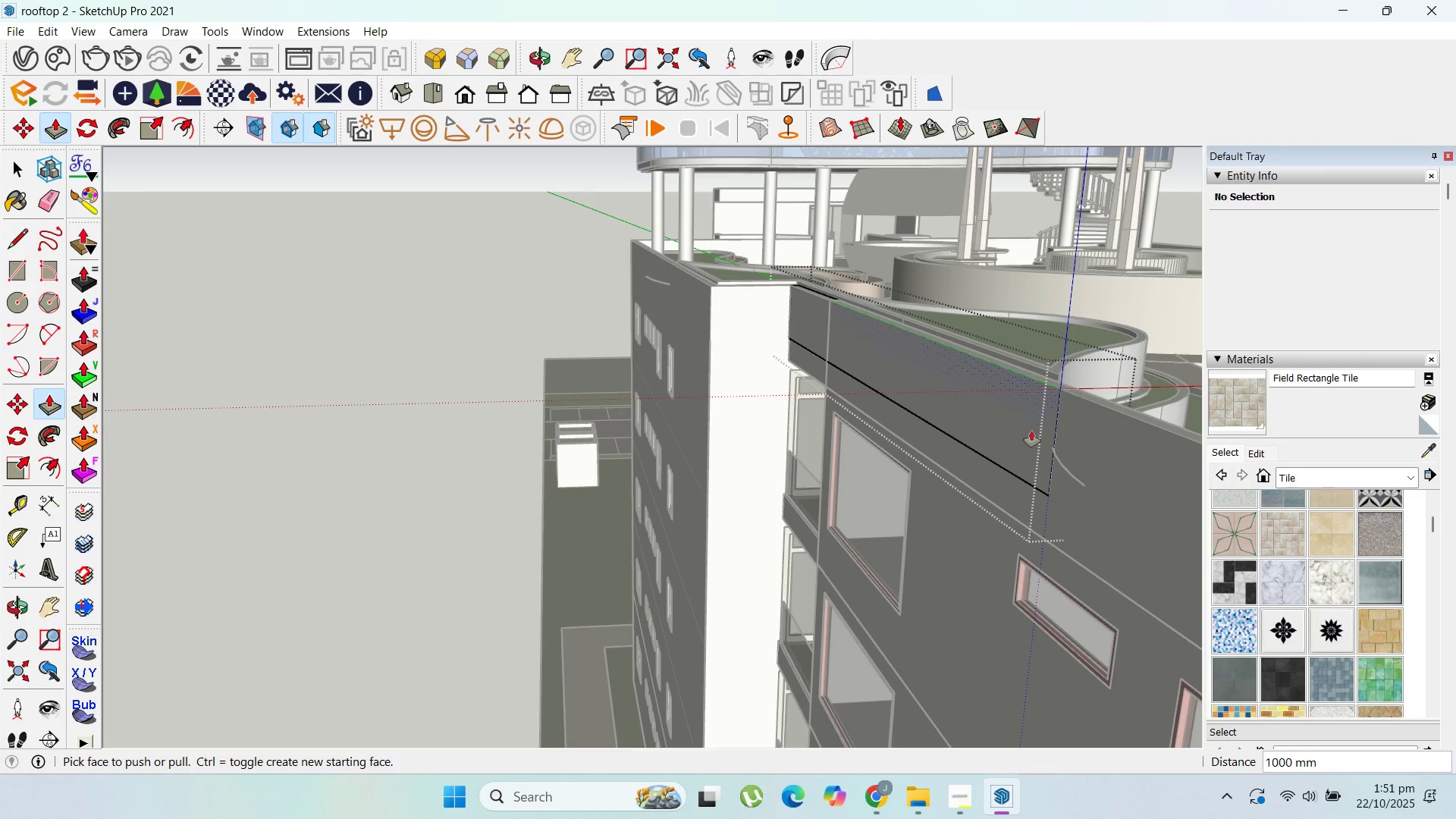 
key(Escape)
 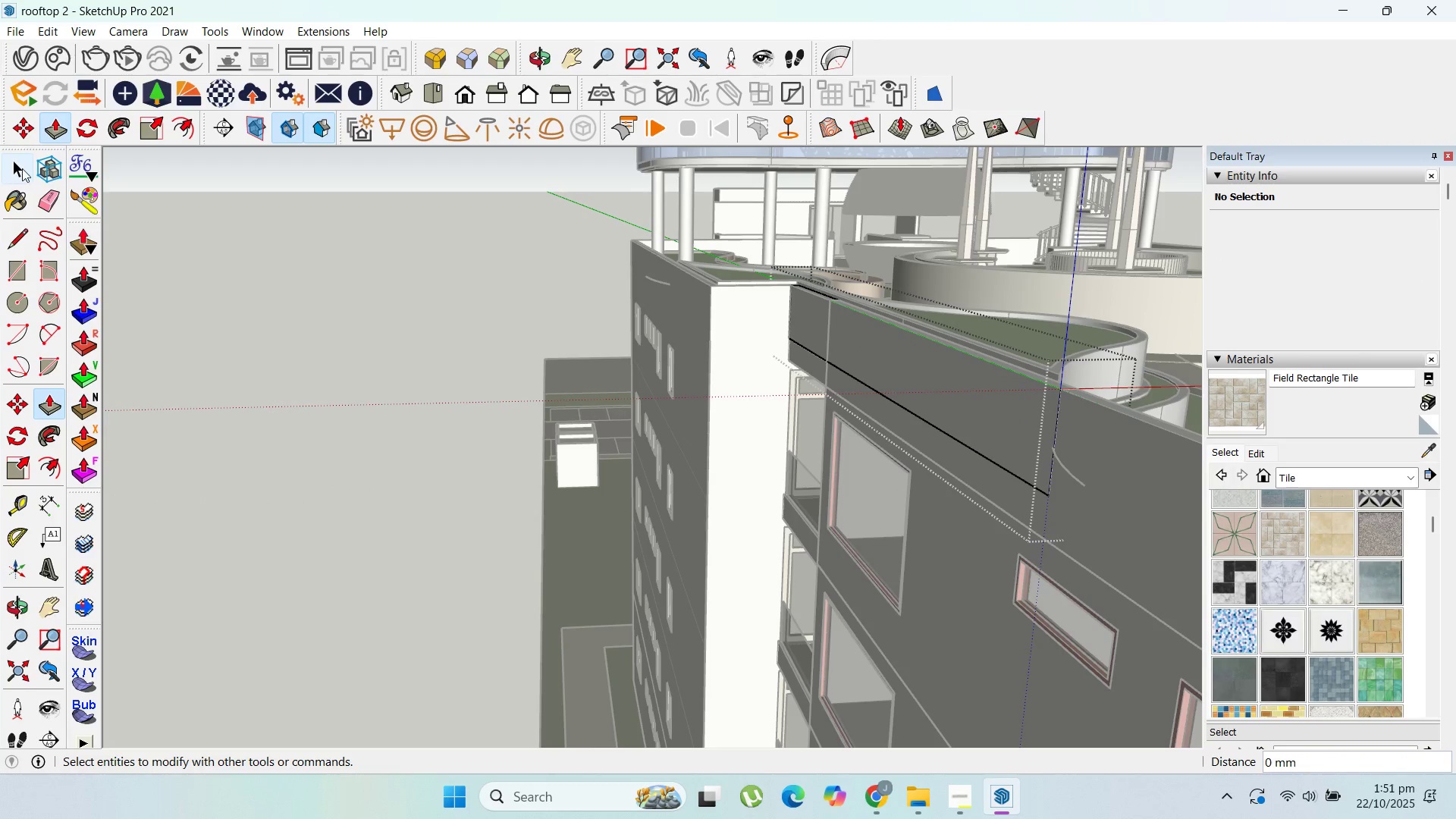 
key(Escape)
 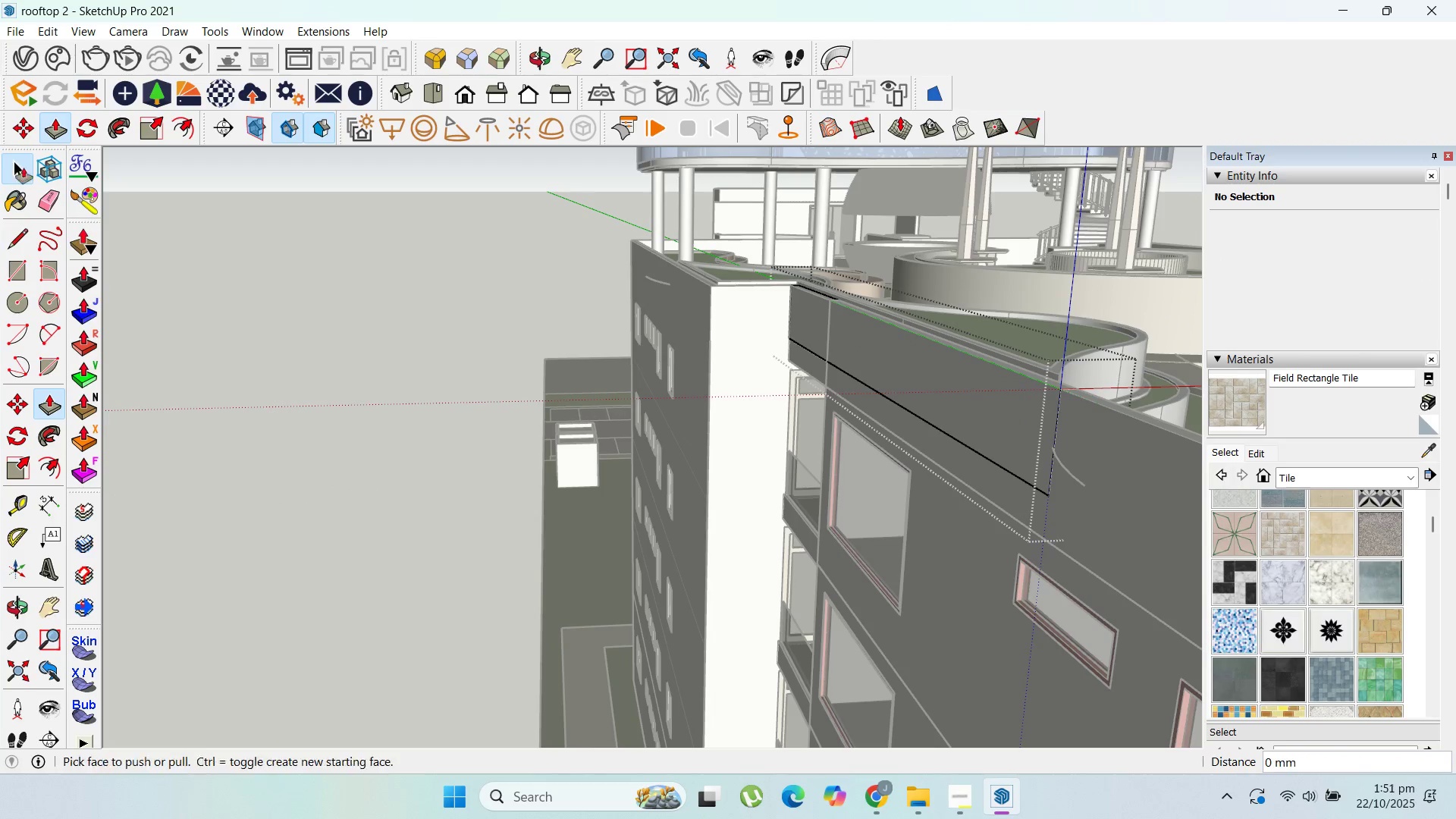 
left_click([23, 168])
 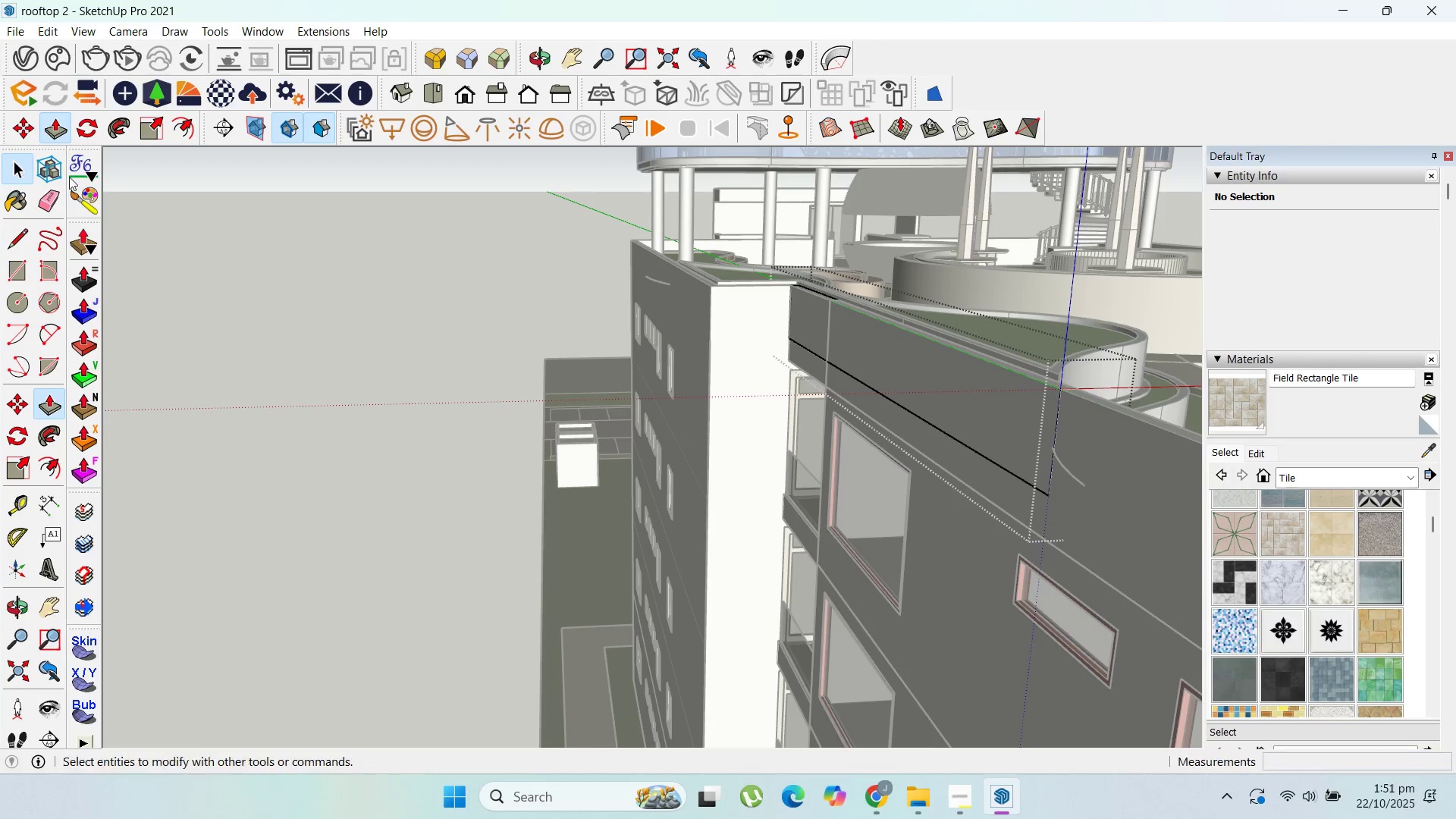 
key(Escape)
 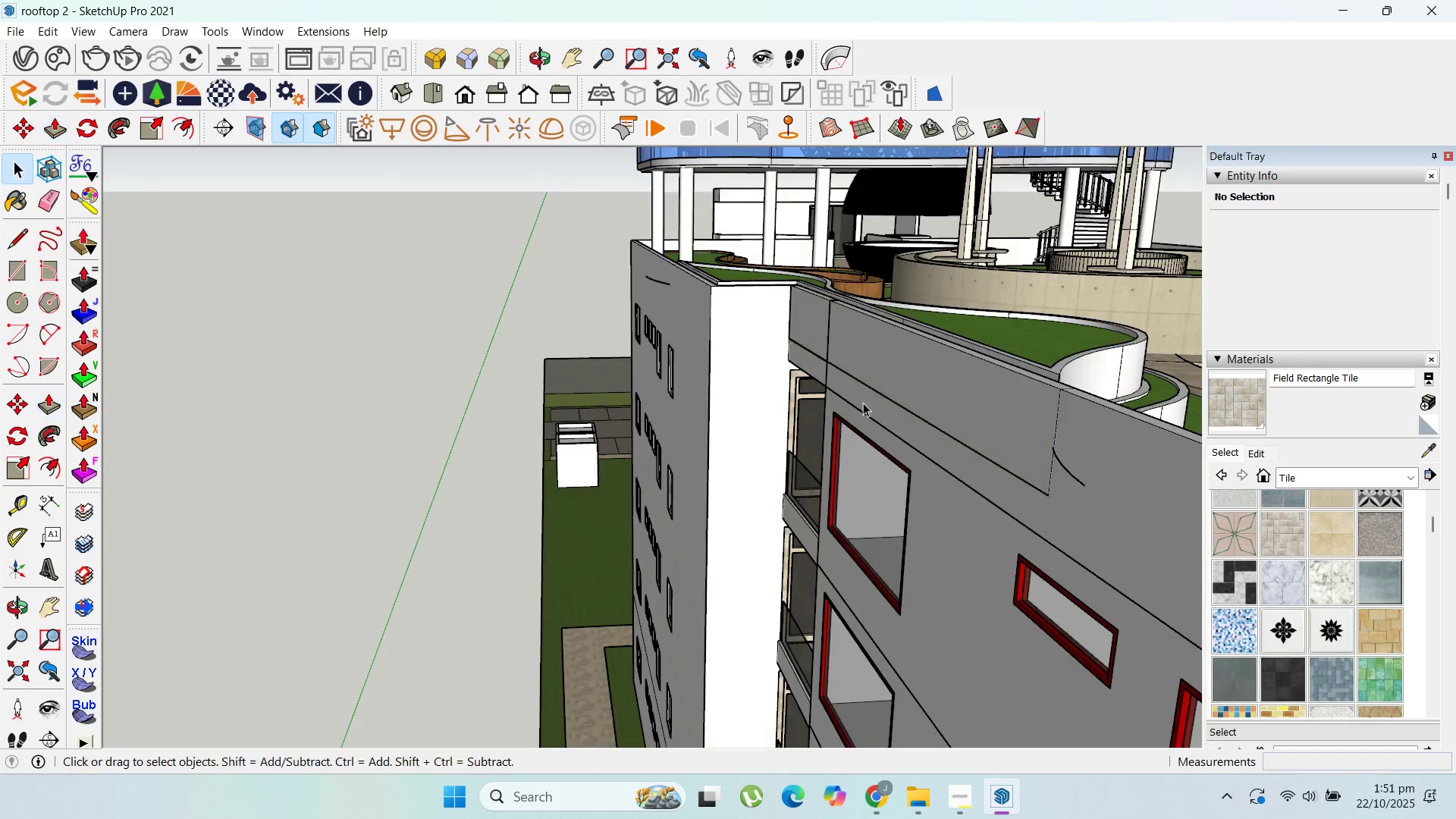 
key(Escape)
 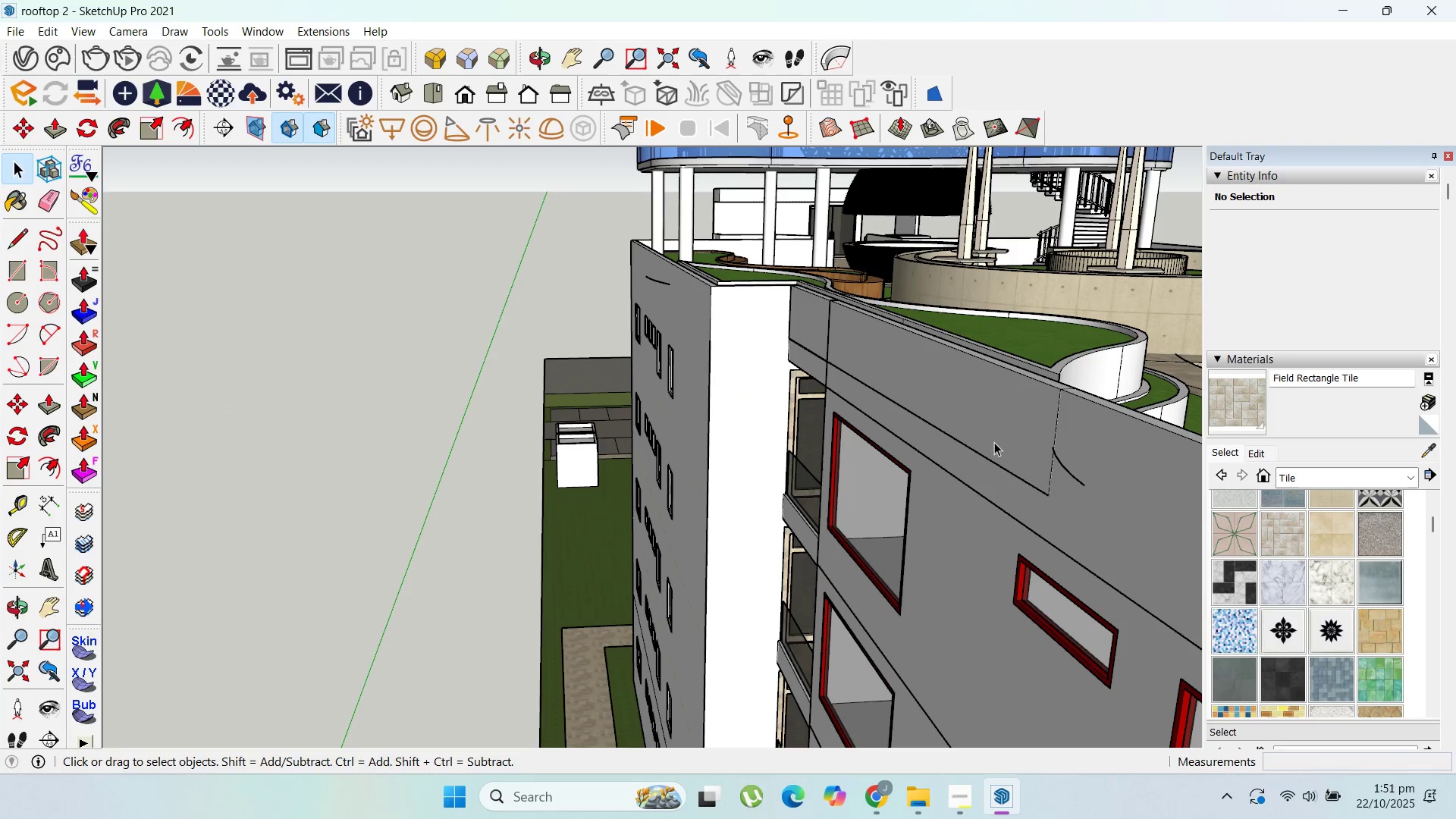 
key(Escape)
 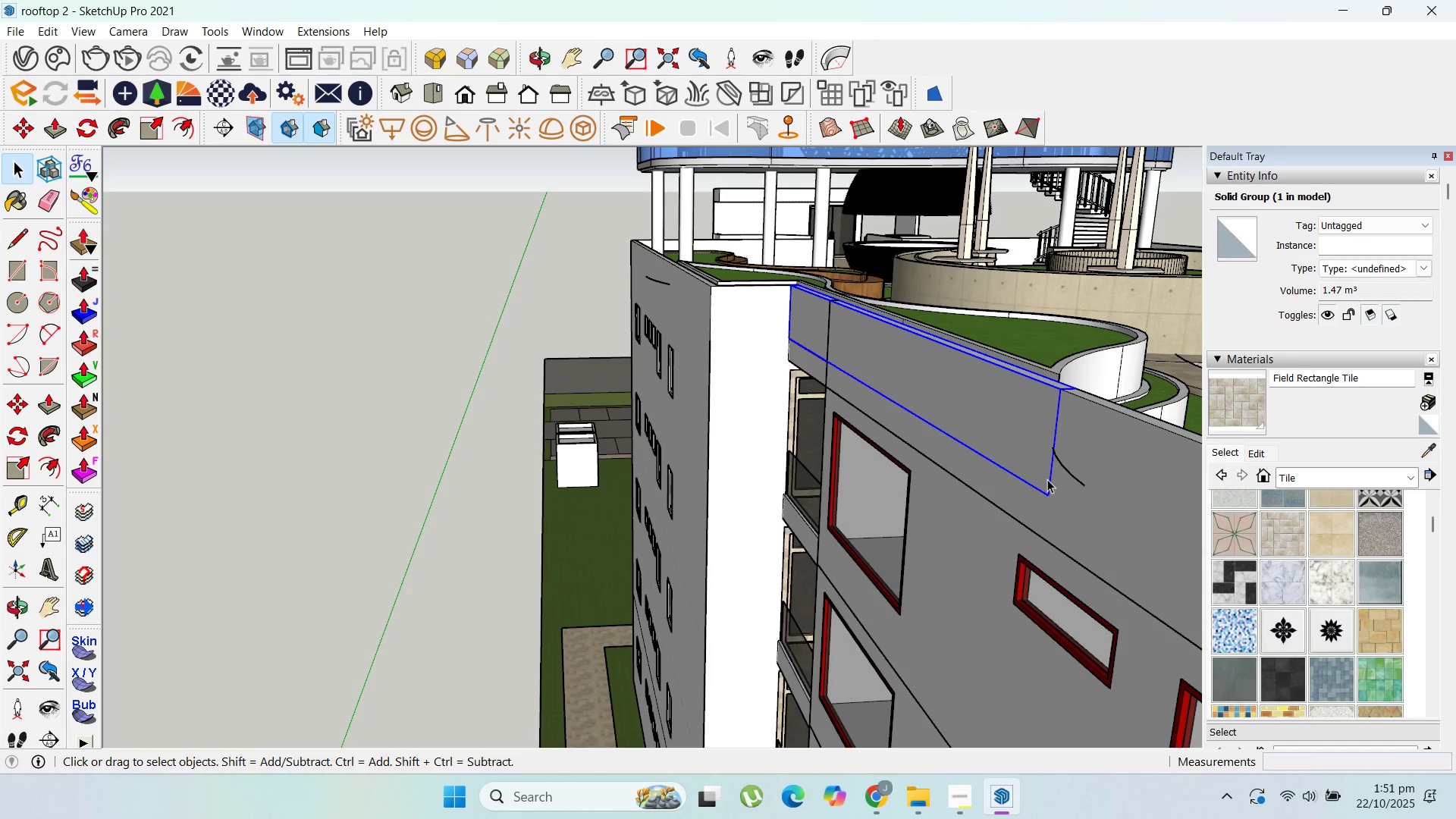 
key(M)
 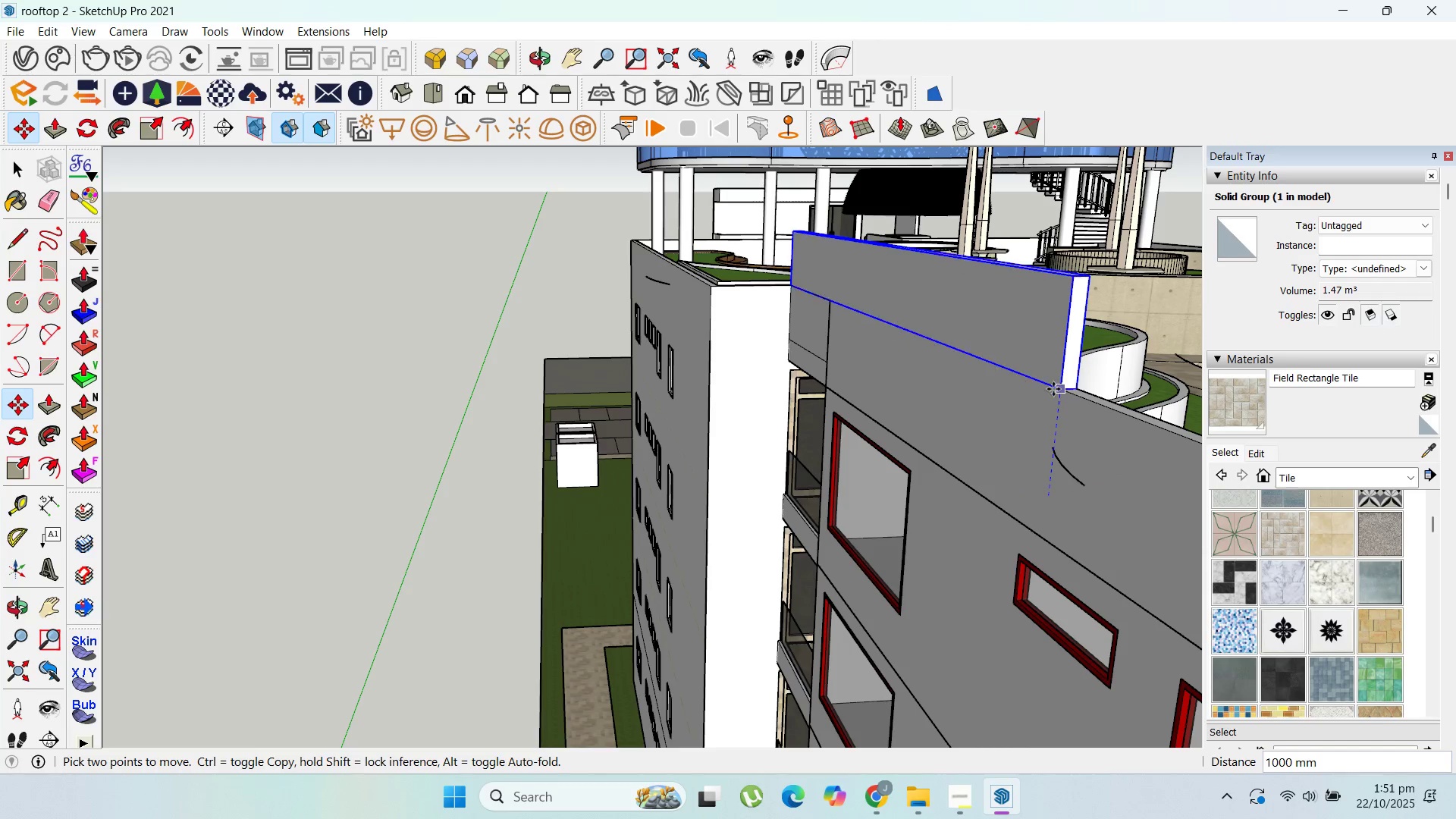 
left_click([1053, 388])
 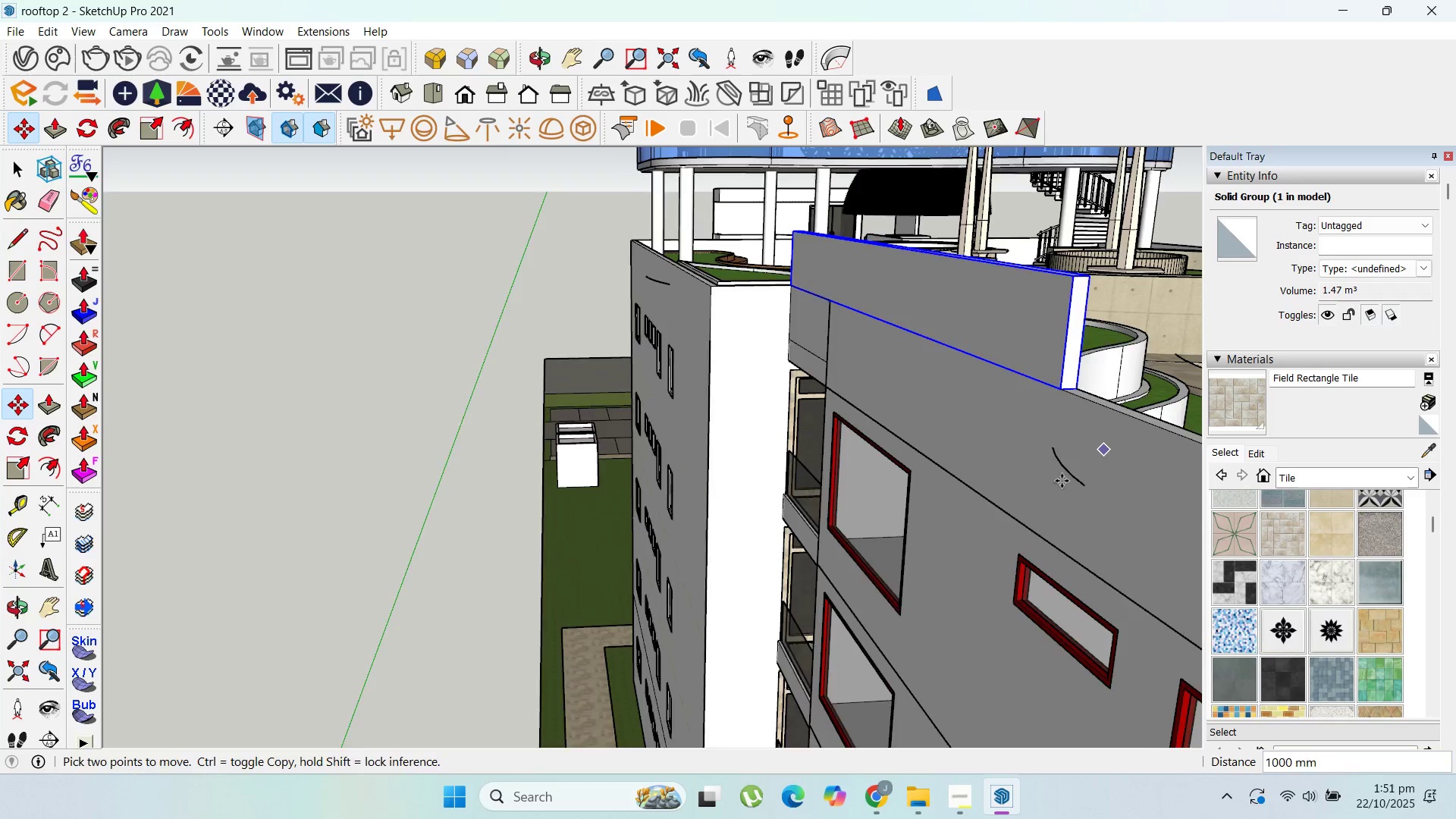 
scroll: coordinate [1087, 470], scroll_direction: up, amount: 1.0
 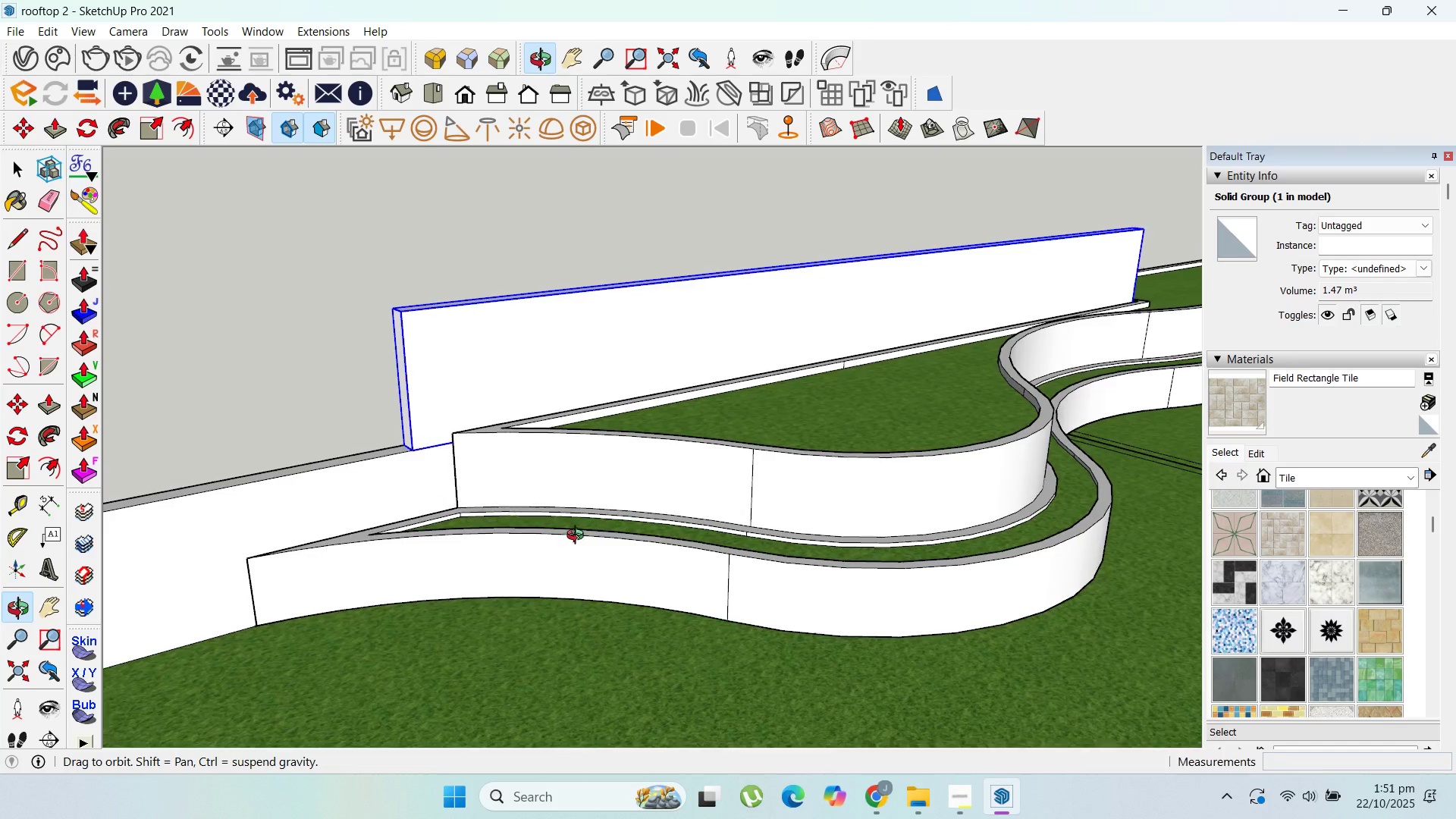 
scroll: coordinate [821, 303], scroll_direction: down, amount: 4.0
 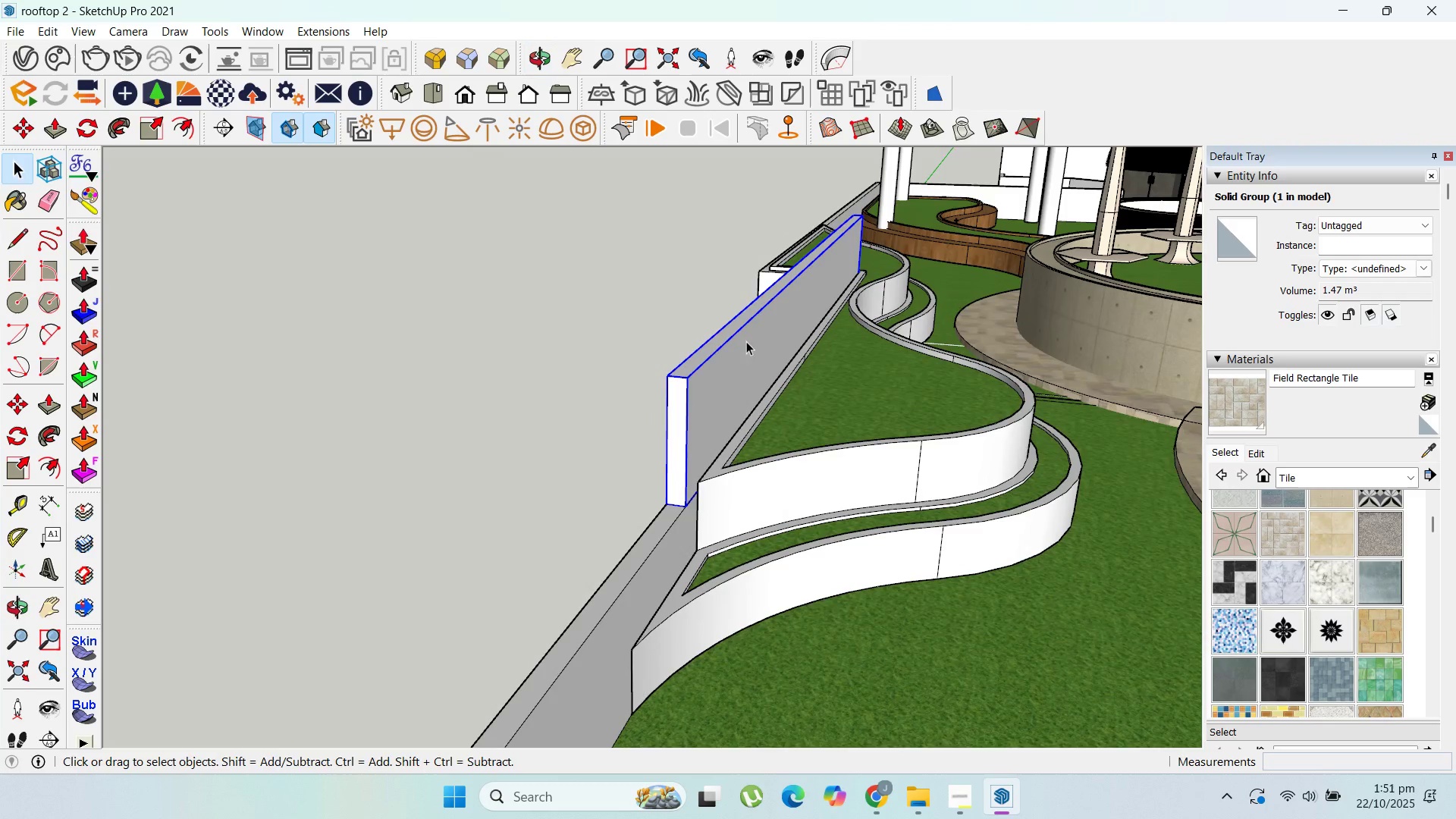 
scroll: coordinate [736, 345], scroll_direction: up, amount: 6.0
 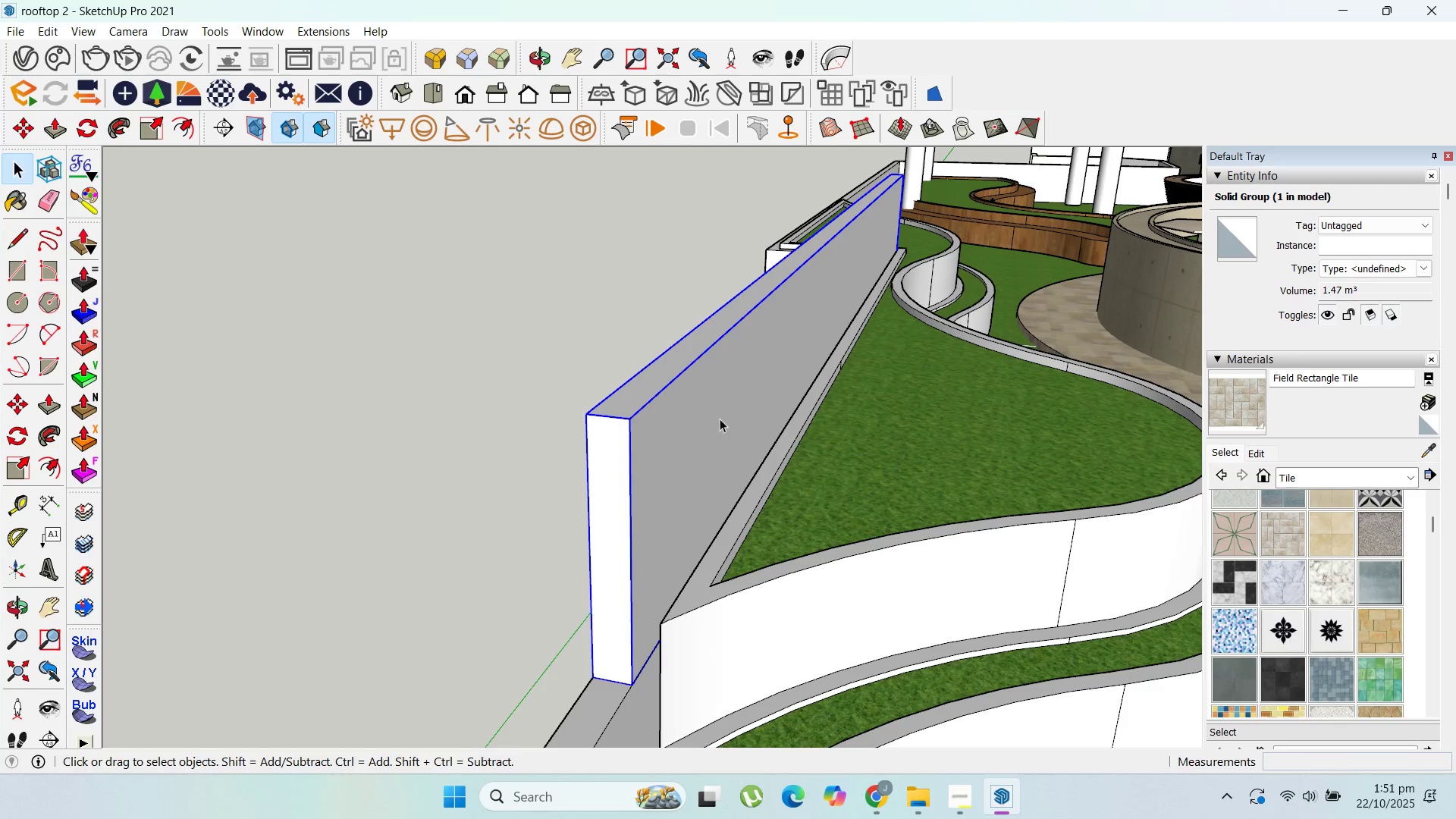 
double_click([682, 417])
 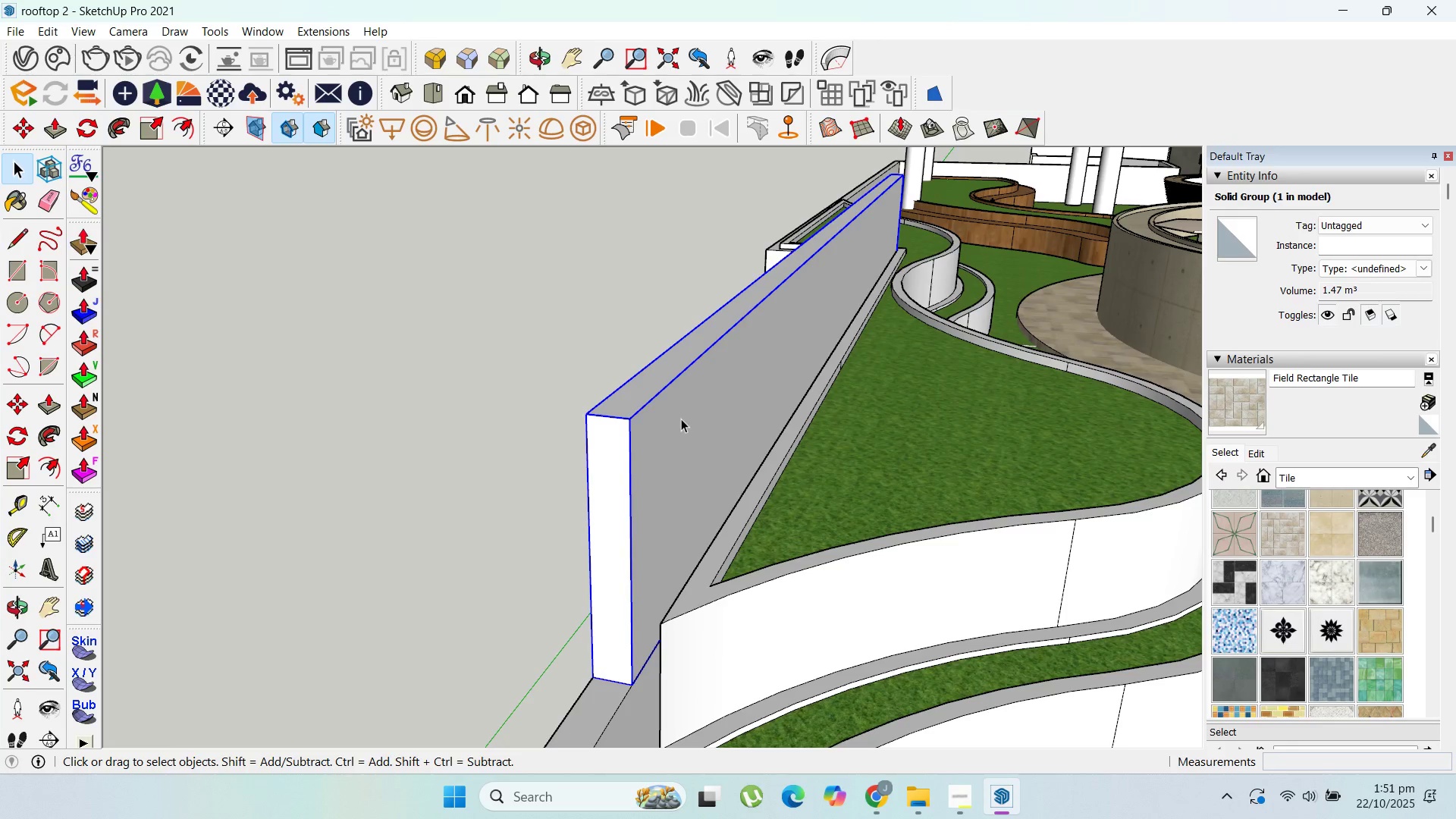 
double_click([681, 419])
 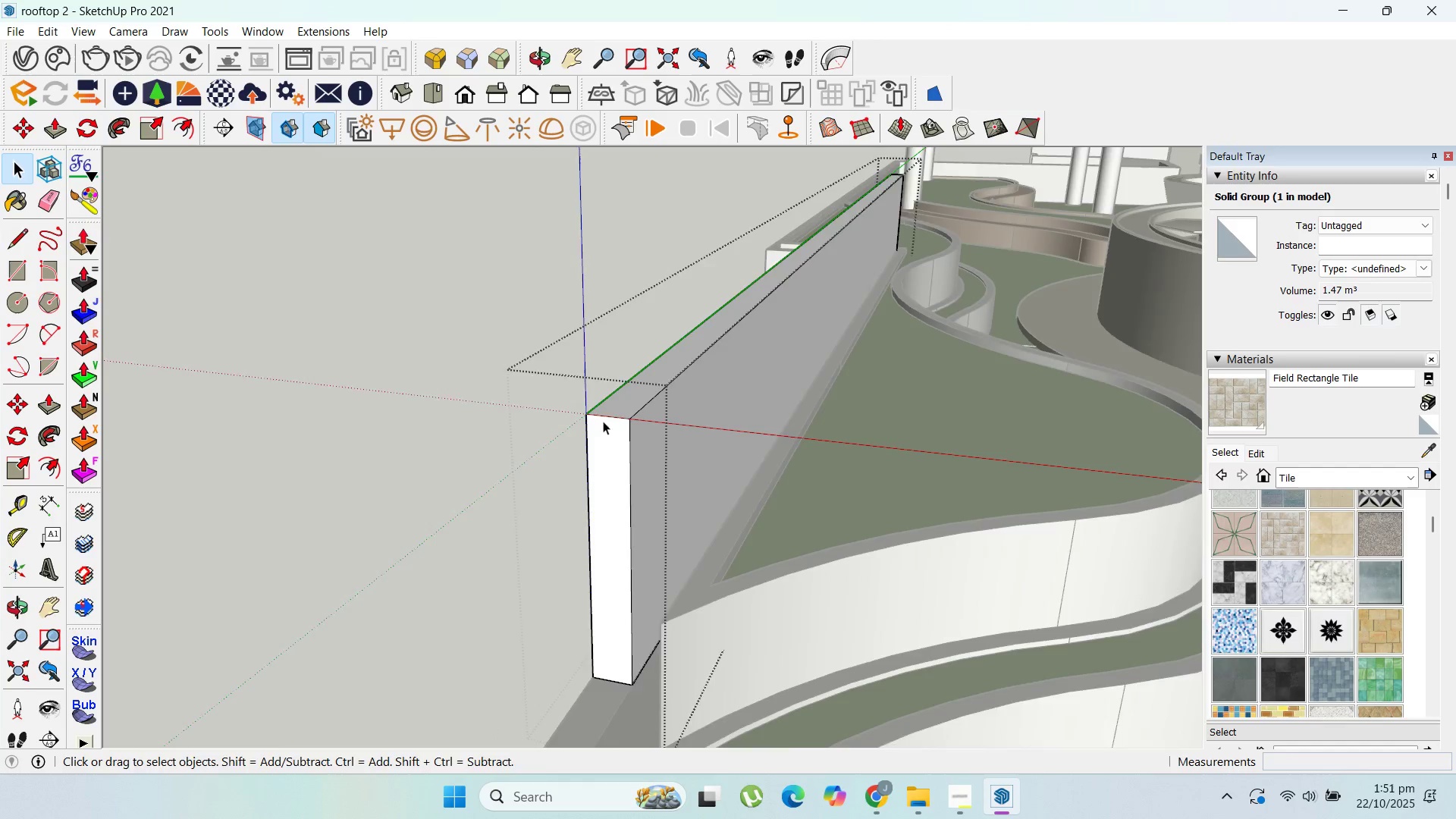 
scroll: coordinate [601, 421], scroll_direction: up, amount: 1.0
 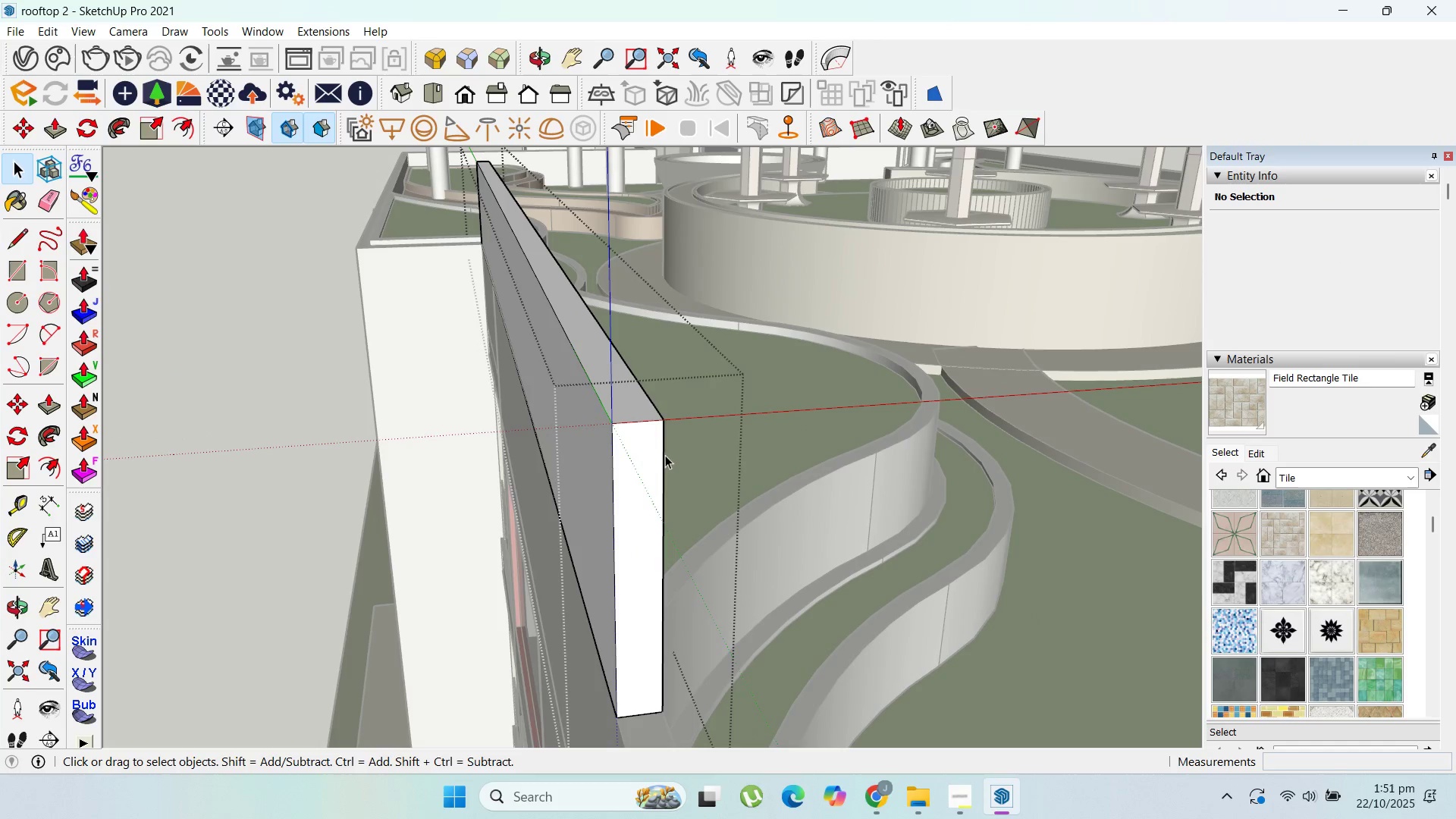 
key(P)
 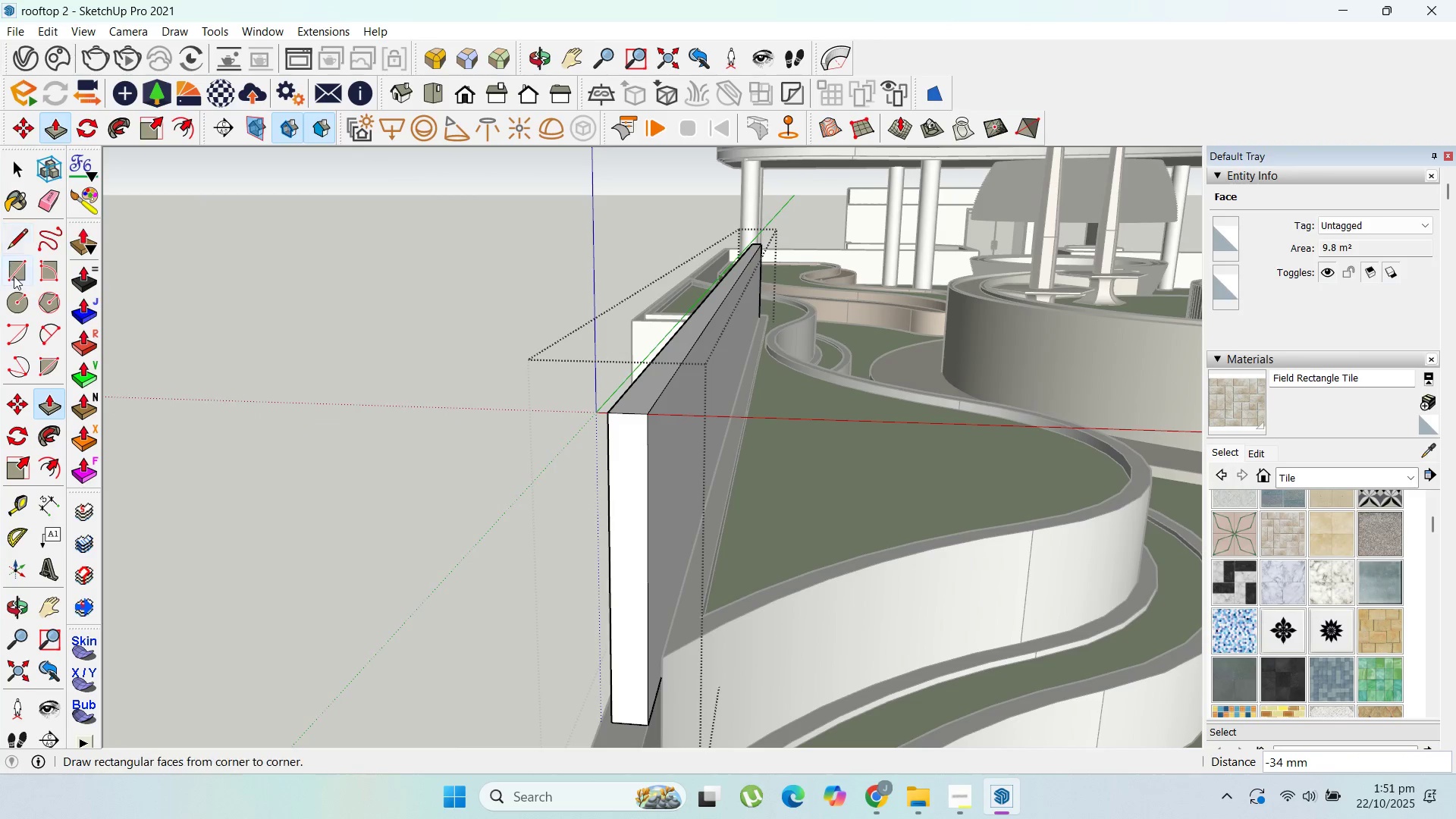 
left_click([17, 162])
 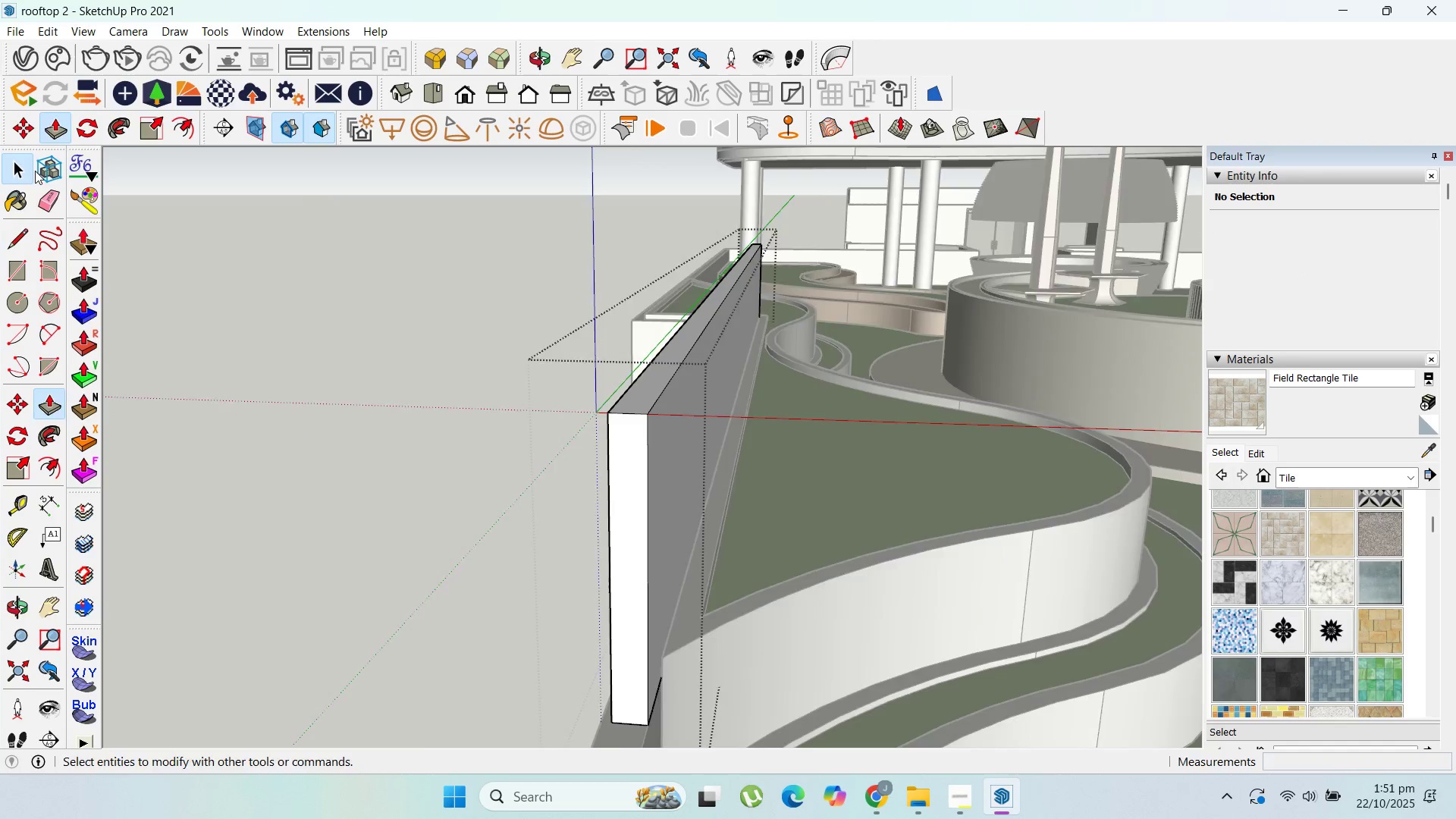 
key(Escape)
 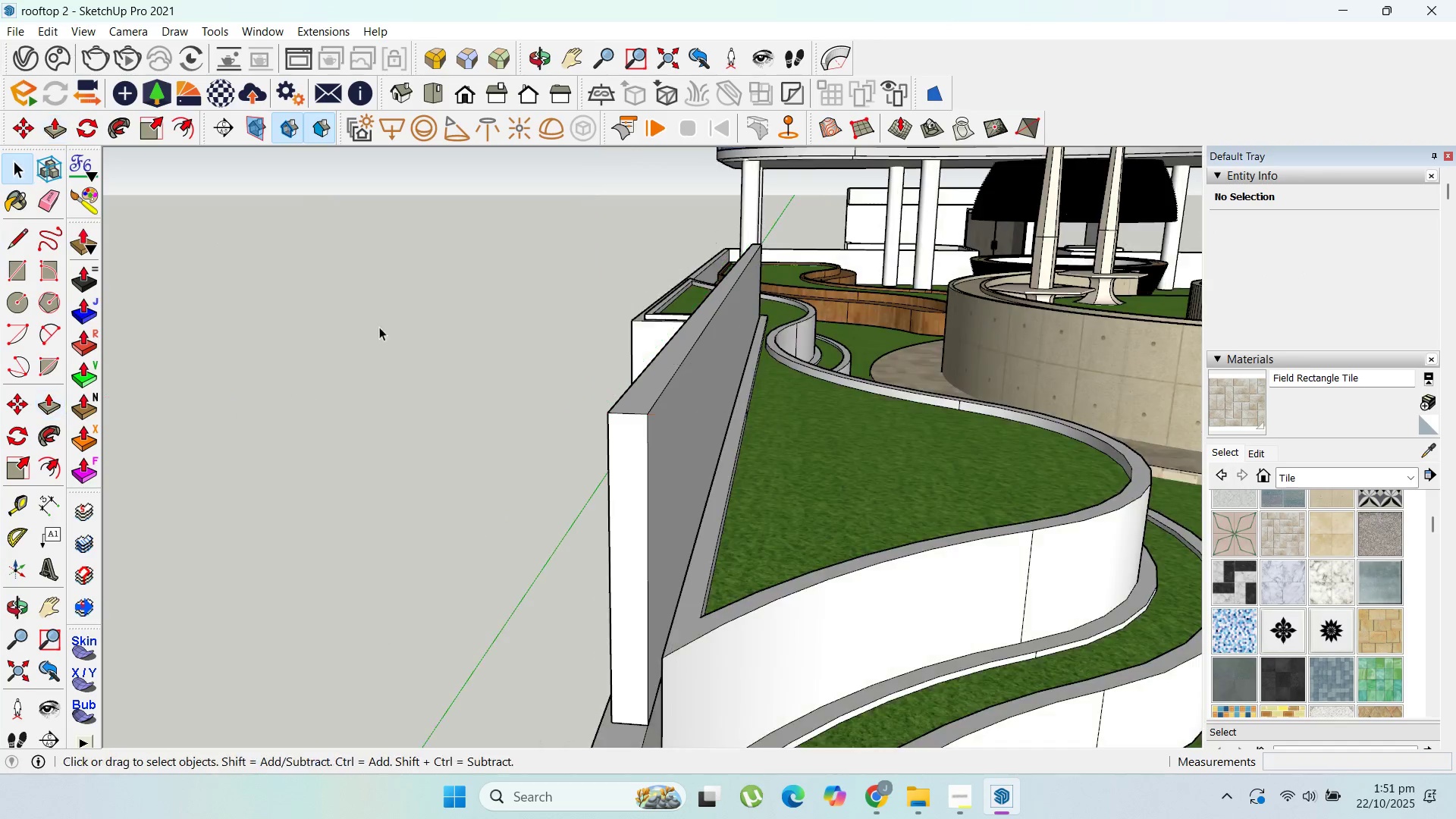 
key(Escape)
 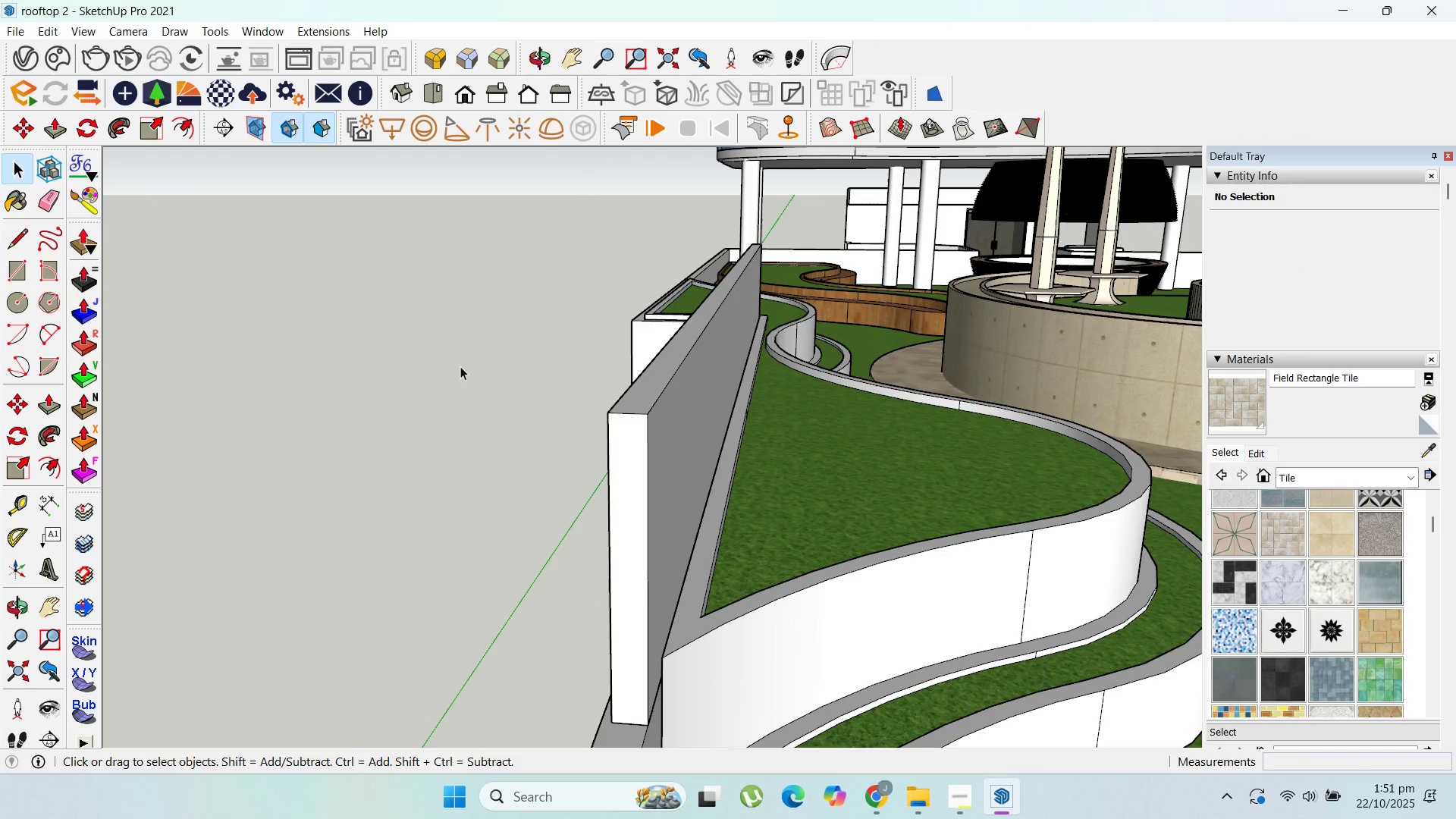 
key(Escape)
 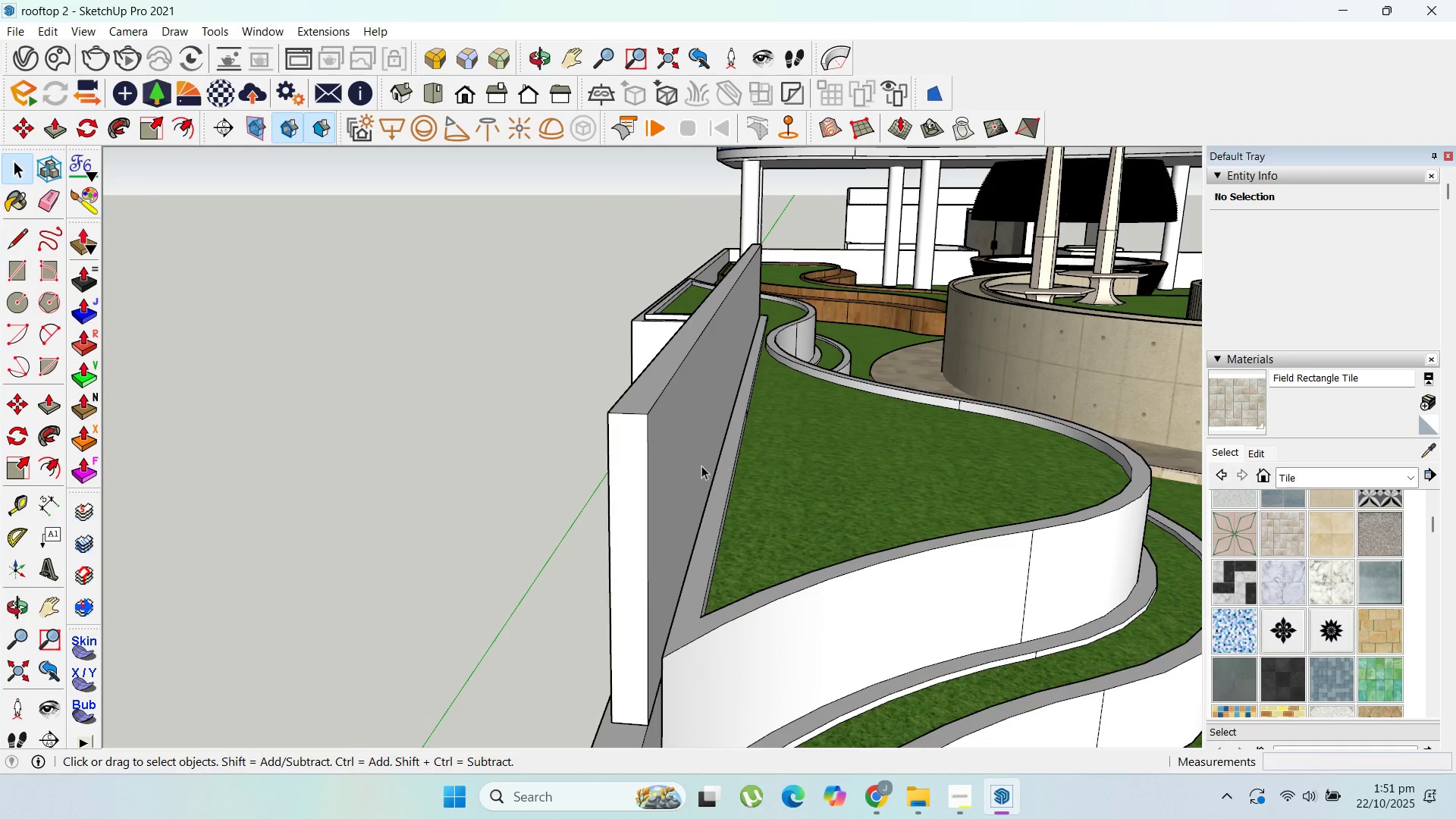 
left_click([692, 462])
 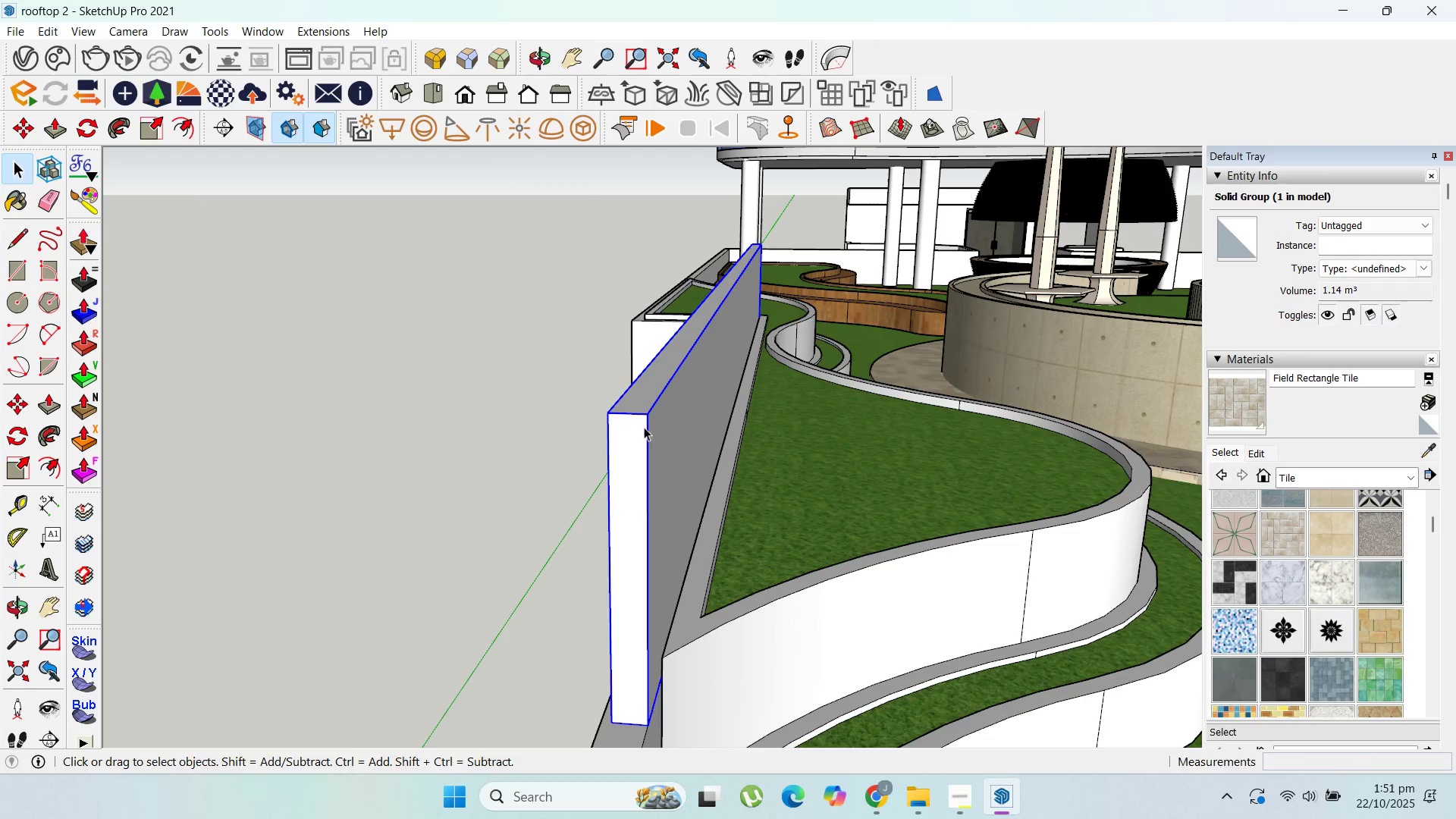 
mouse_move([107, 516])
 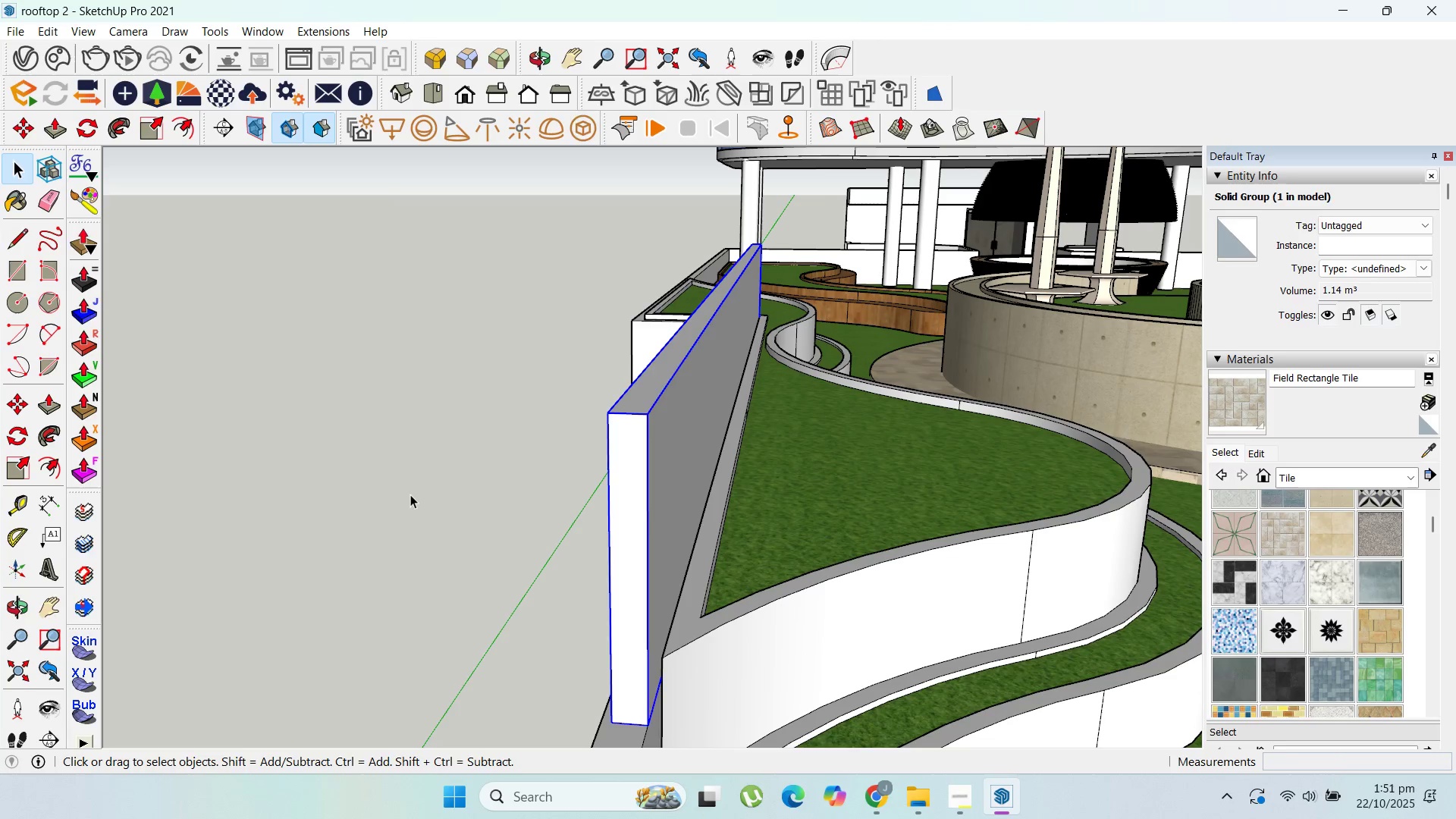 
left_click([410, 494])
 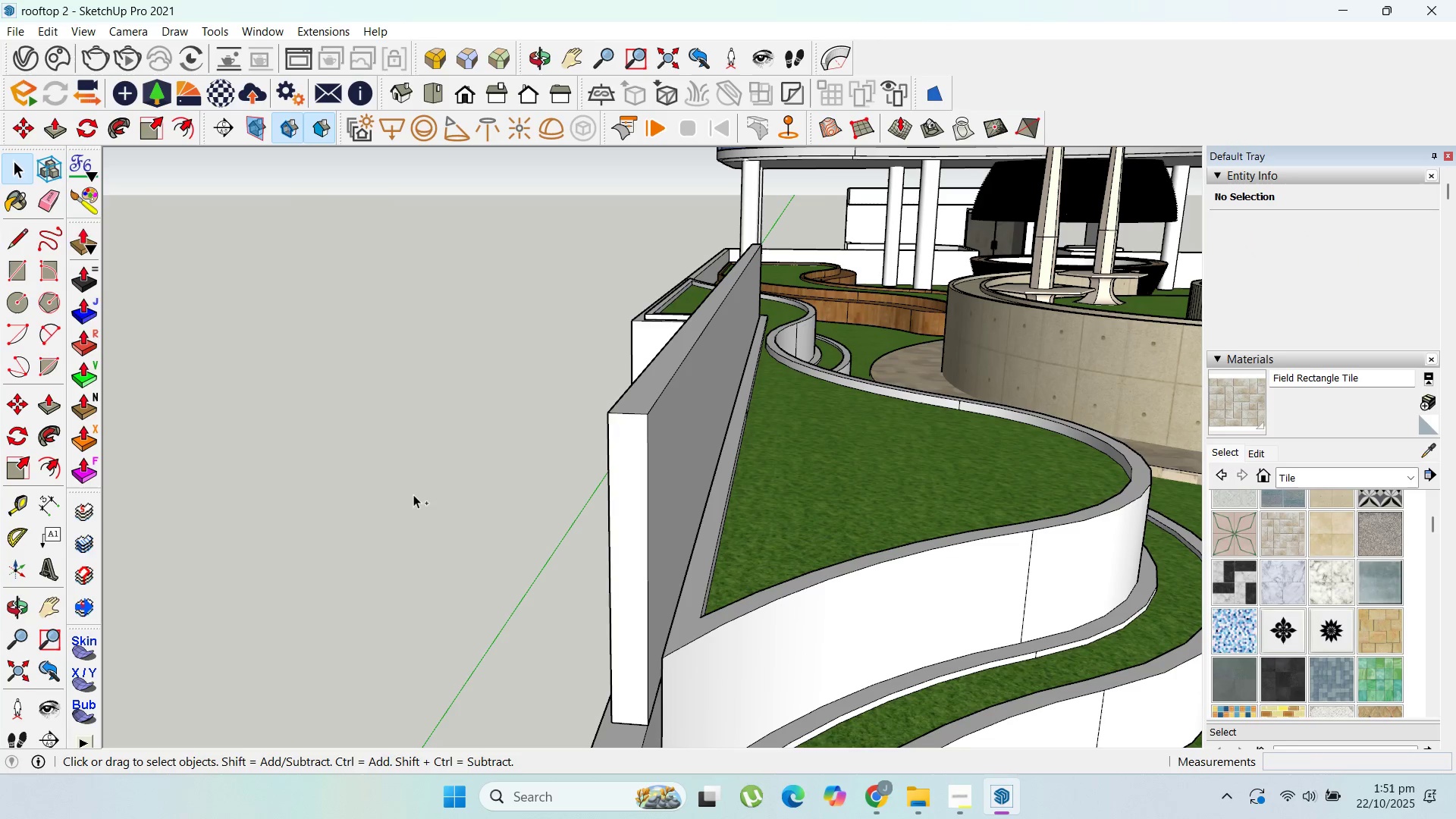 
key(Control+S)
 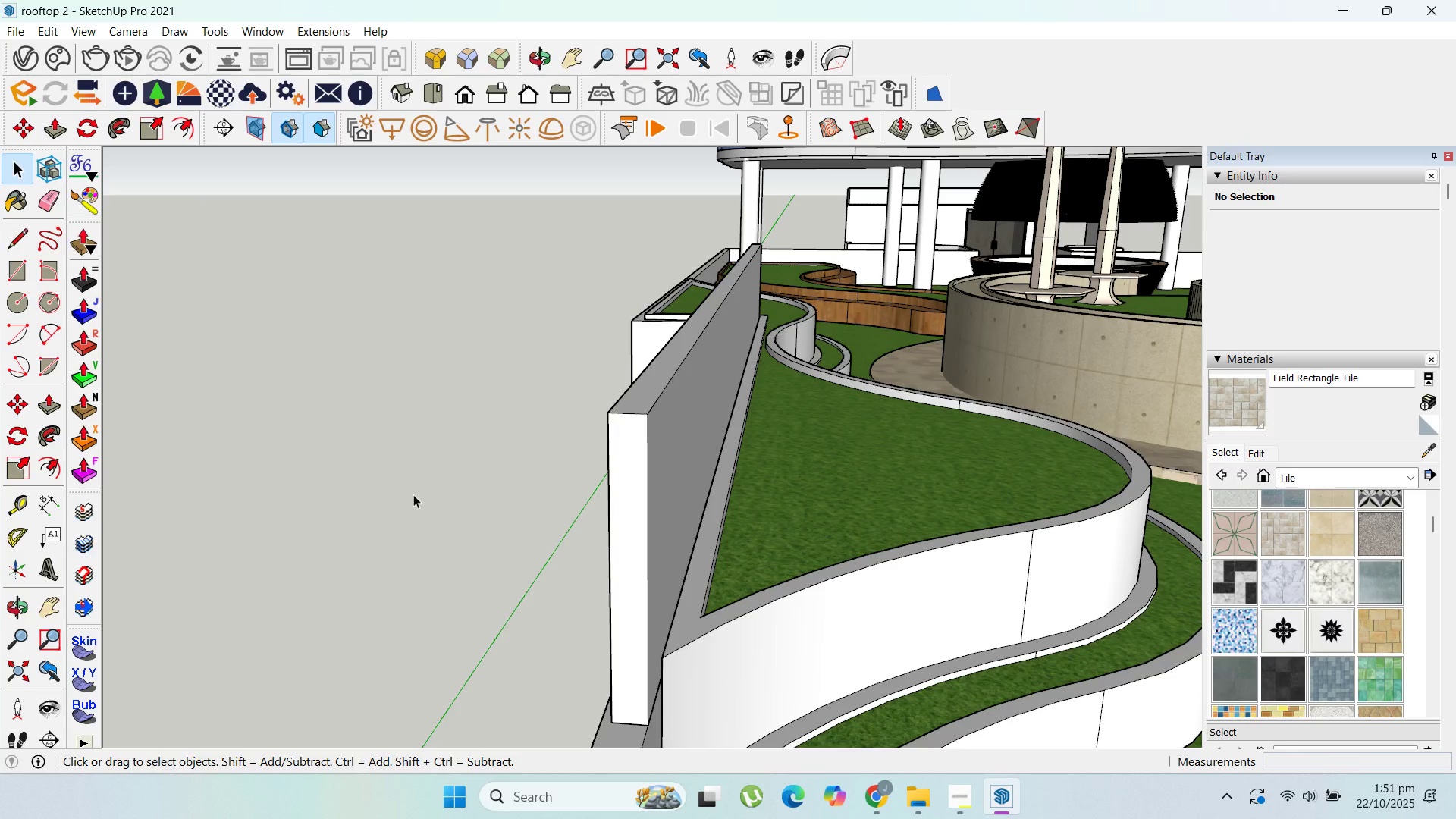 
wait(13.49)
 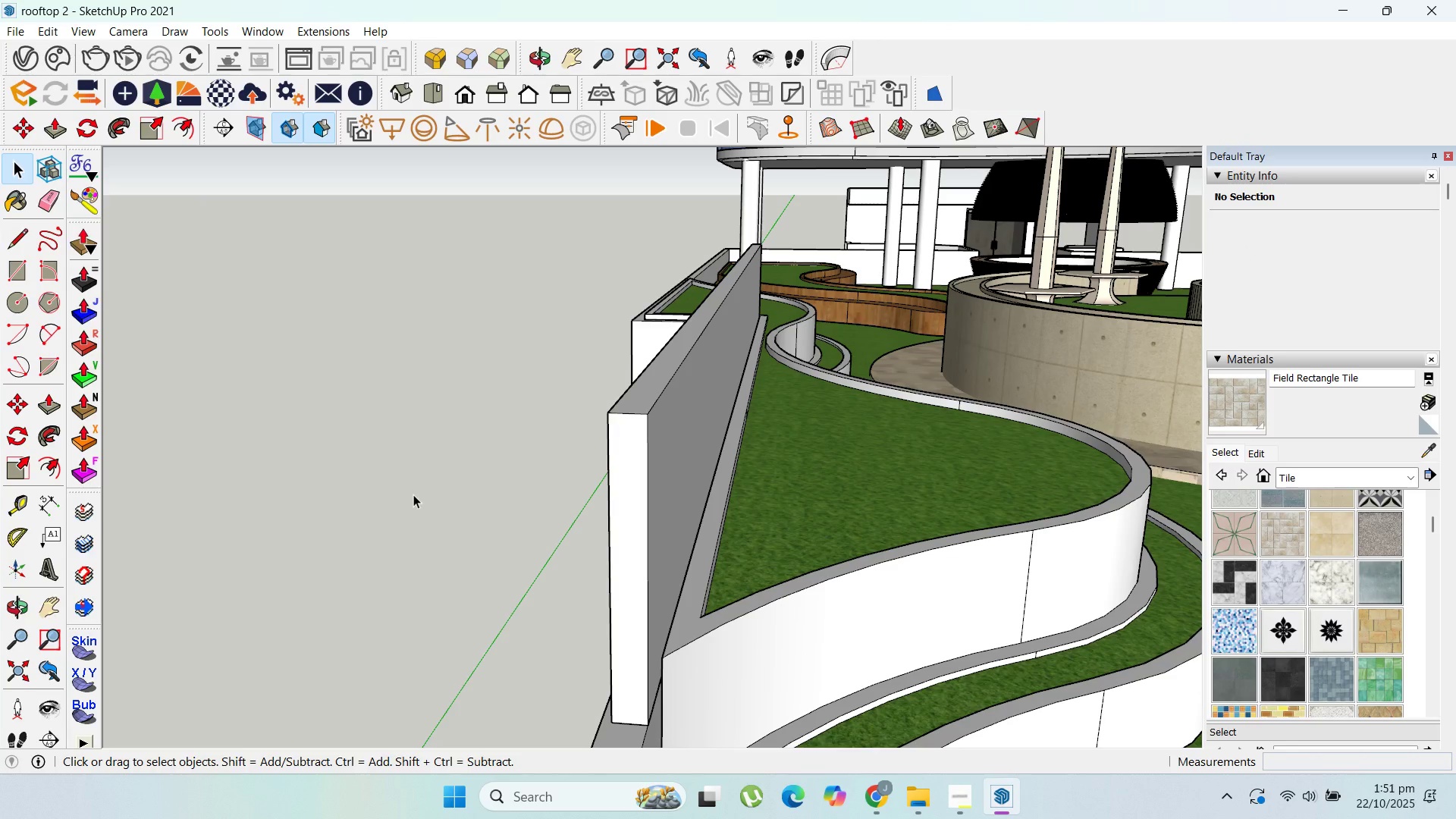 
left_click([616, 486])
 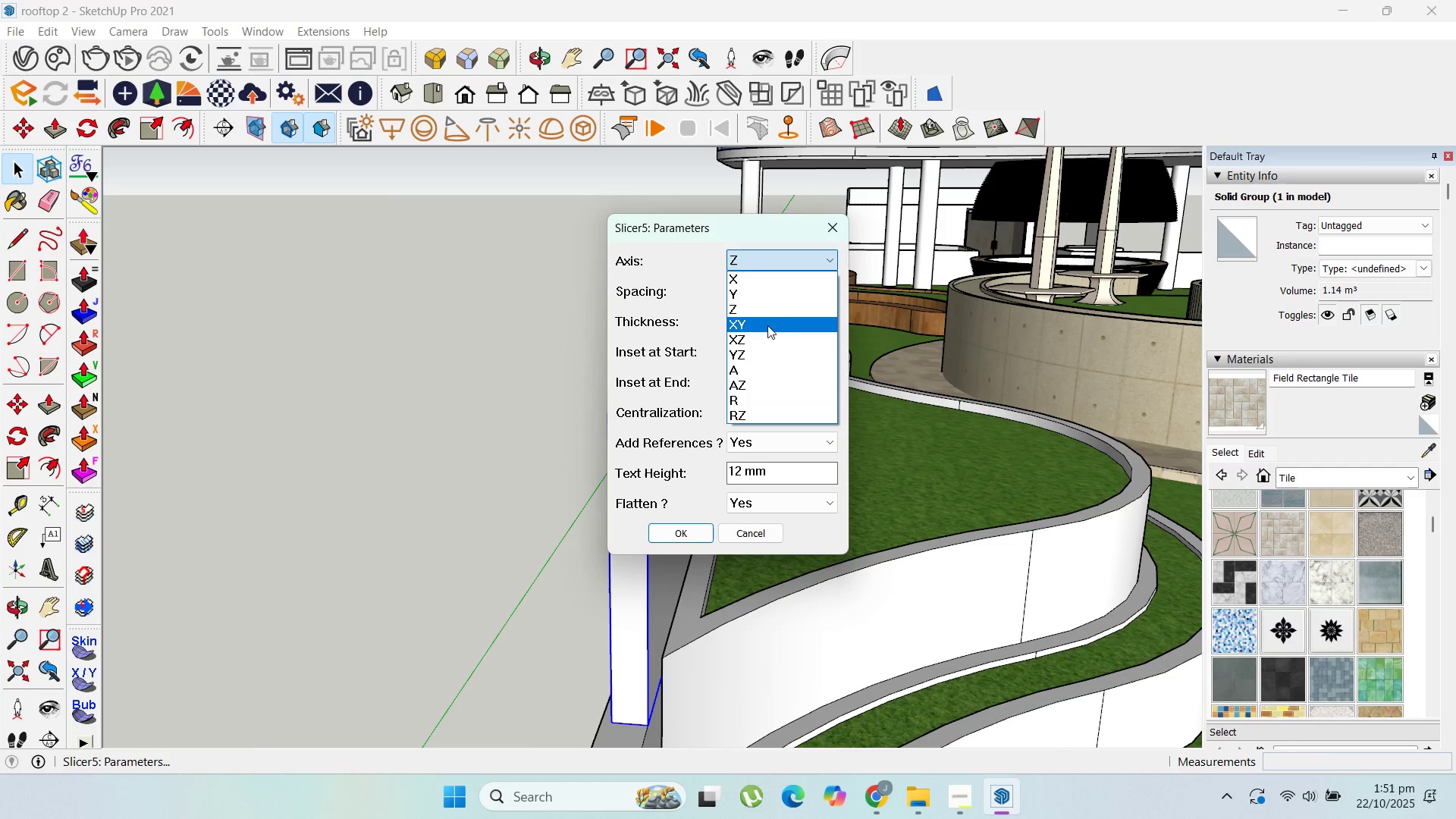 
left_click([756, 320])
 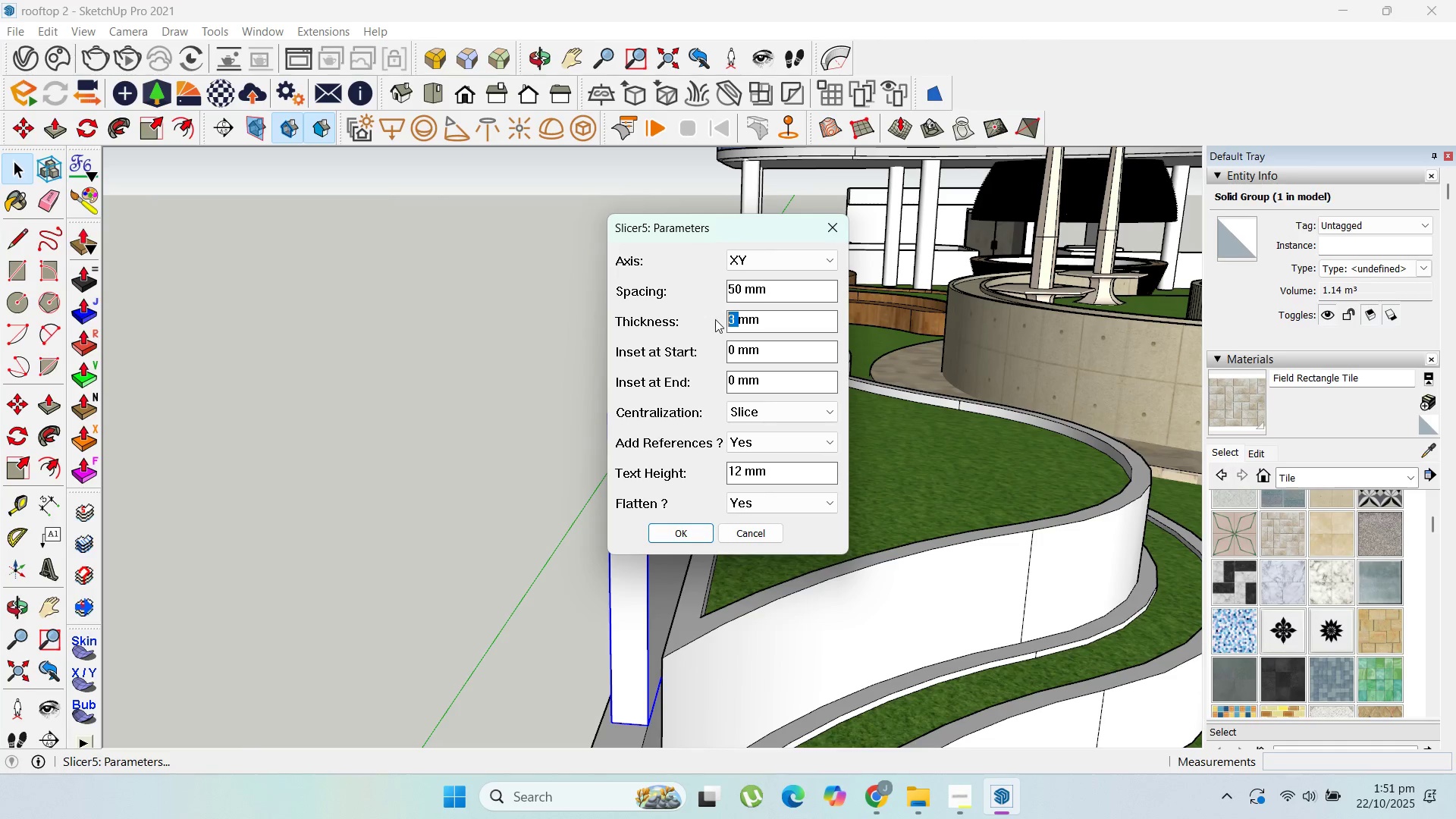 
type(100 )
key(Backspace)
type(0)
 